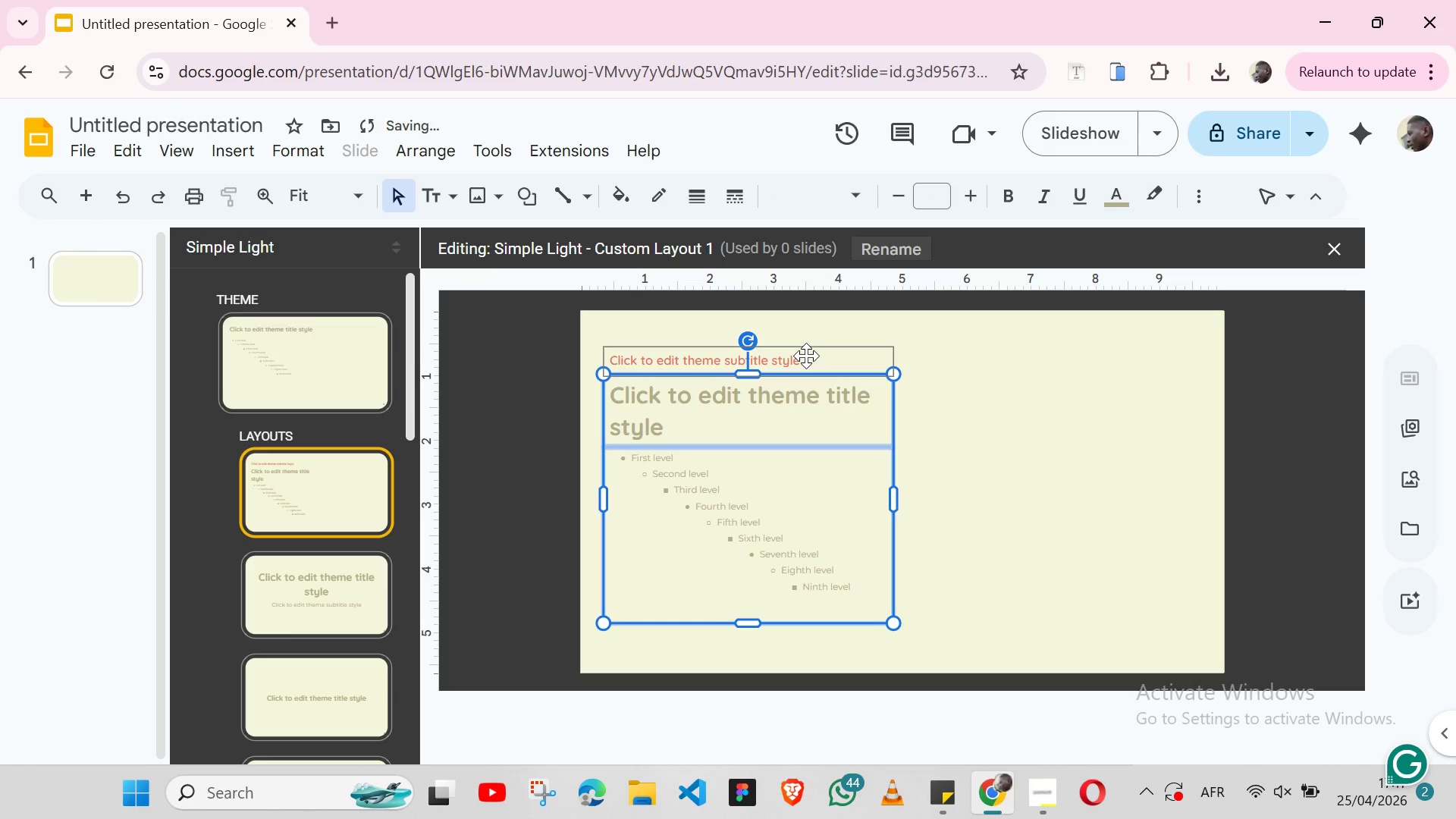 
hold_key(key=ShiftLeft, duration=1.36)
left_click([832, 347])
 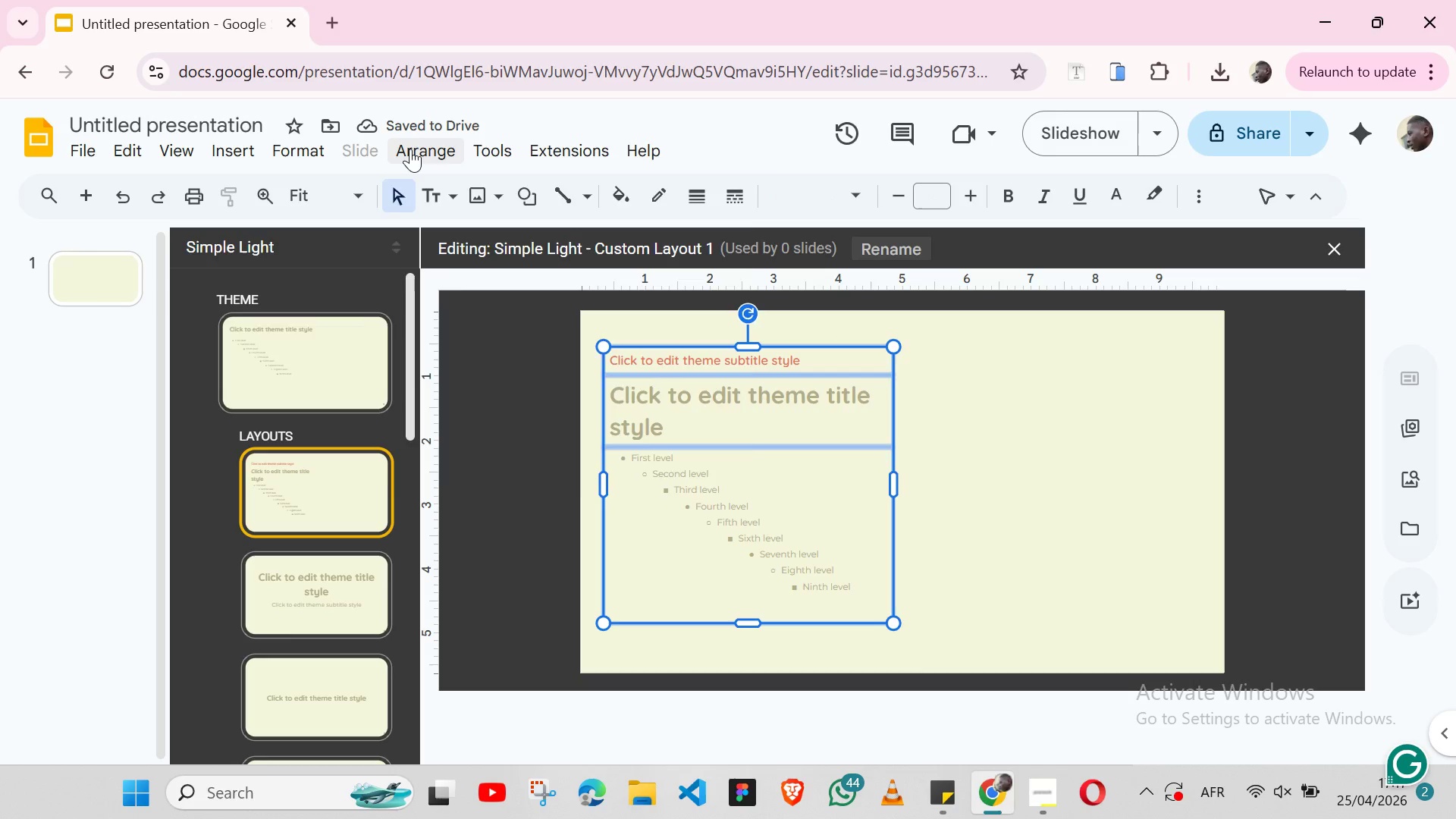 
left_click([410, 149])
 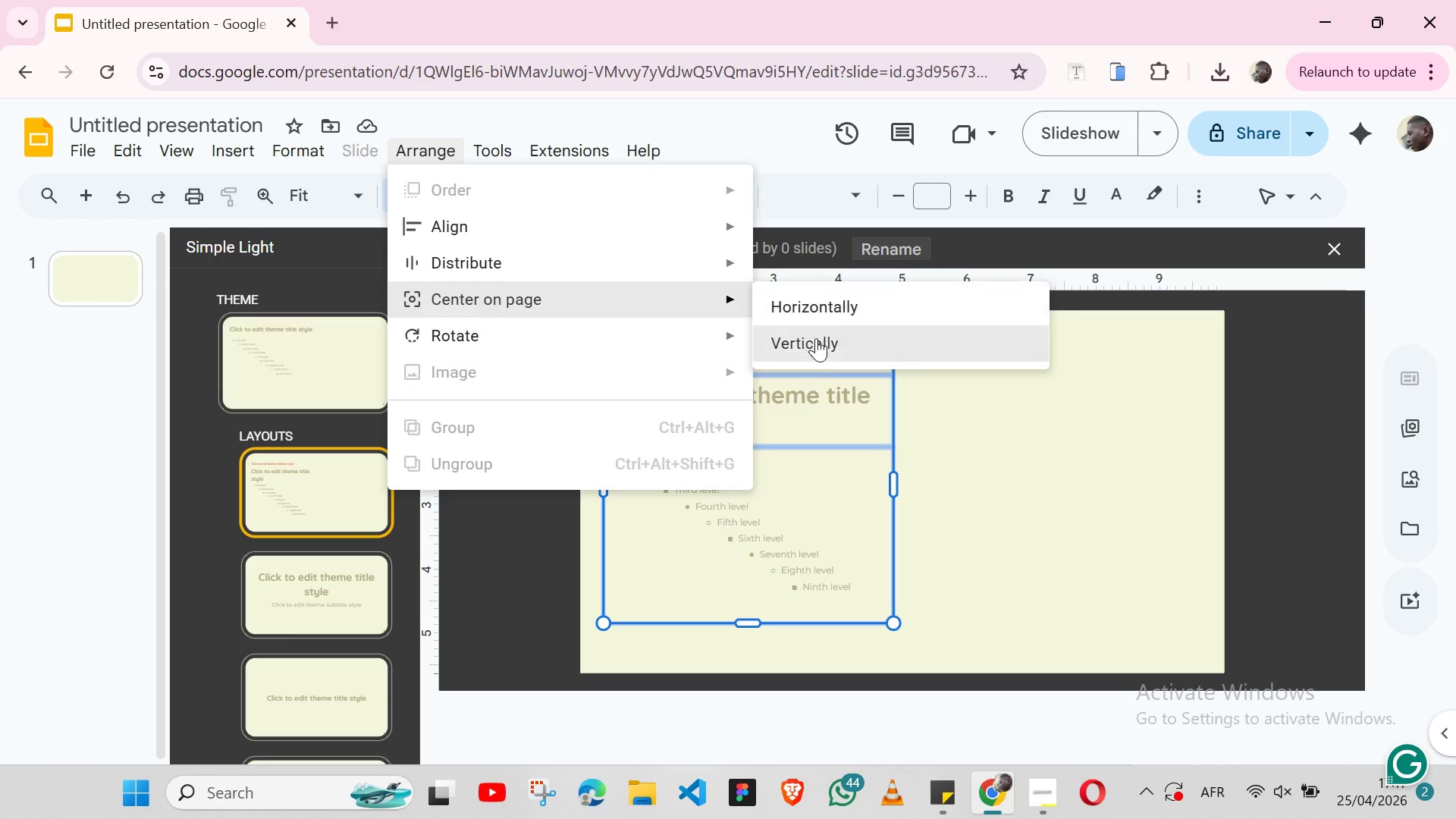 
left_click([821, 344])
 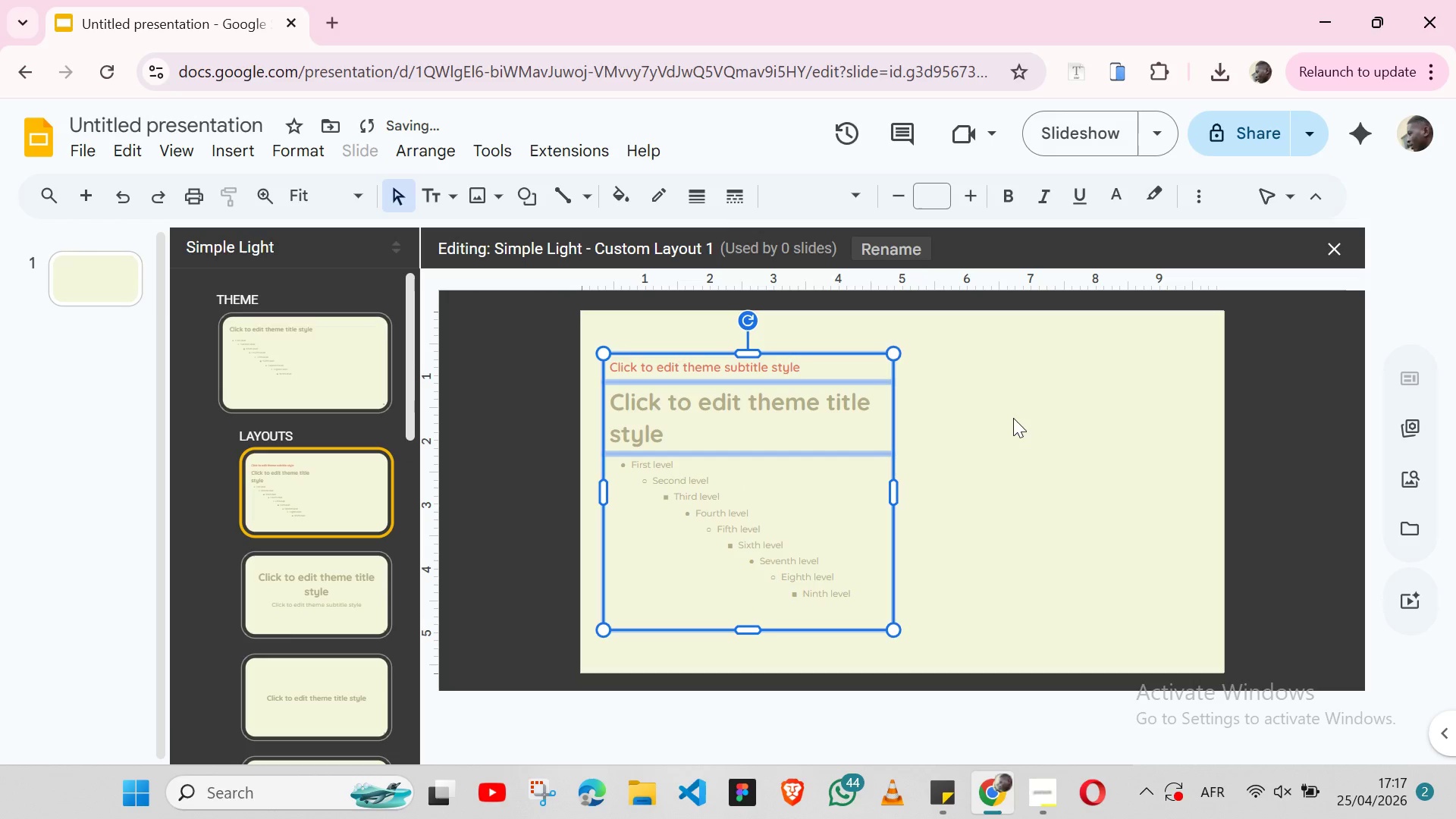 
left_click([1013, 418])
 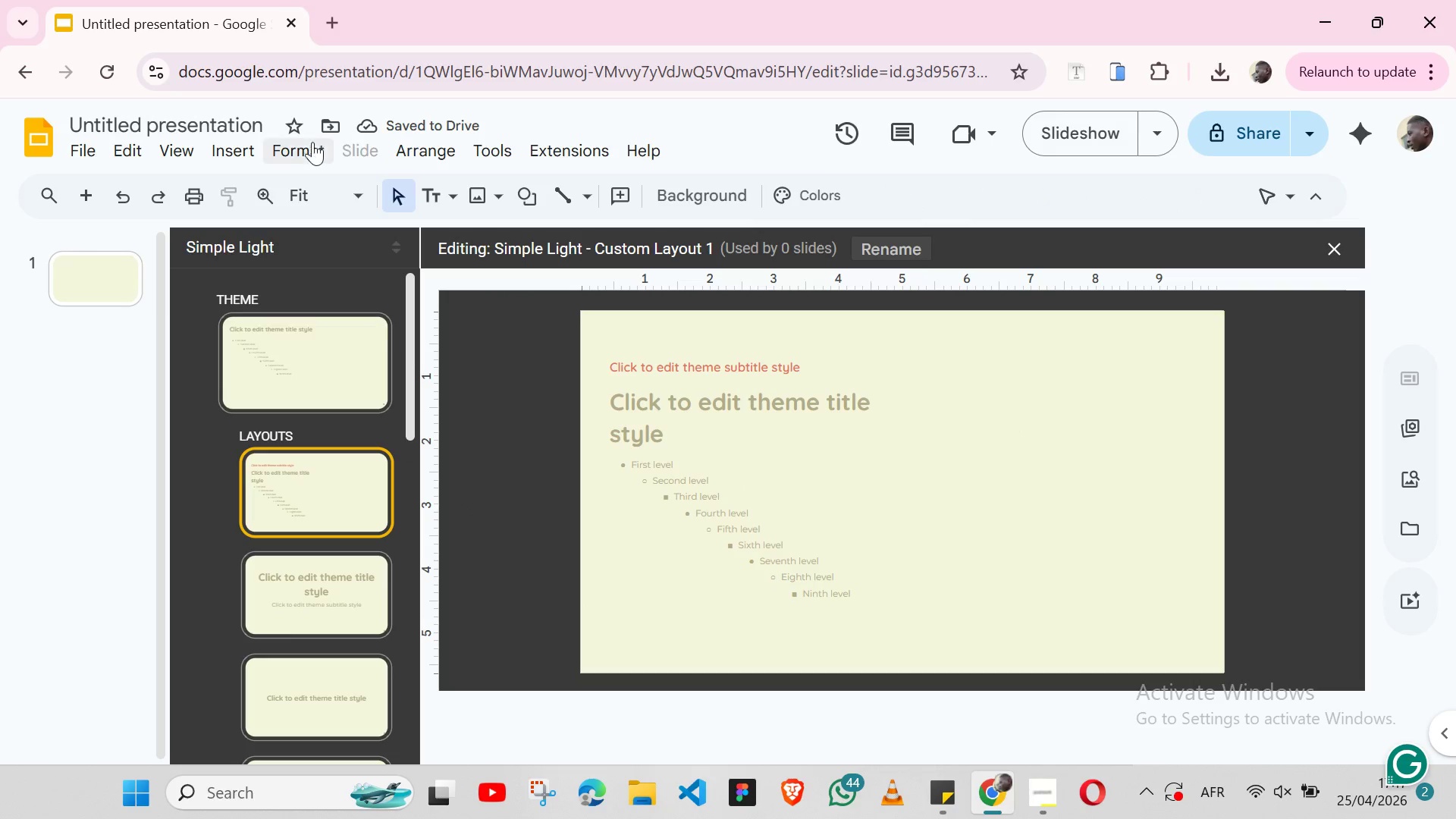 
left_click([243, 149])
 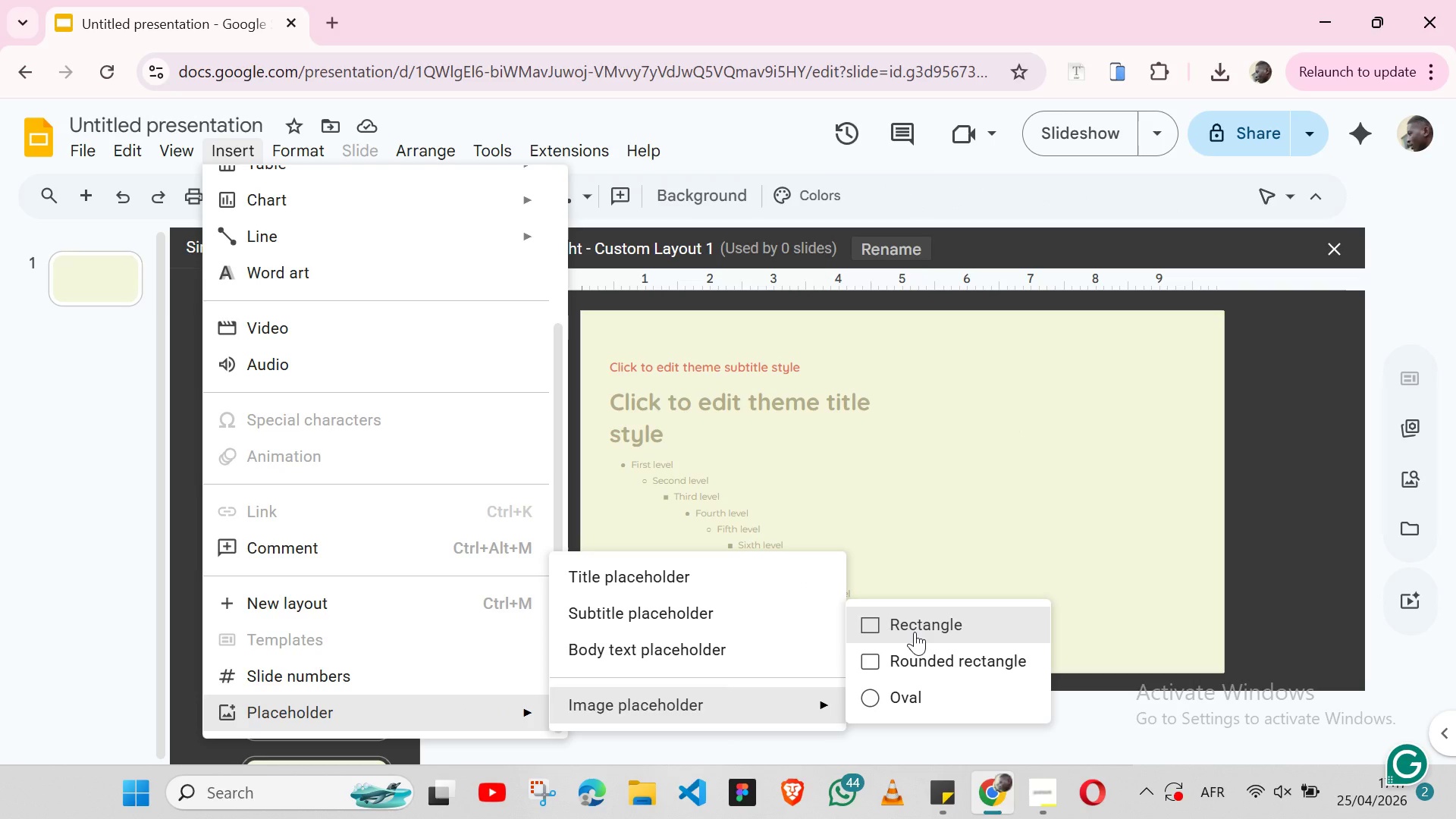 
wait(5.83)
 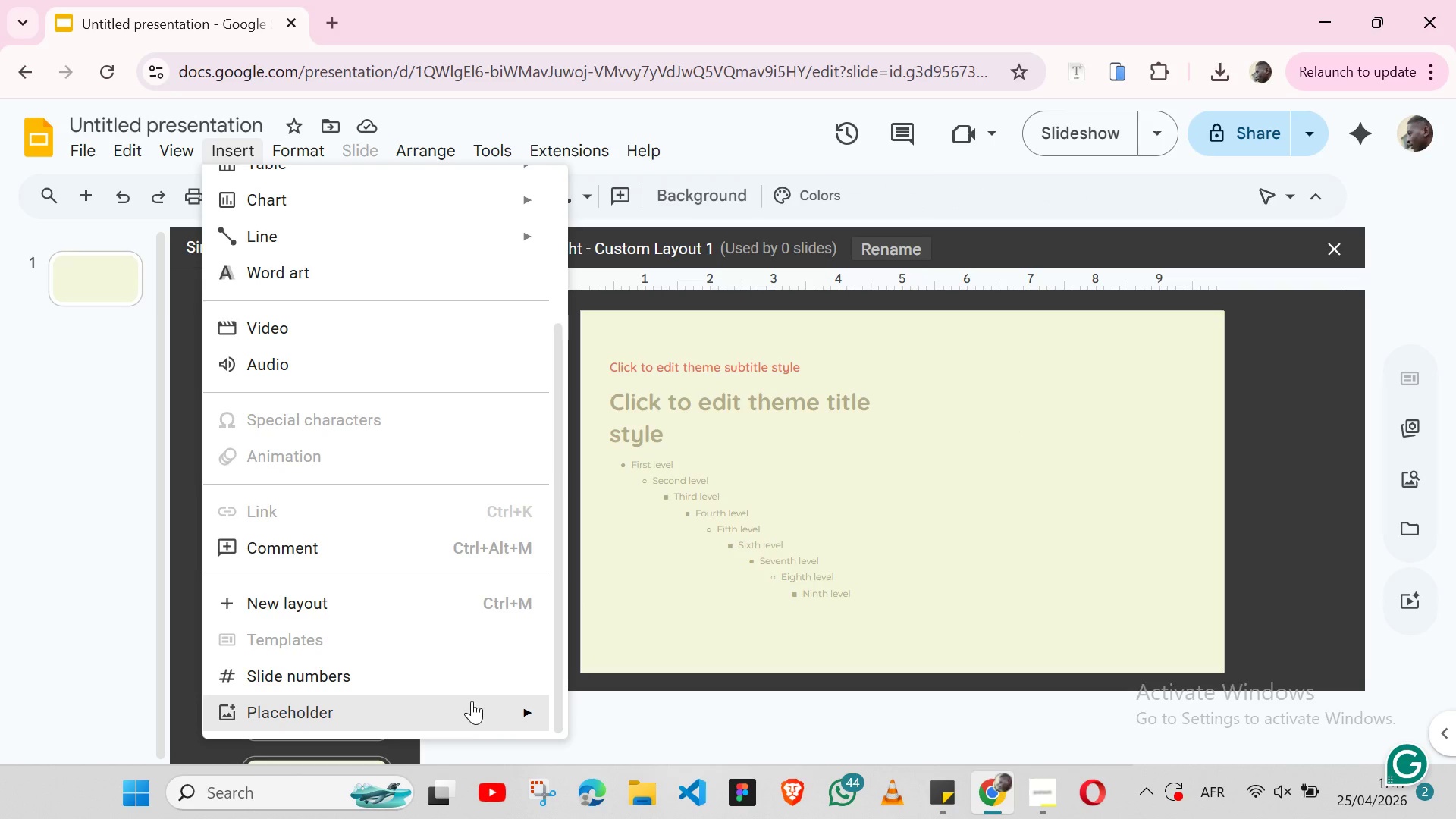 
left_click([915, 632])
 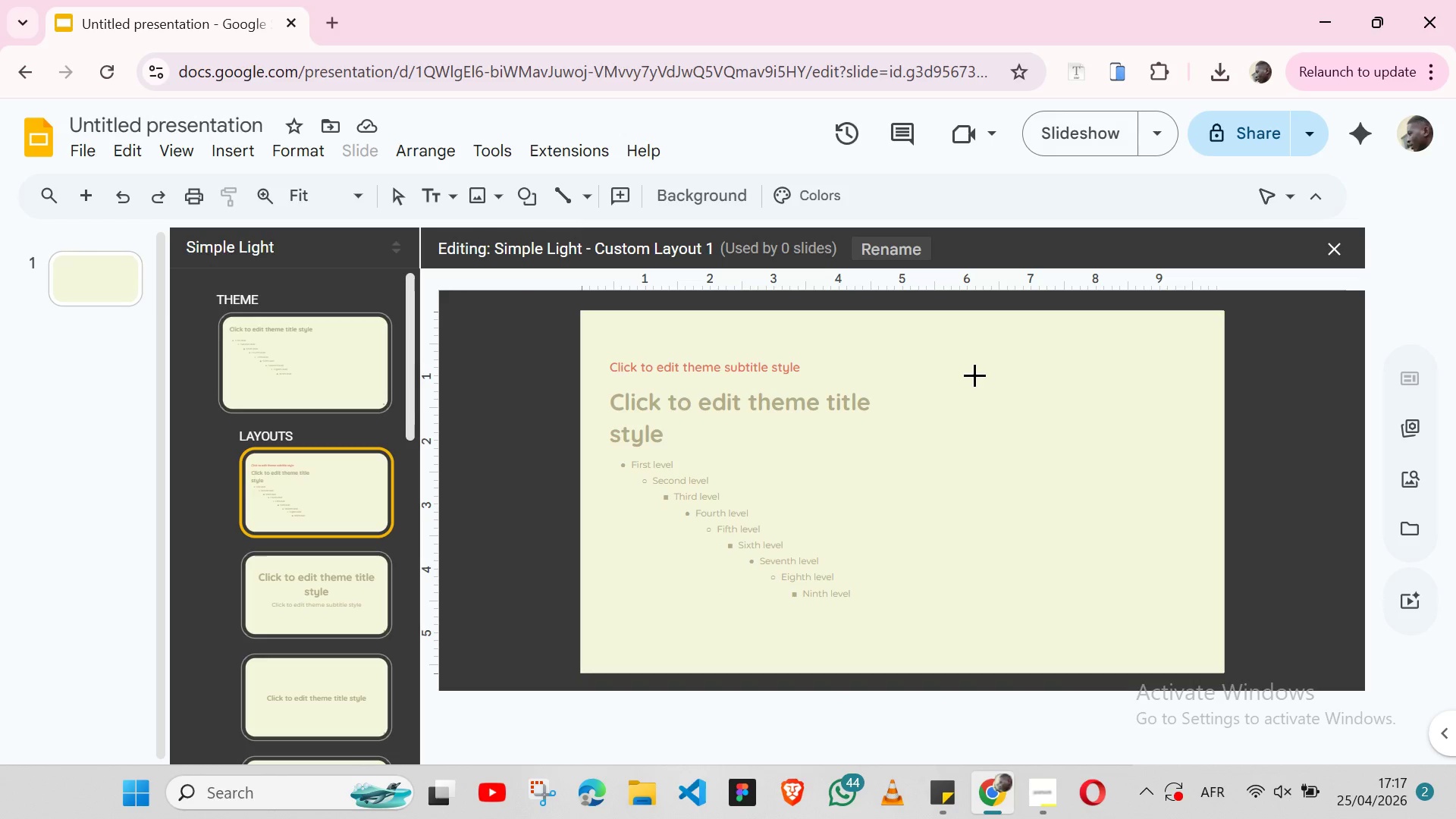 
left_click([974, 375])
 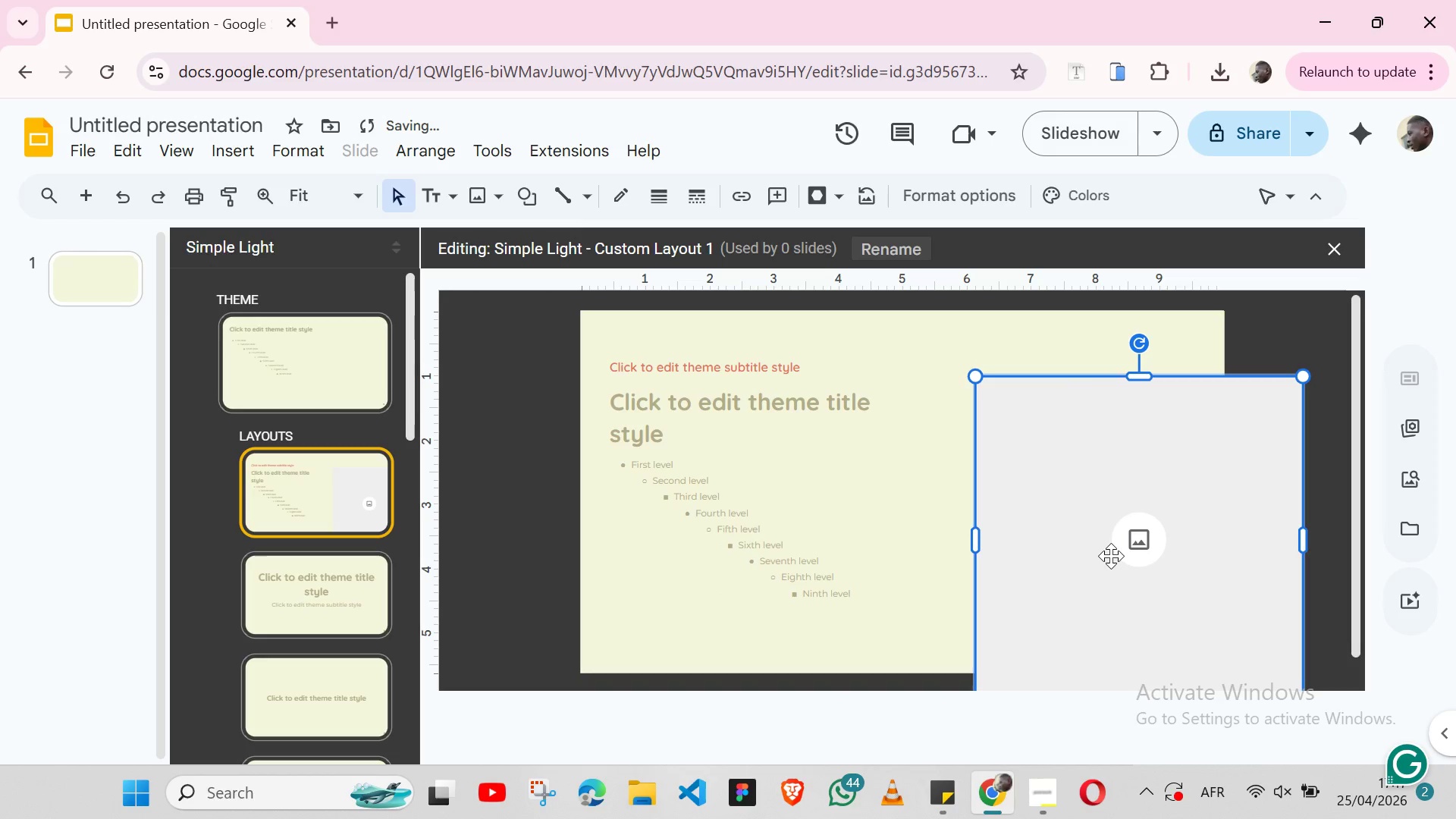 
left_click_drag(start_coordinate=[1111, 556], to_coordinate=[1036, 493])
 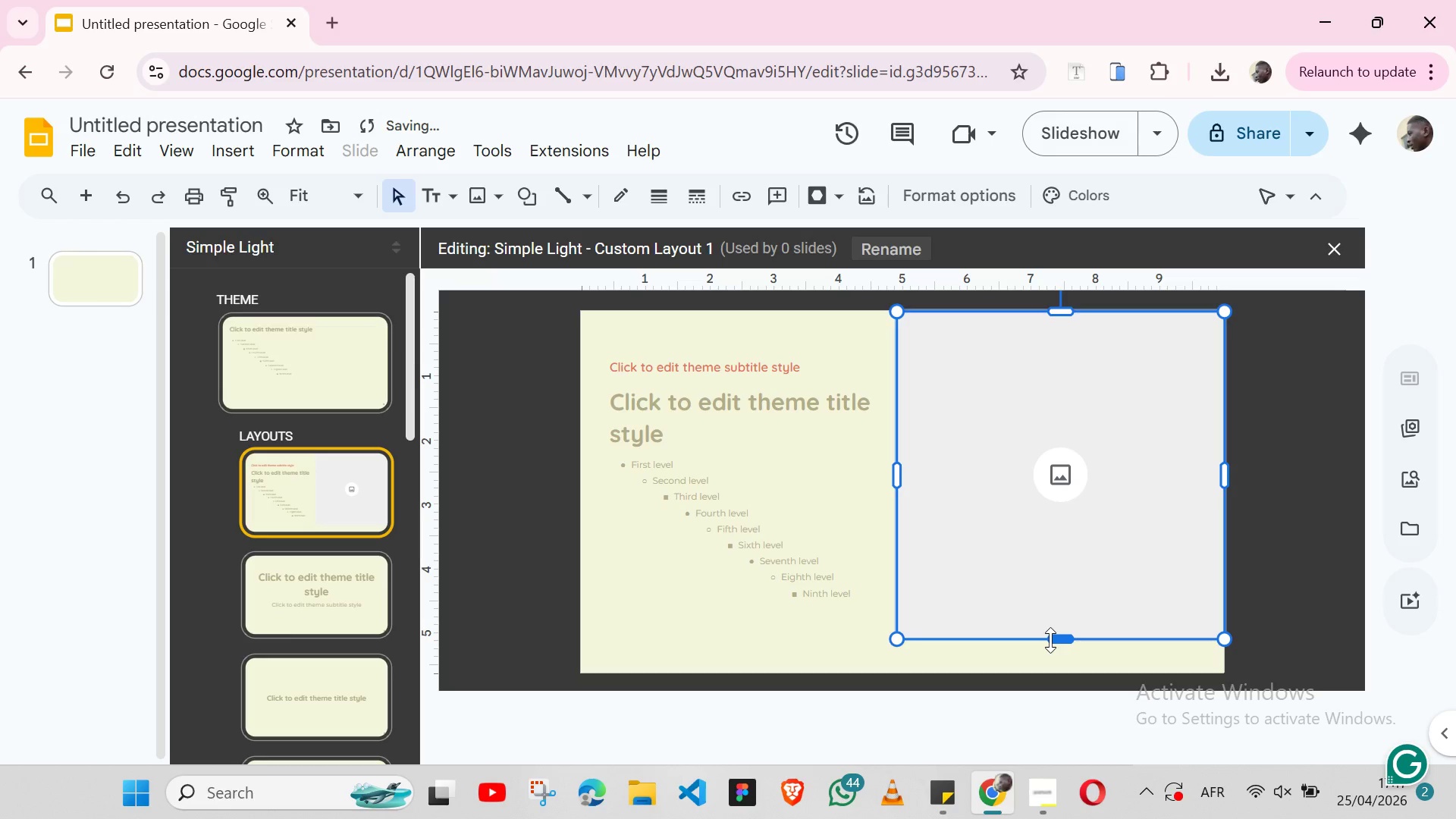 
left_click_drag(start_coordinate=[1050, 640], to_coordinate=[1057, 675])
 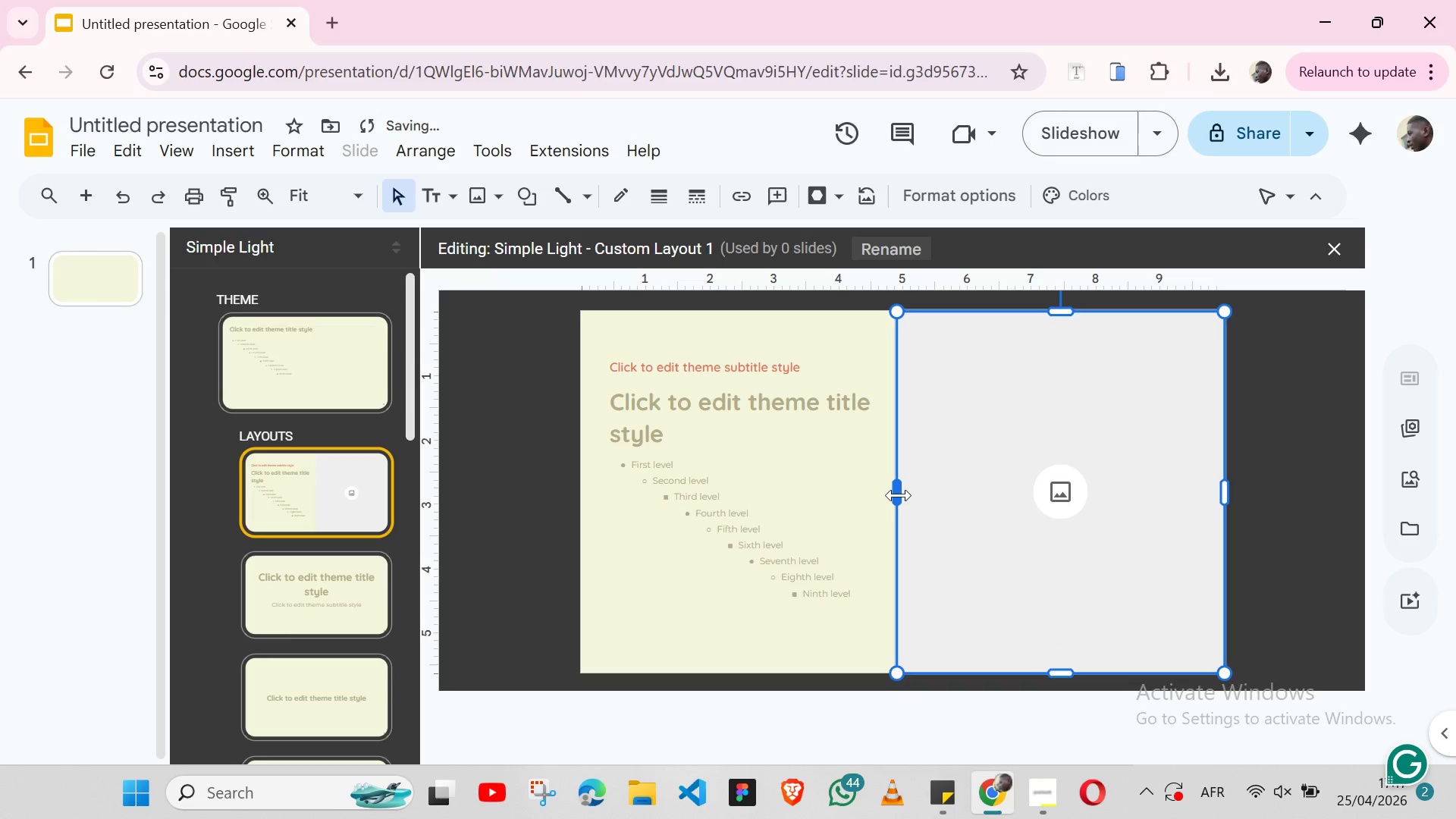 
left_click_drag(start_coordinate=[899, 495], to_coordinate=[965, 493])
 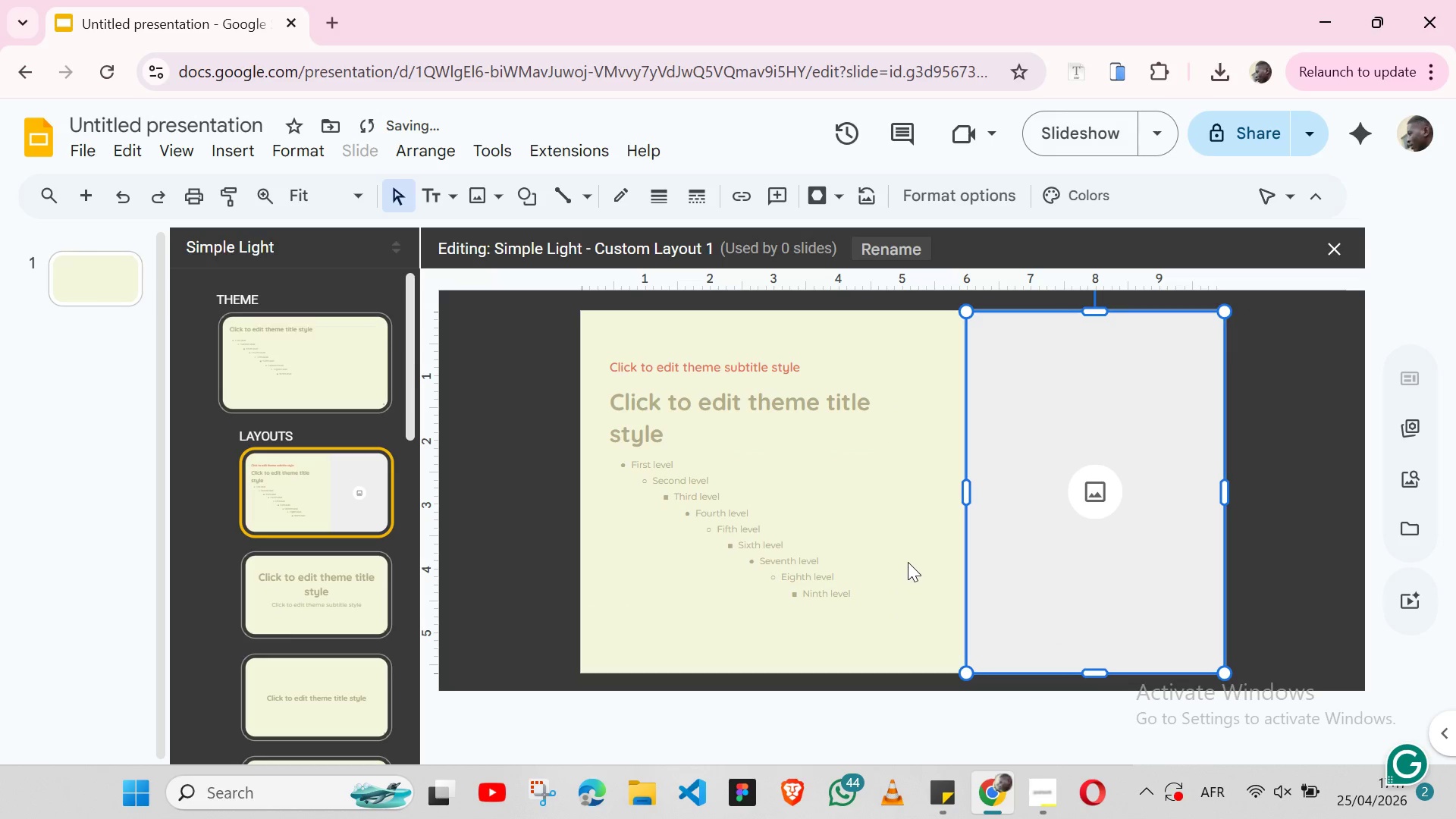 
left_click([908, 562])
 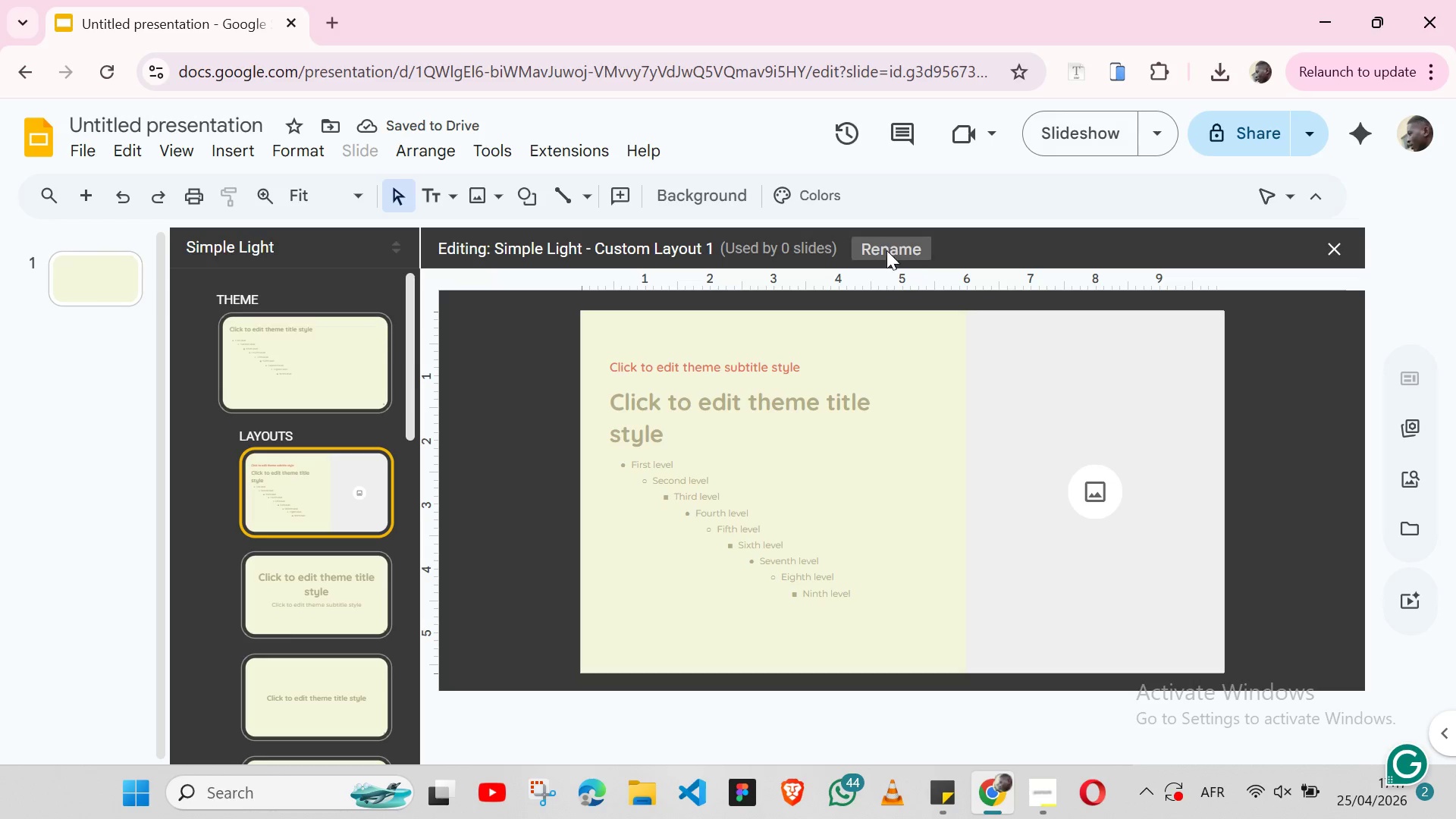 
left_click([886, 252])
 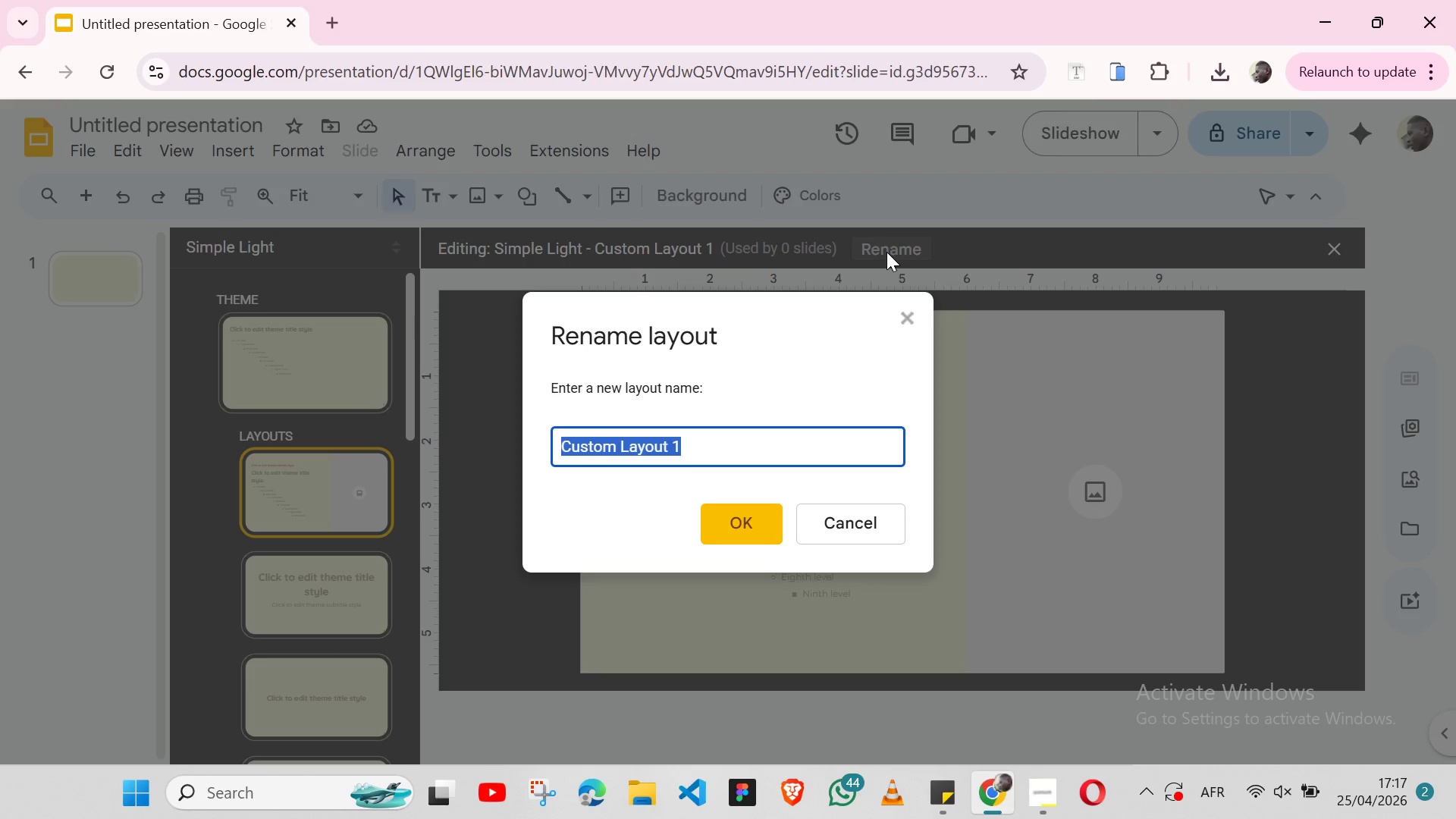 
type(Page Title)
key(Backspace)
key(Backspace)
type(le)
 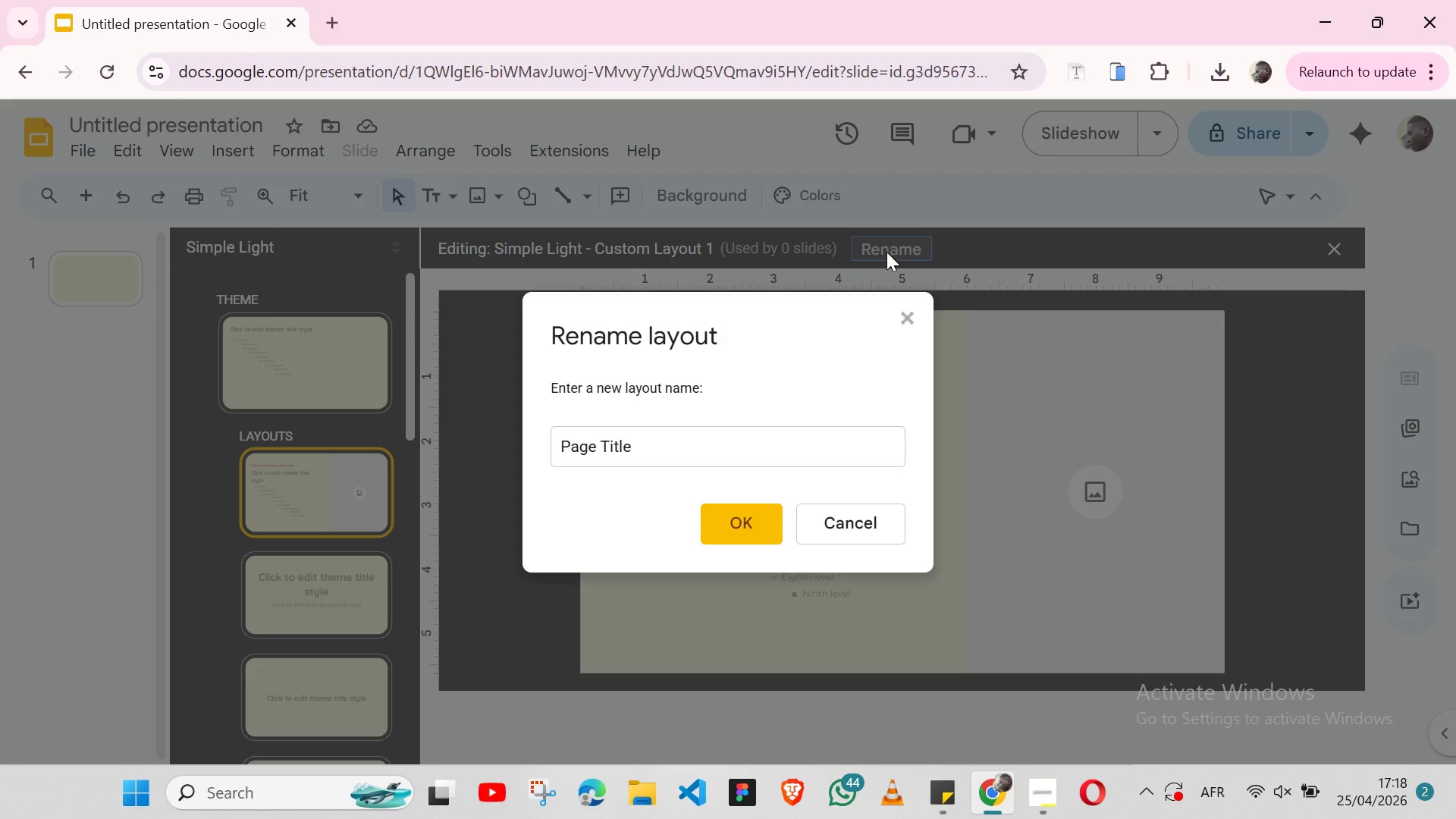 
key(Enter)
 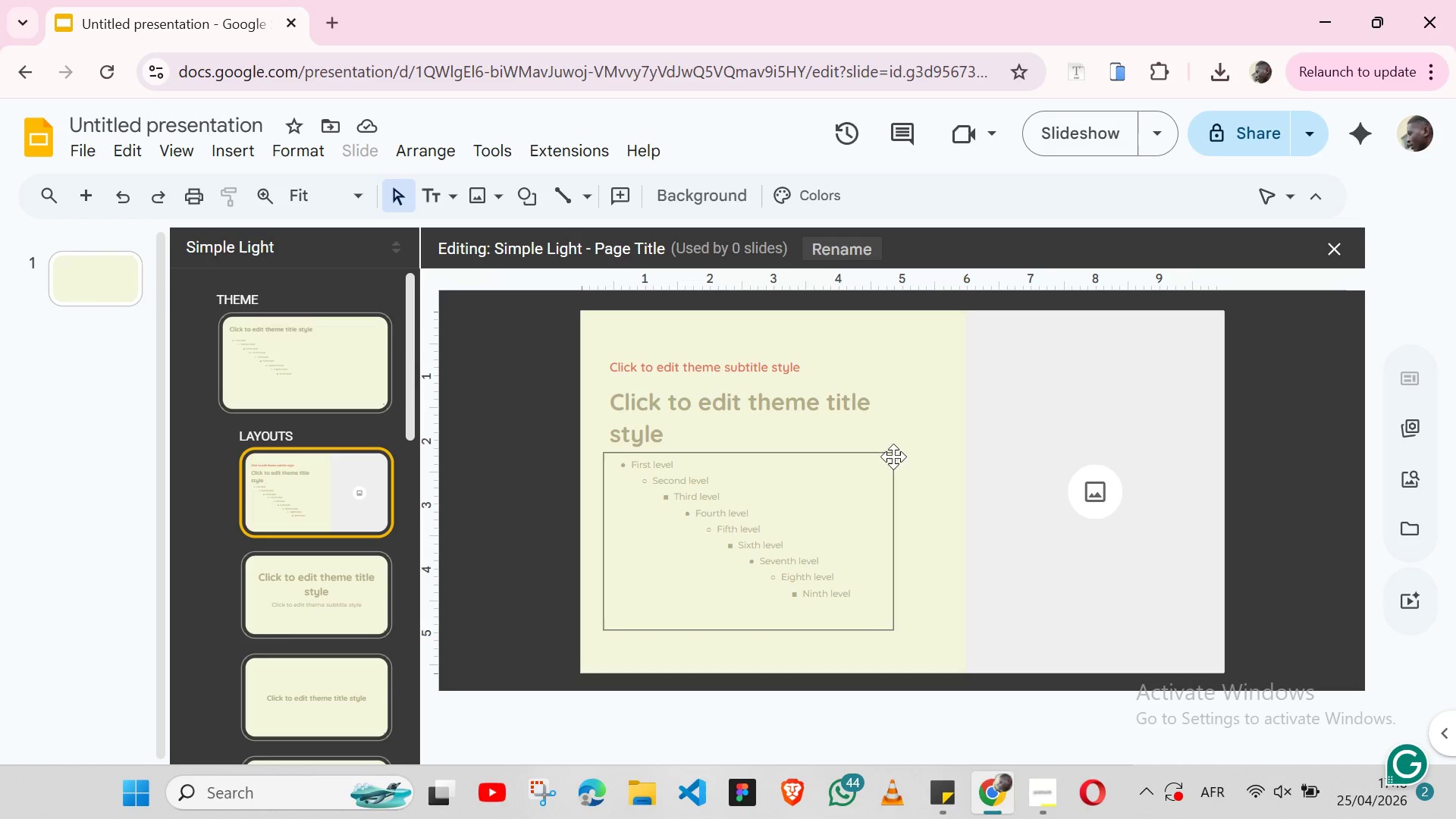 
wait(7.53)
 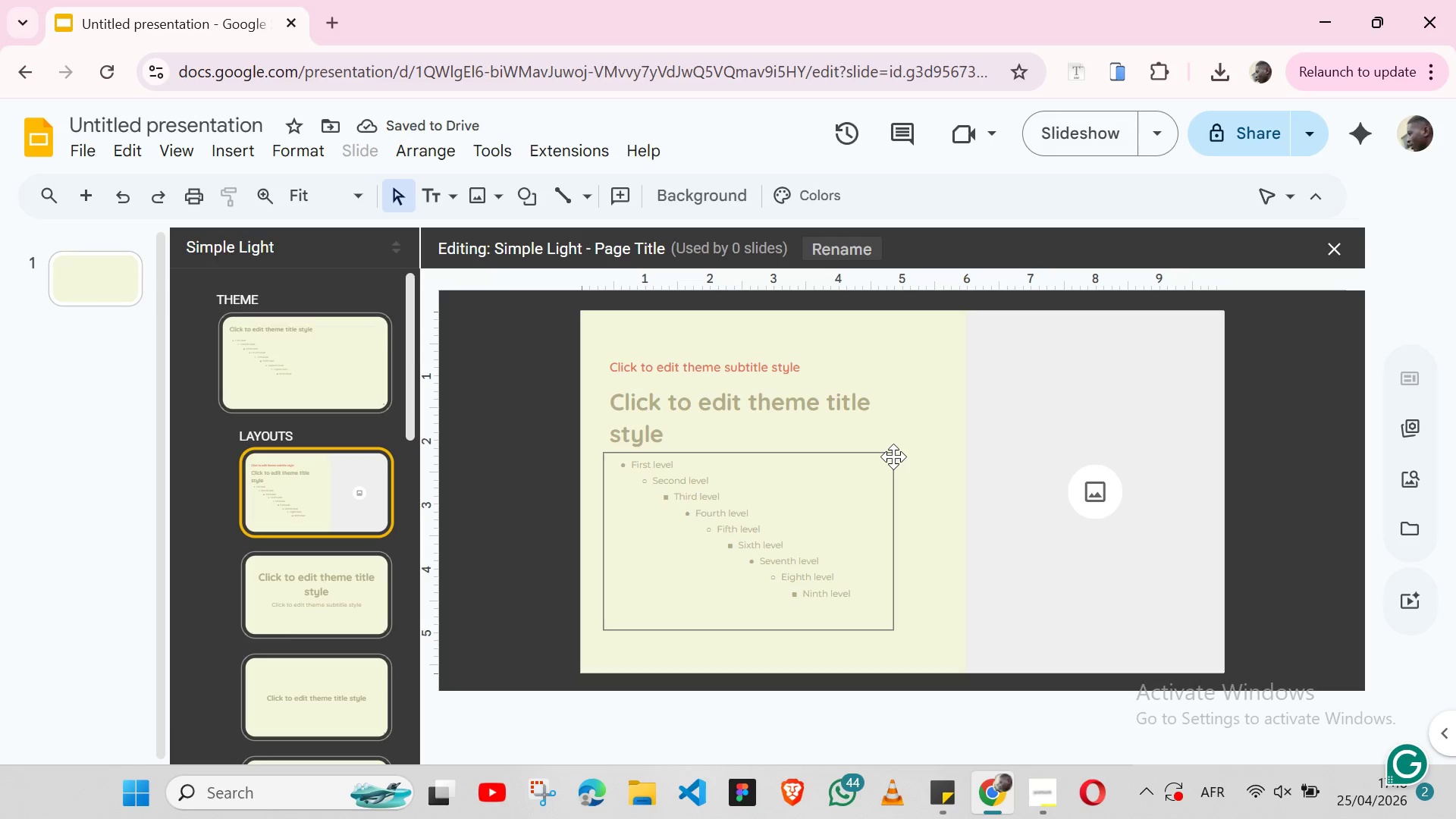 
left_click([905, 342])
 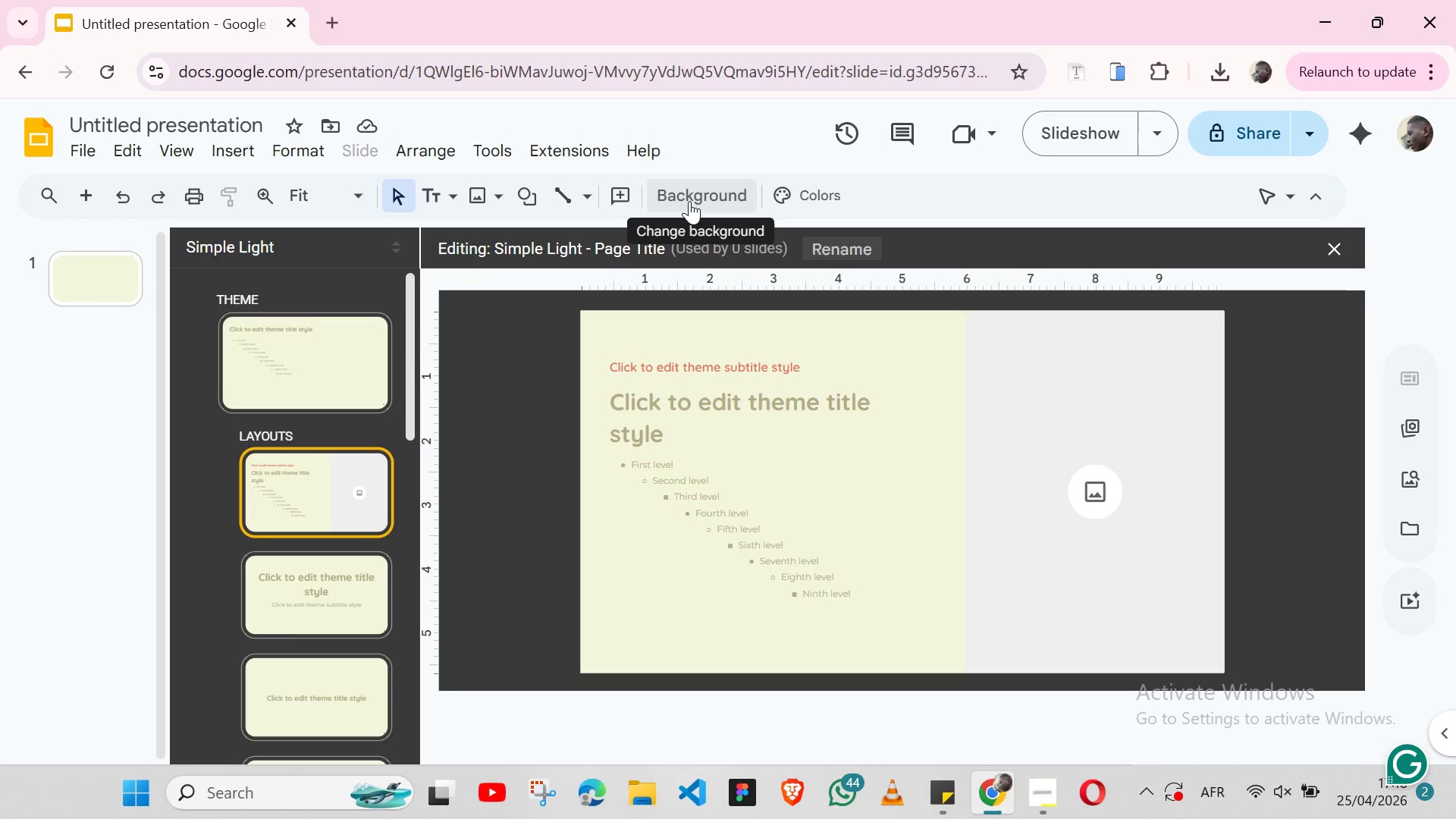 
left_click([689, 201])
 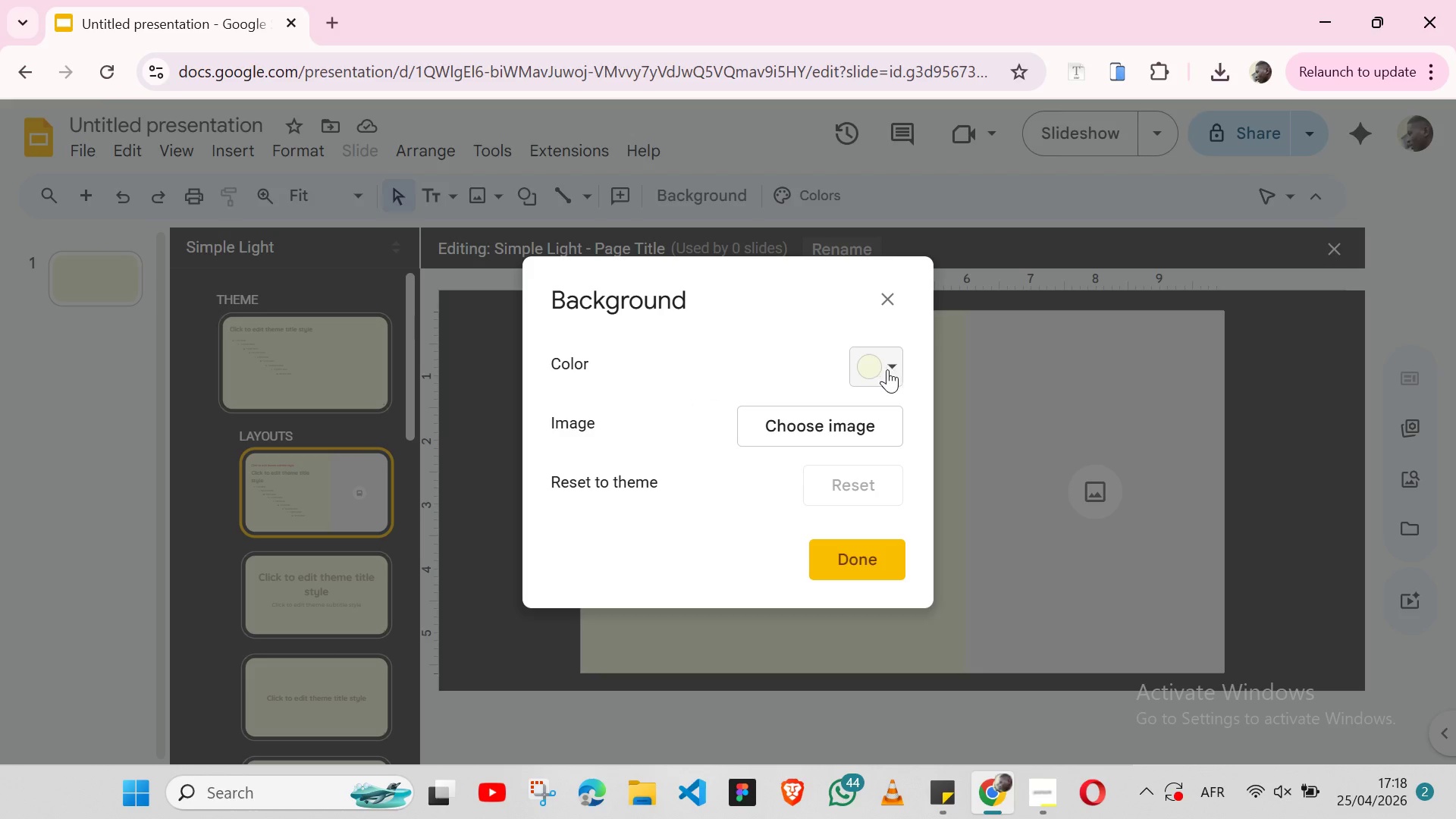 
left_click([889, 370])
 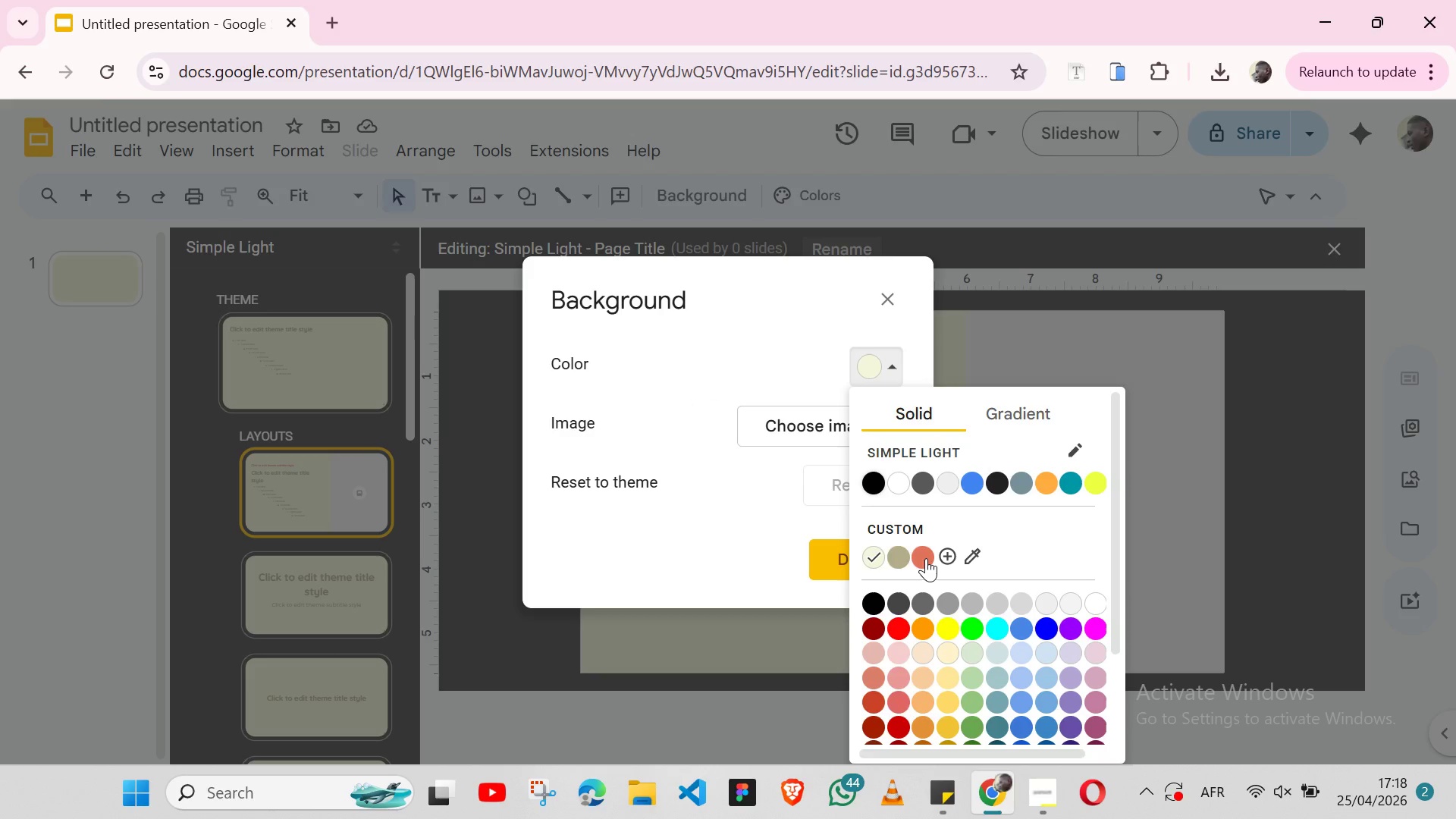 
left_click([926, 558])
 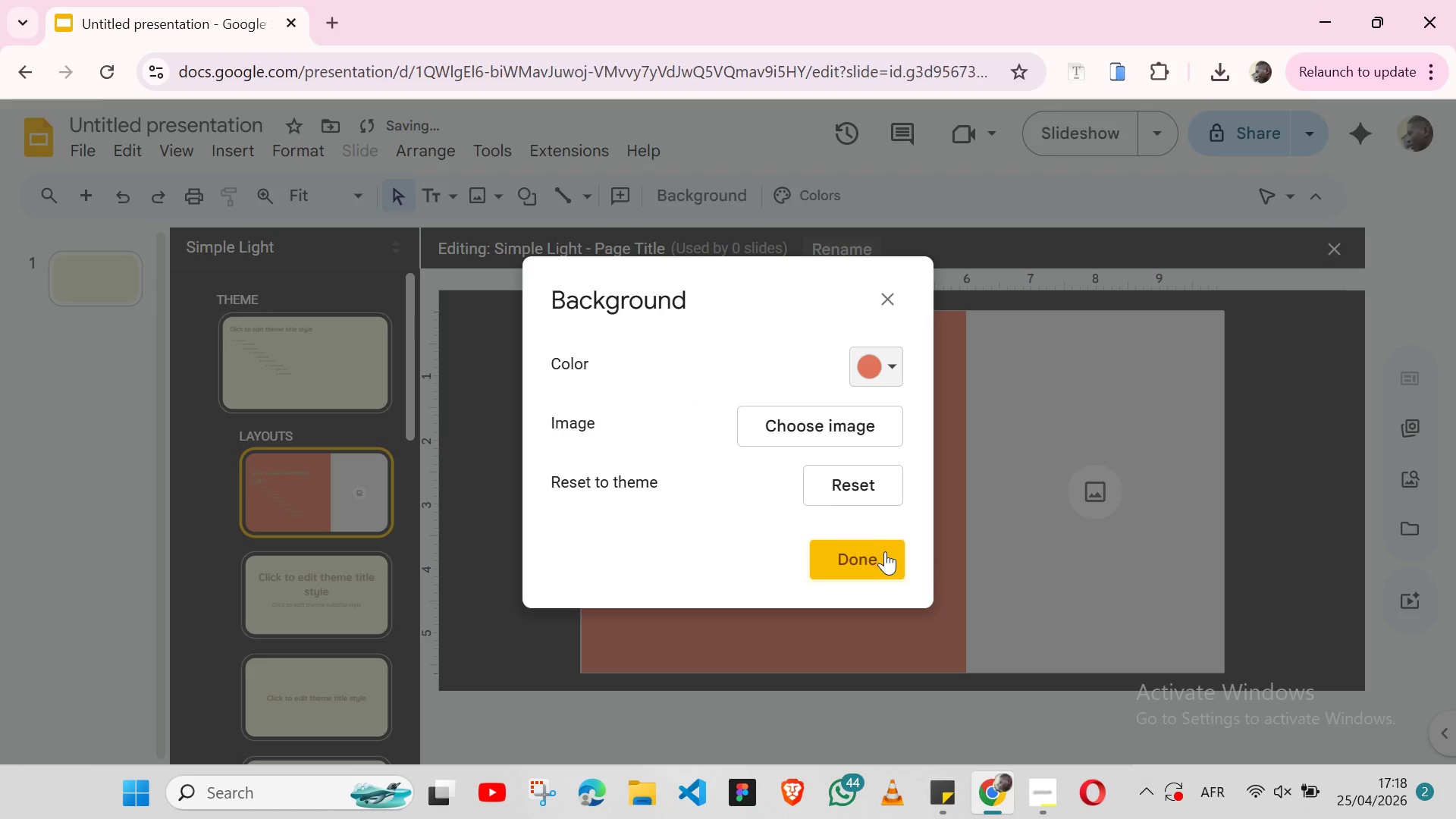 
left_click([885, 557])
 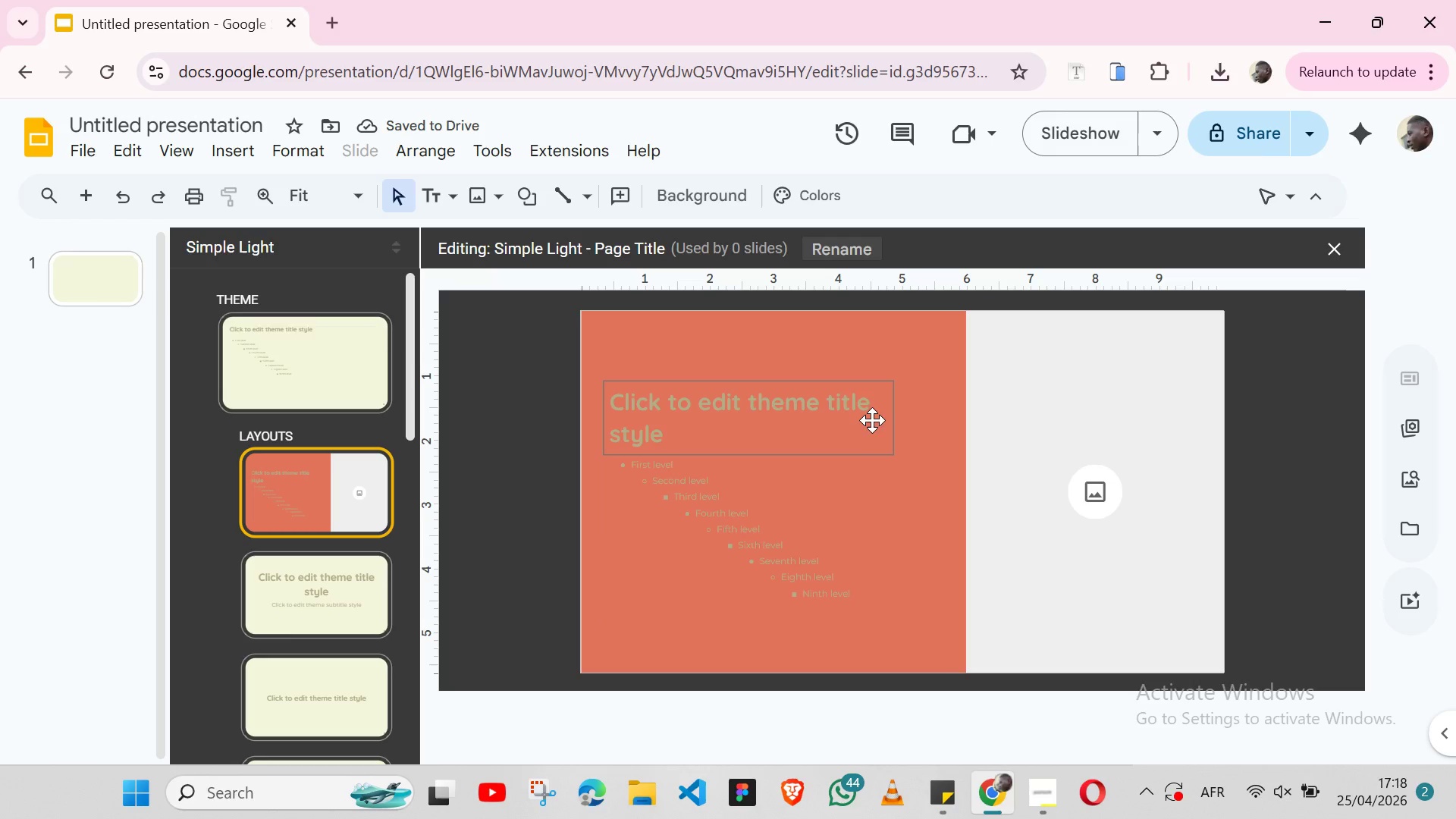 
left_click([878, 416])
 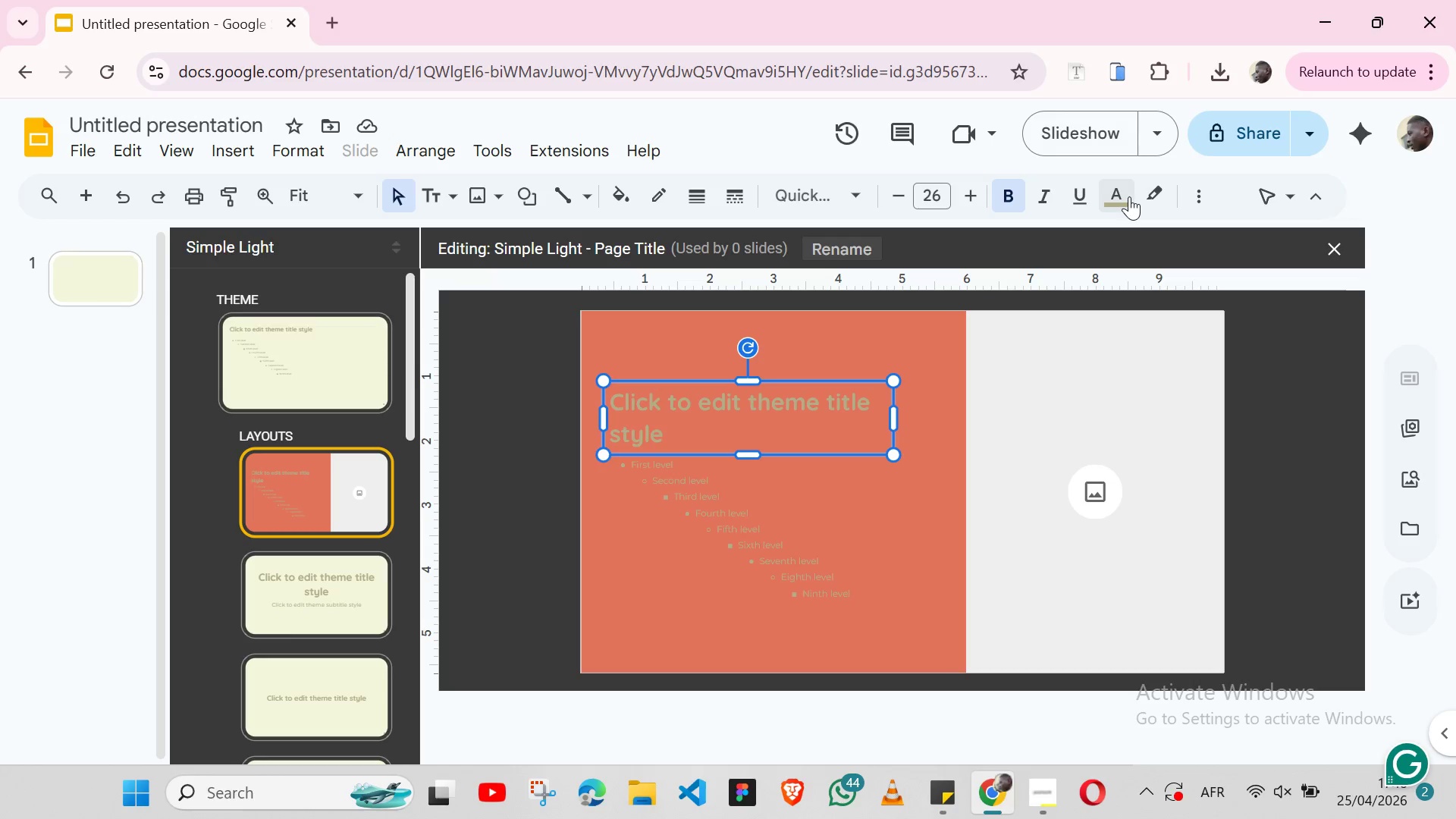 
left_click([1129, 196])
 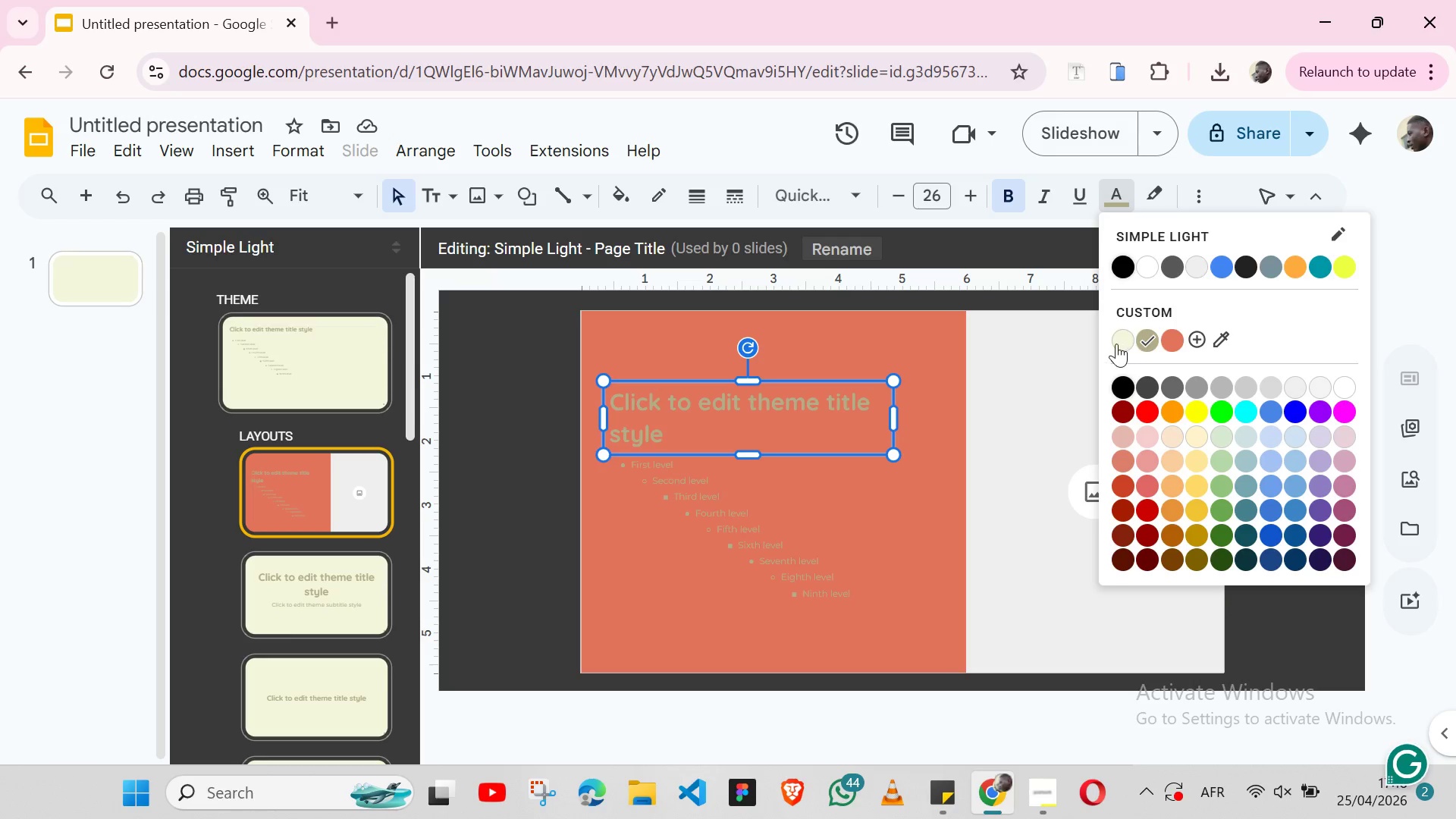 
left_click([1116, 344])
 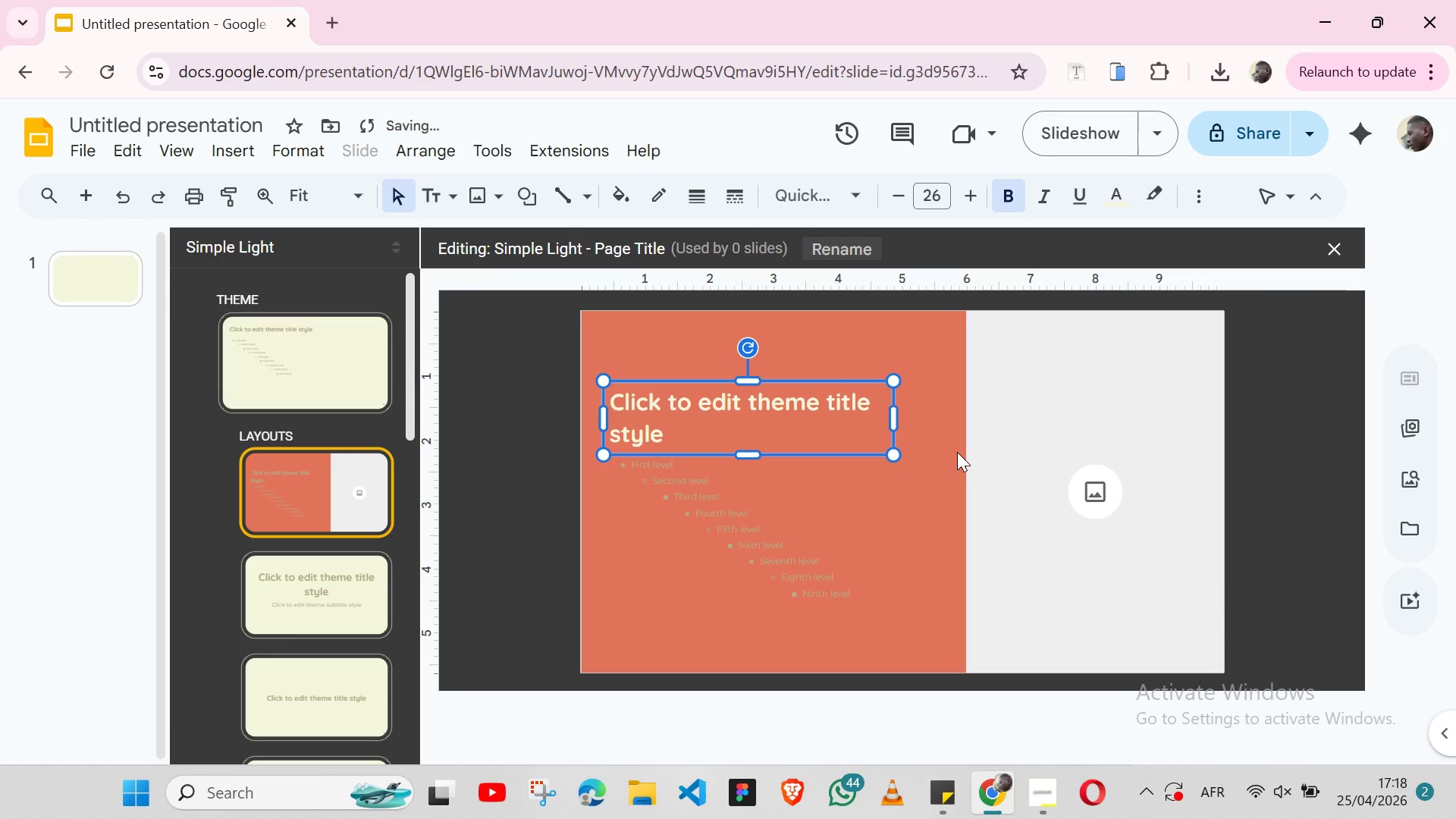 
left_click([957, 452])
 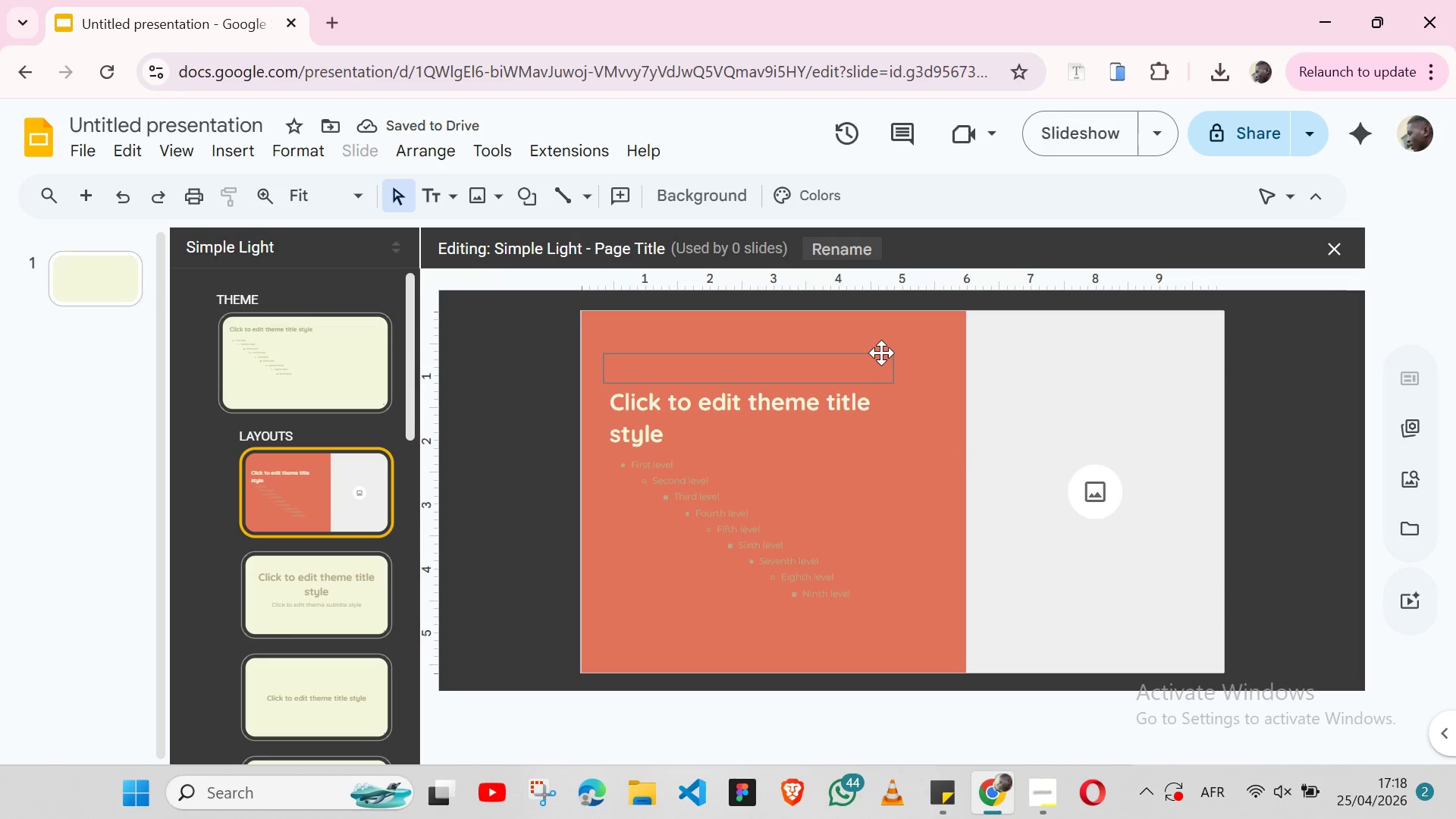 
left_click([871, 356])
 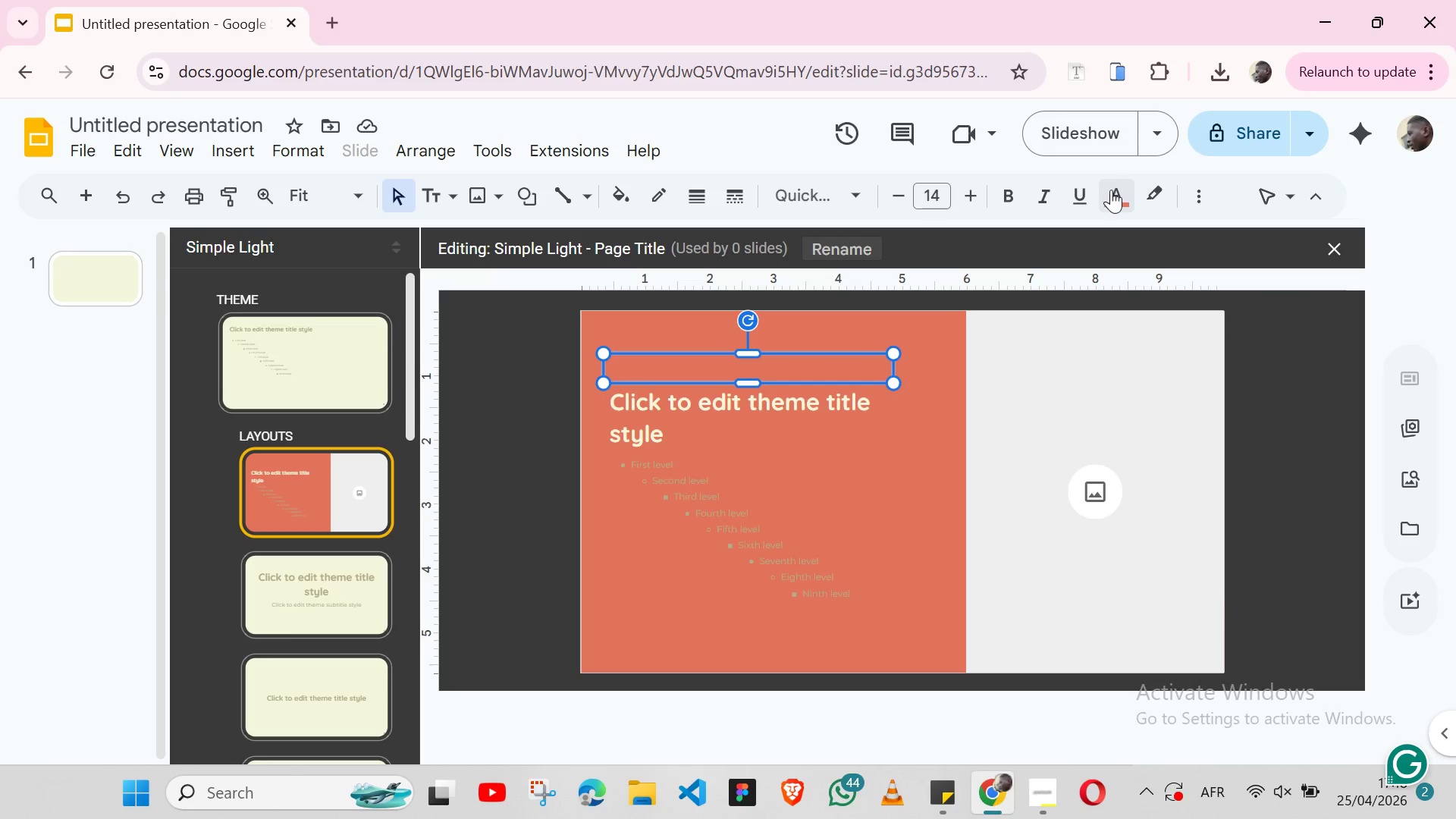 
left_click([1114, 193])
 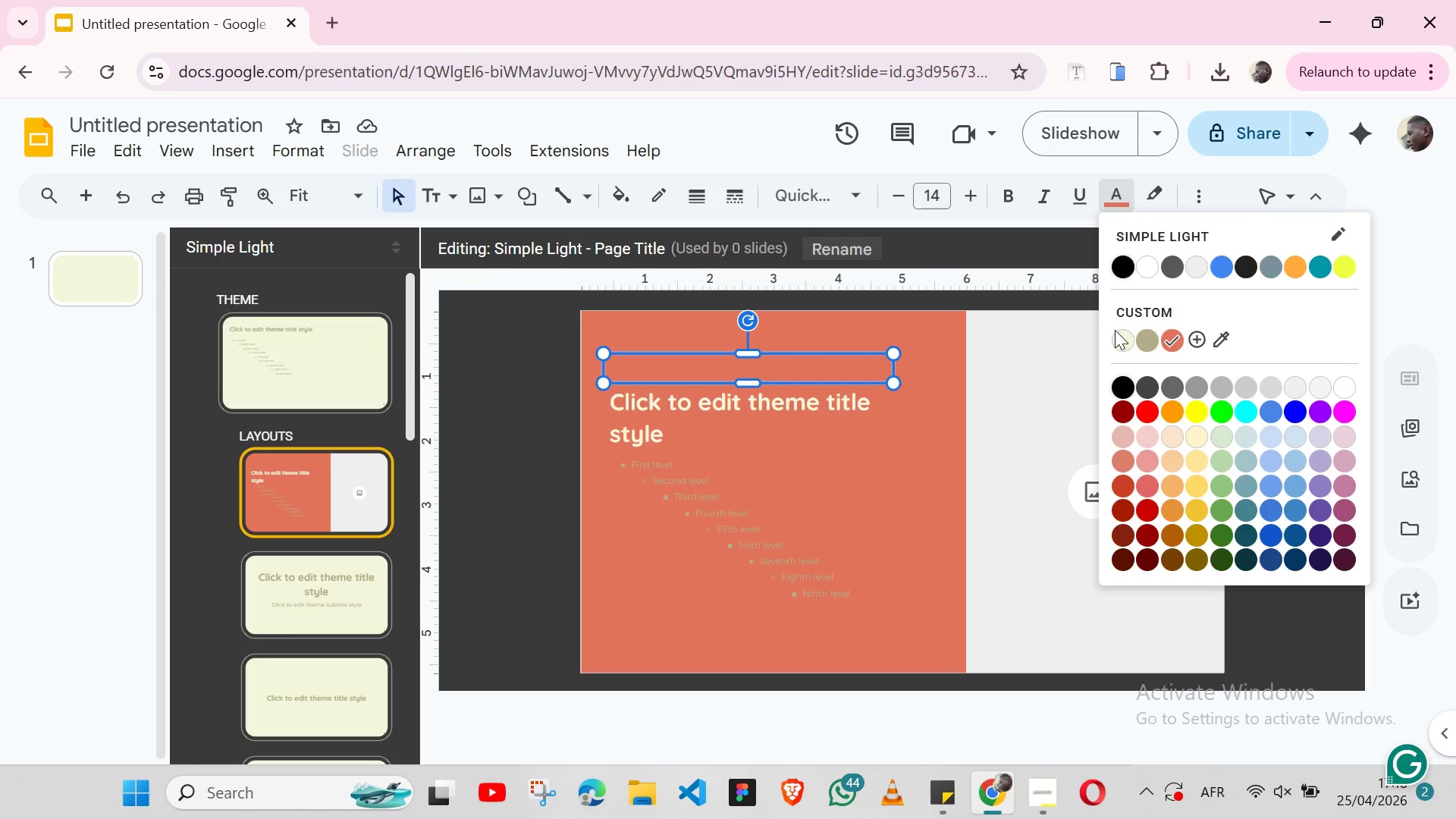 
left_click([1115, 330])
 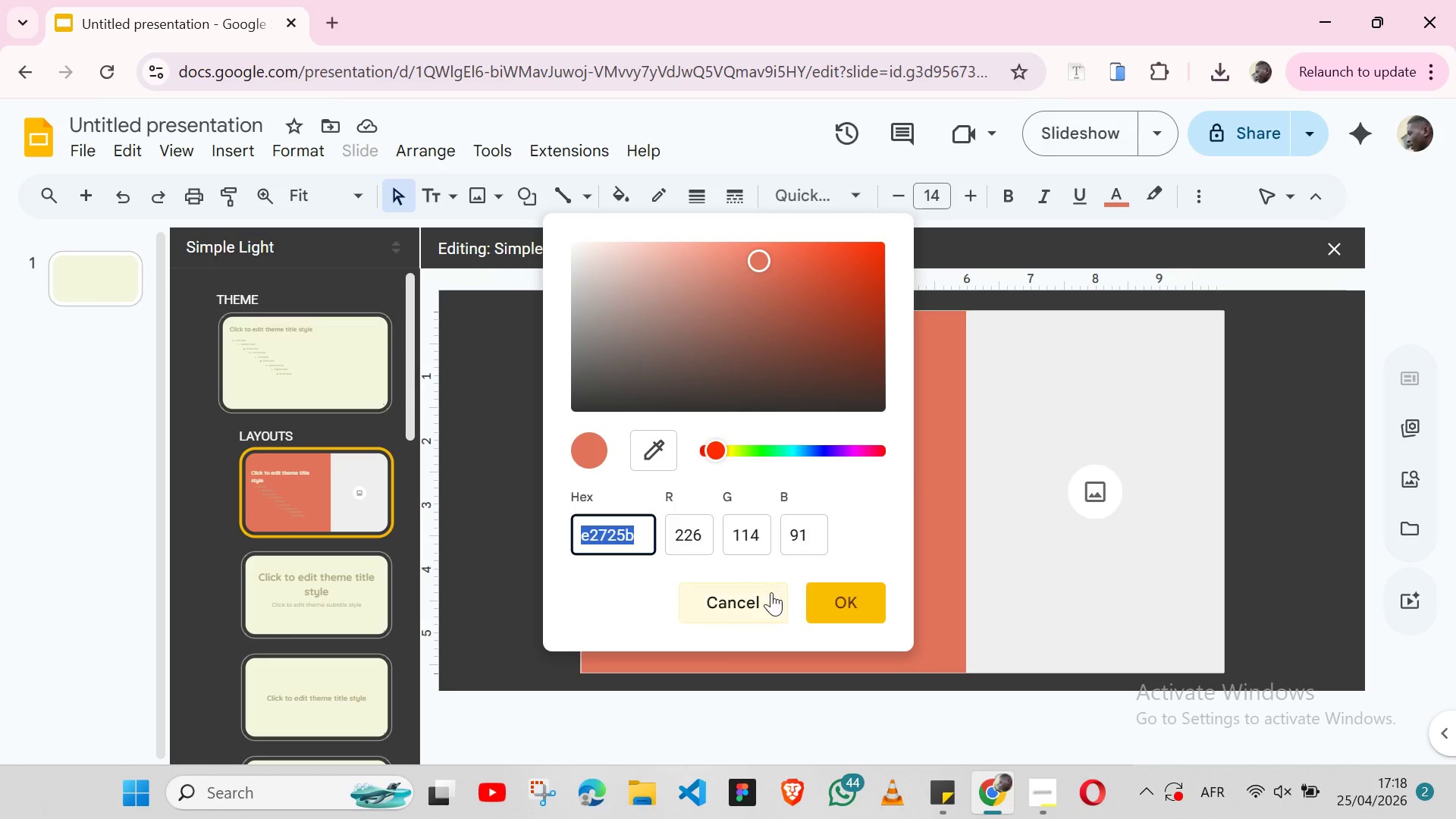 
left_click([758, 604])
 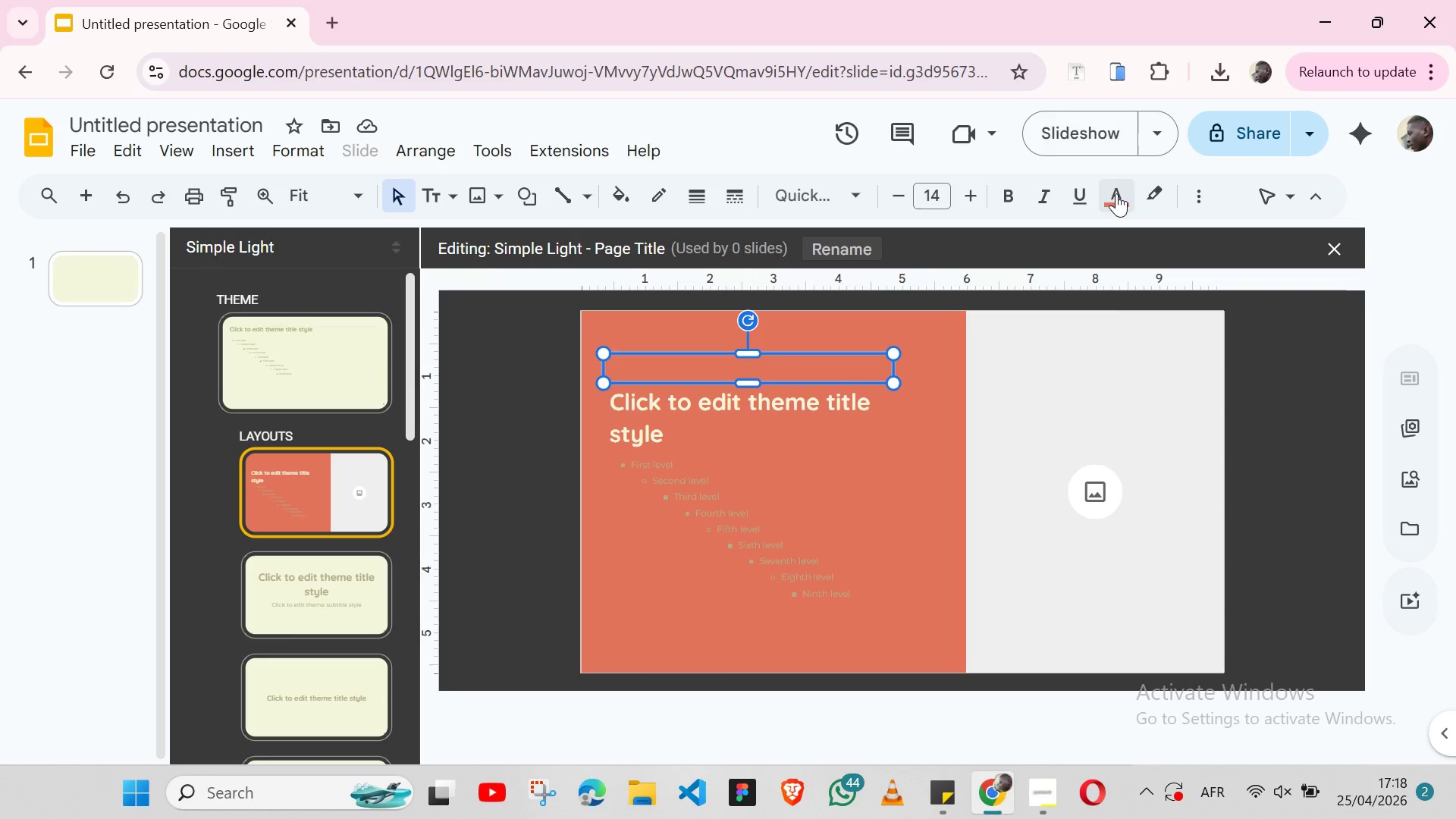 
left_click([1116, 193])
 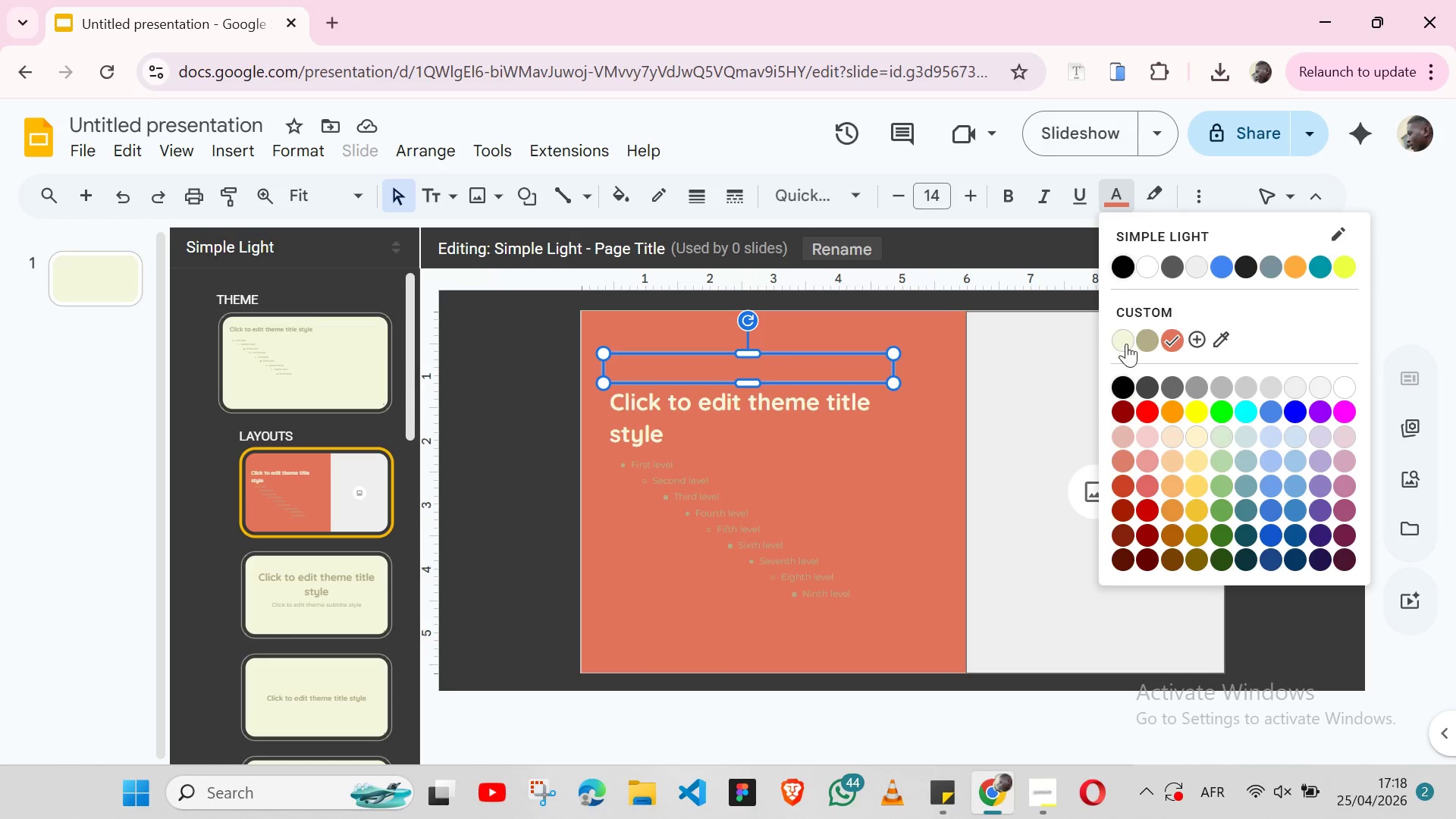 
left_click([1126, 344])
 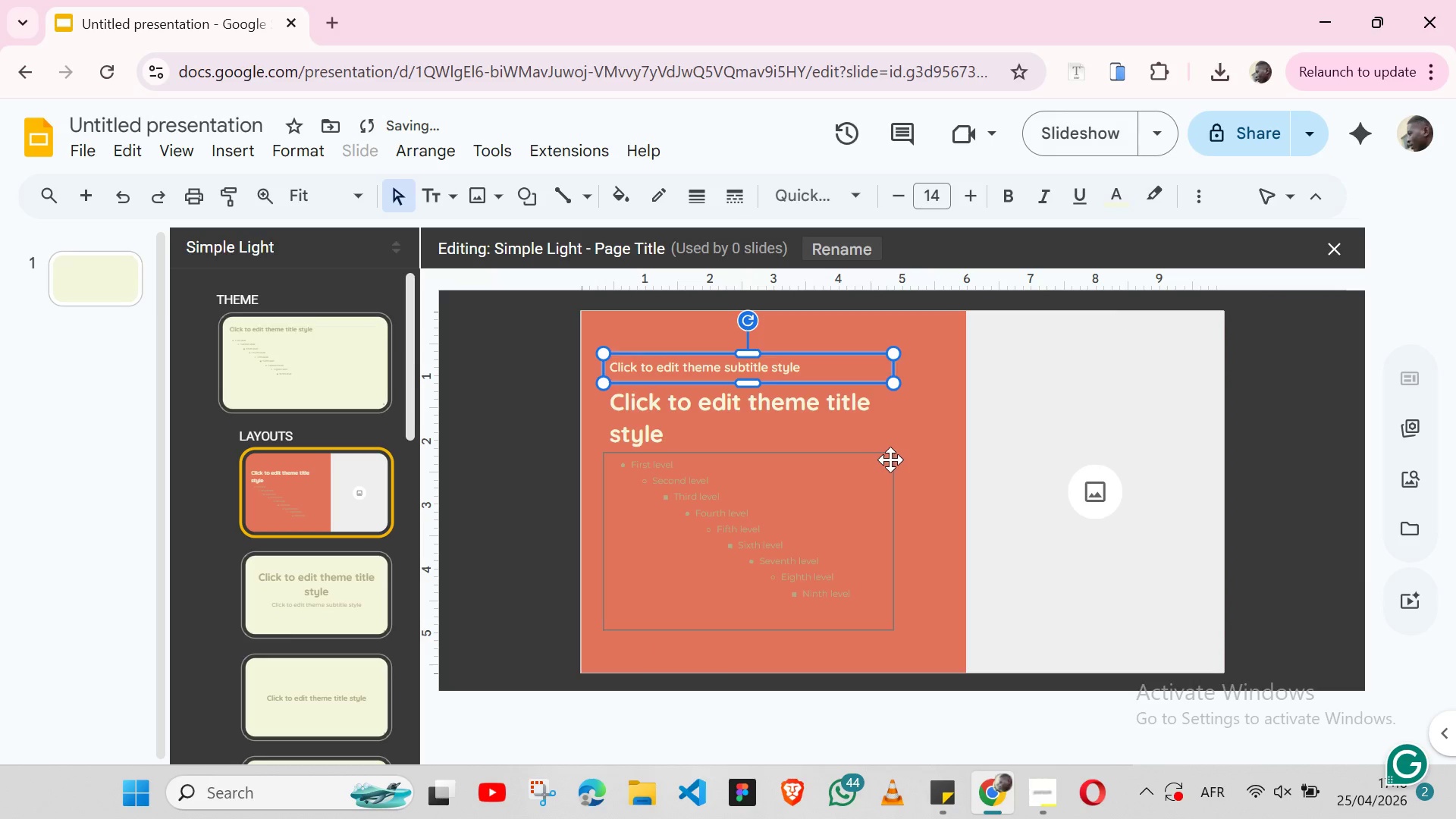 
left_click([890, 460])
 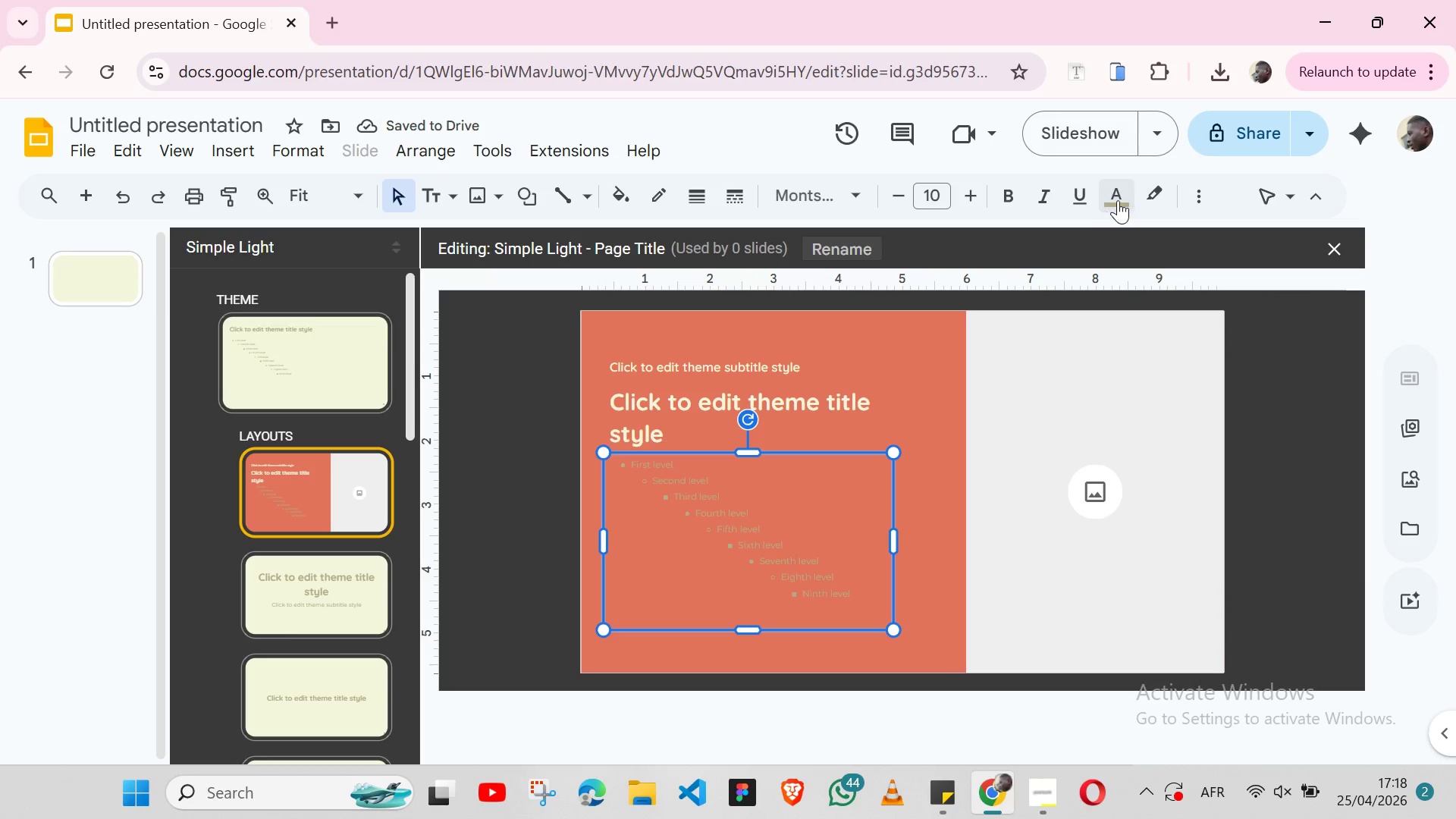 
left_click([1118, 200])
 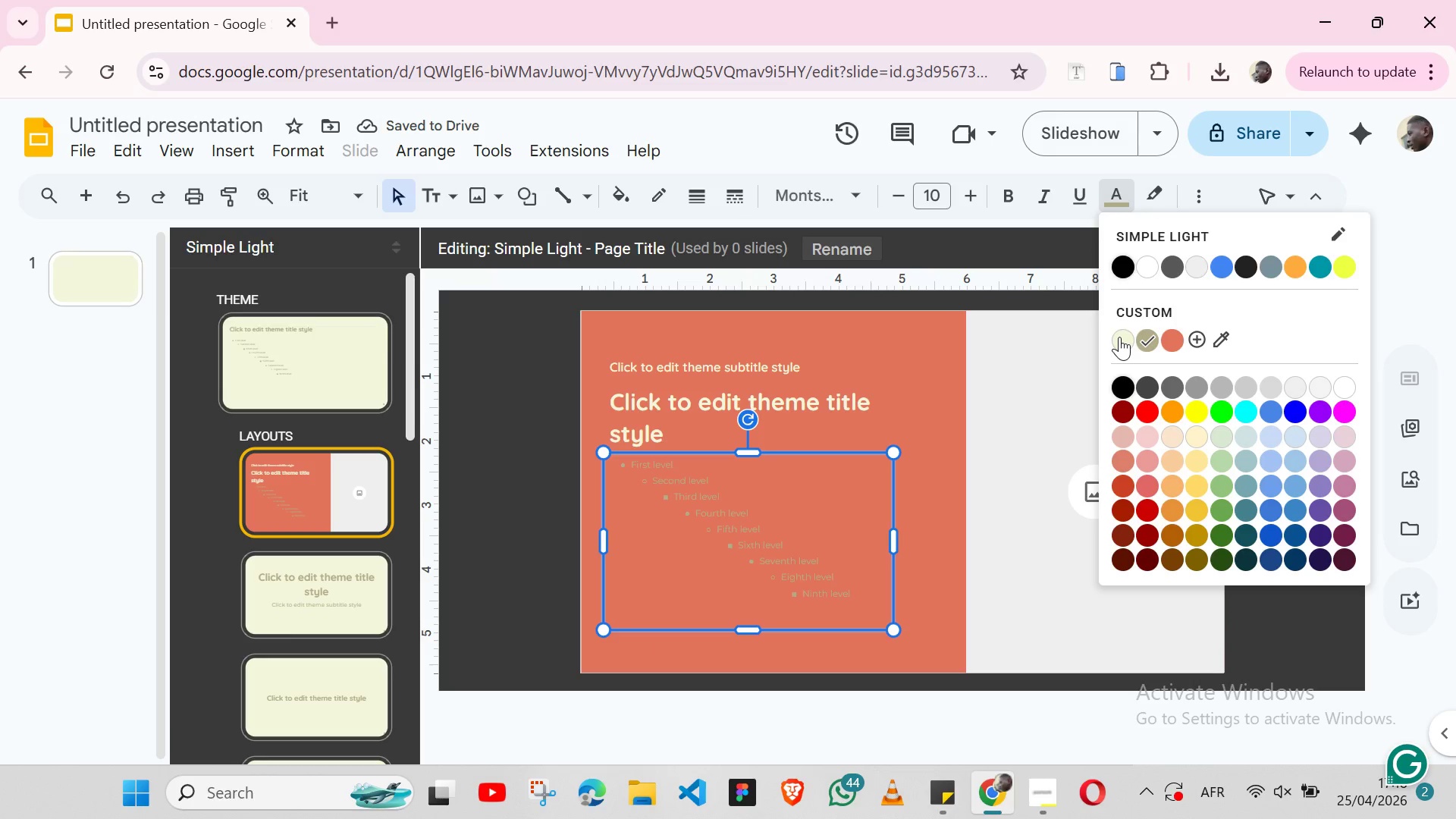 
left_click([1119, 337])
 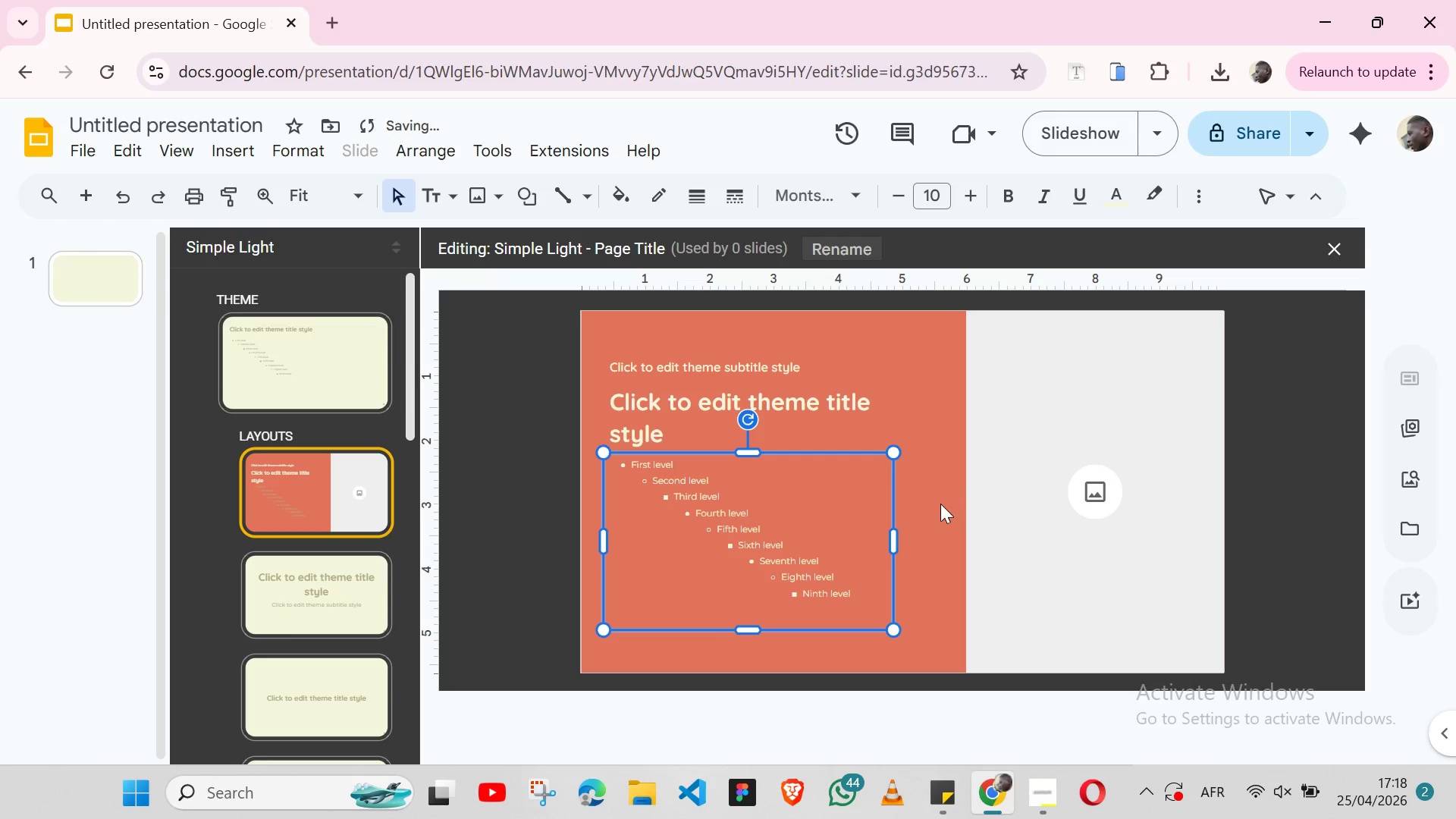 
left_click([940, 504])
 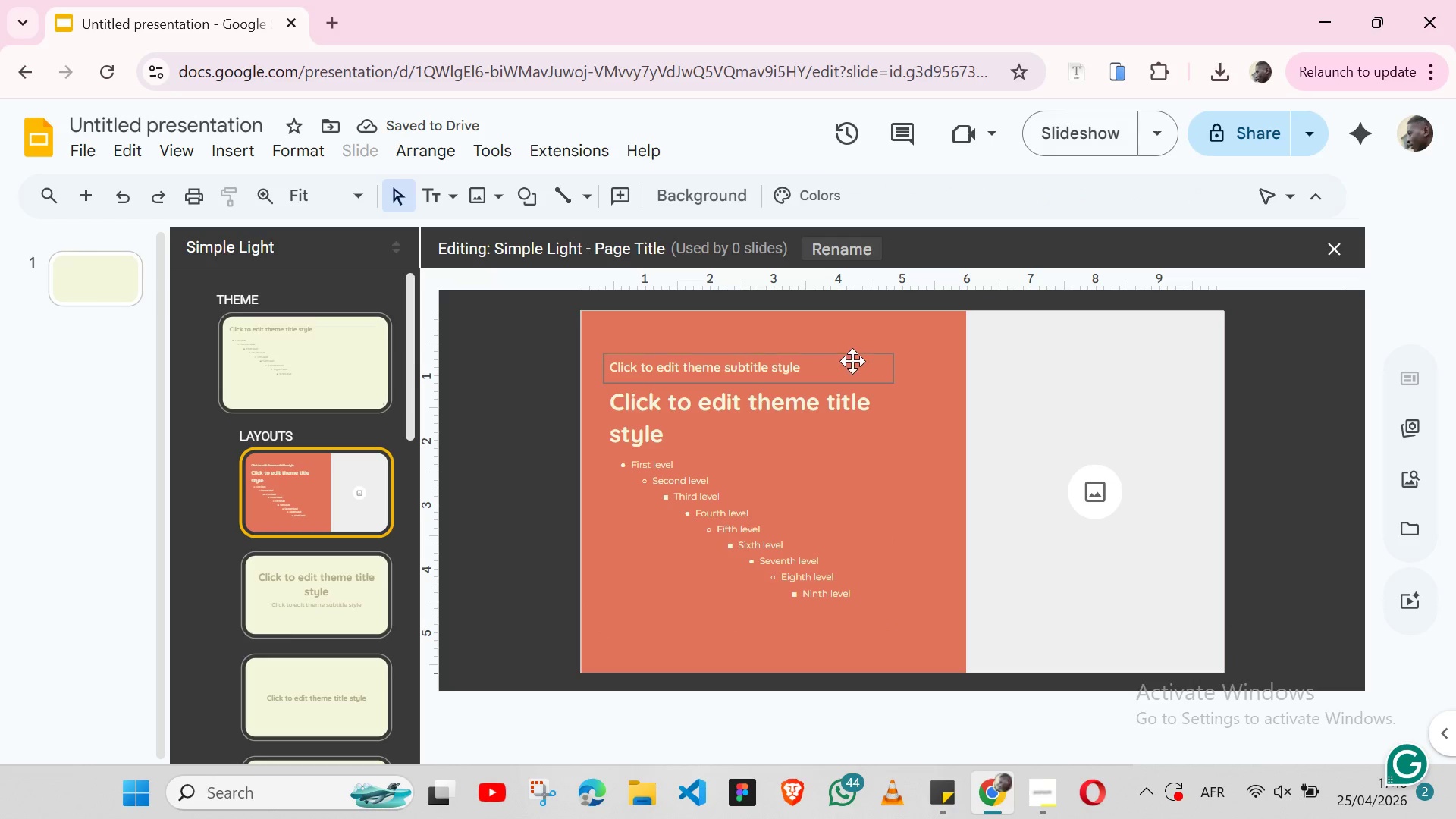 
left_click([852, 361])
 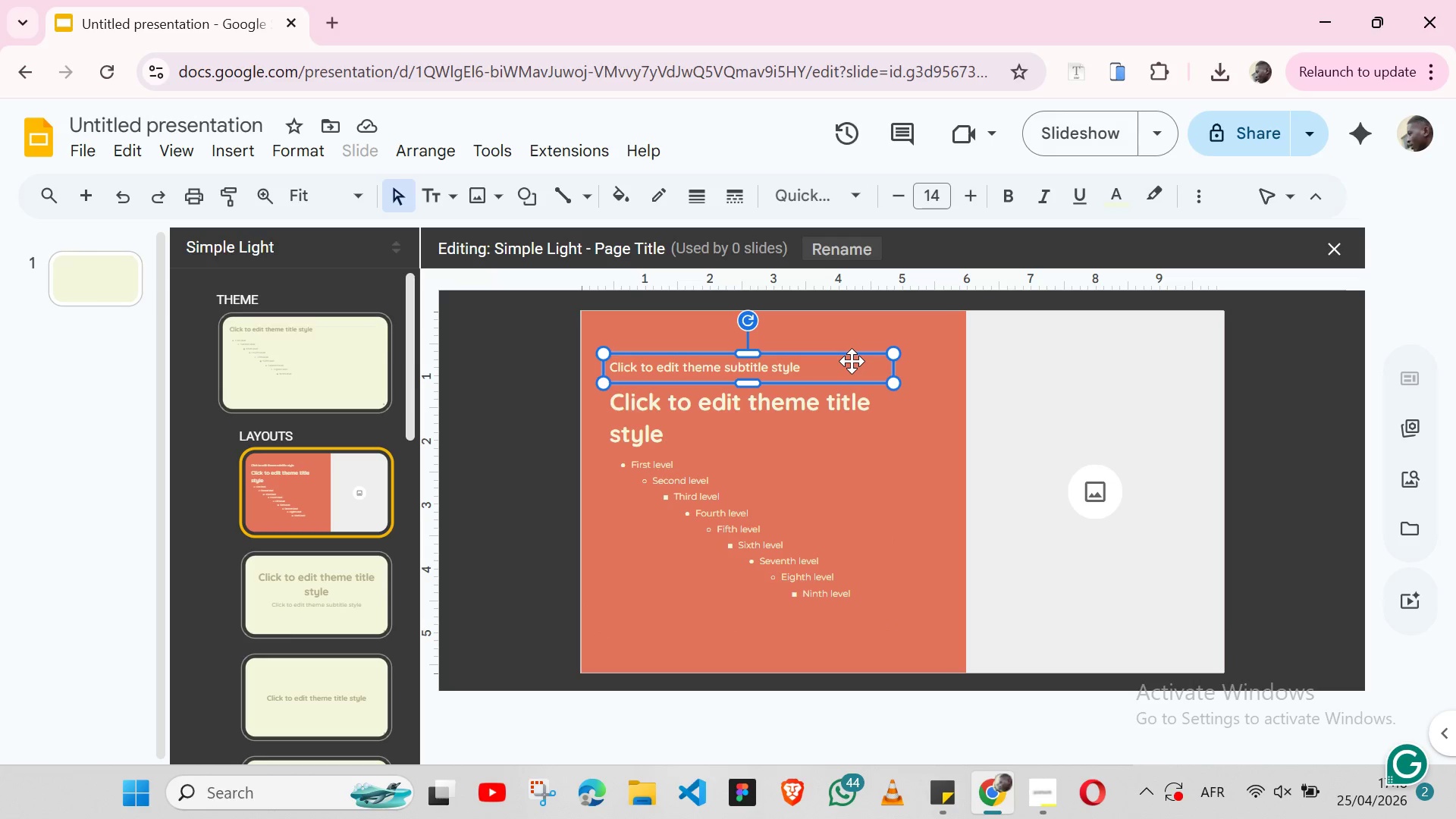 
hold_key(key=ShiftLeft, duration=1.53)
left_click([882, 419])
 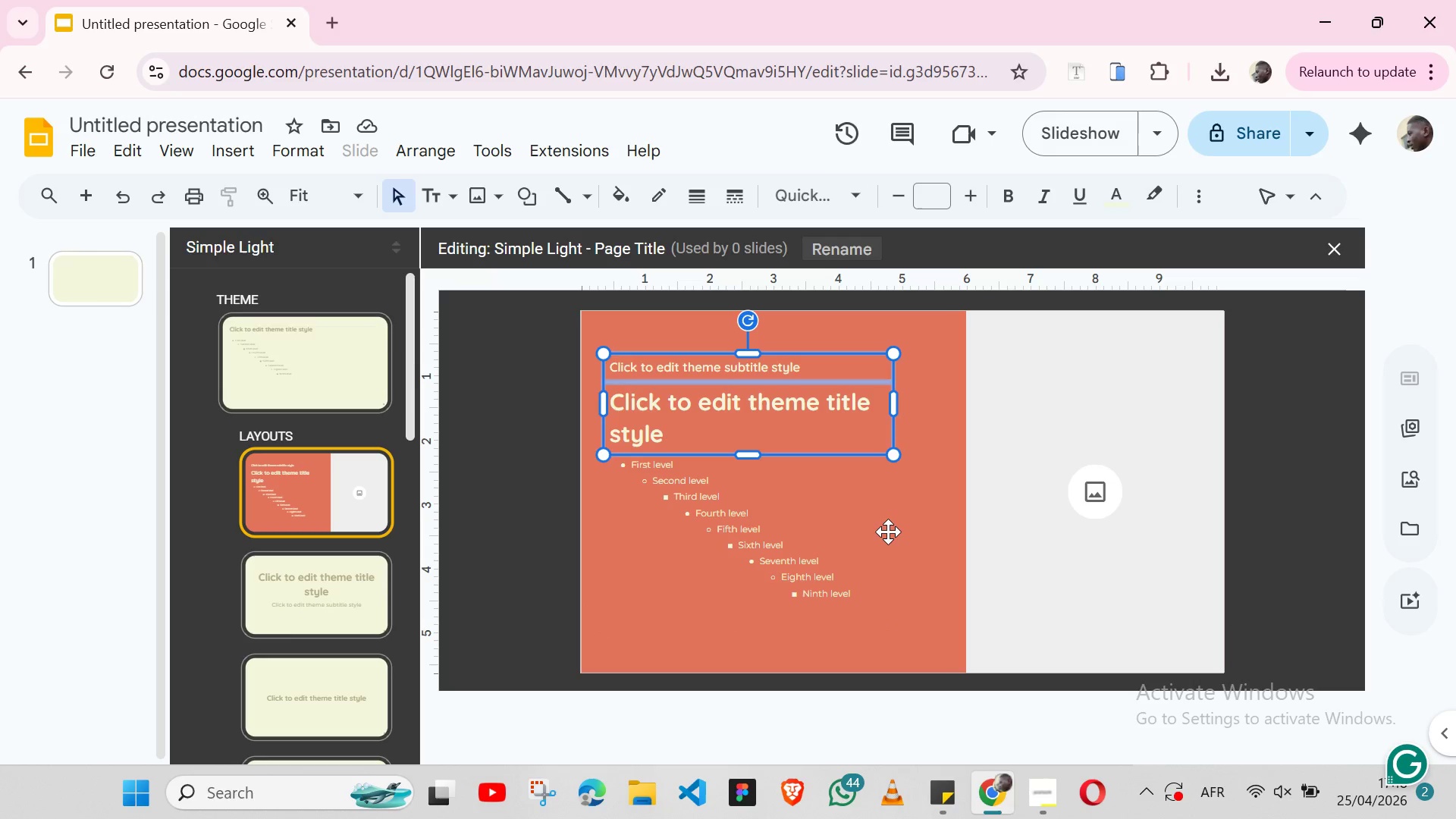 
hold_key(key=ShiftLeft, duration=1.5)
 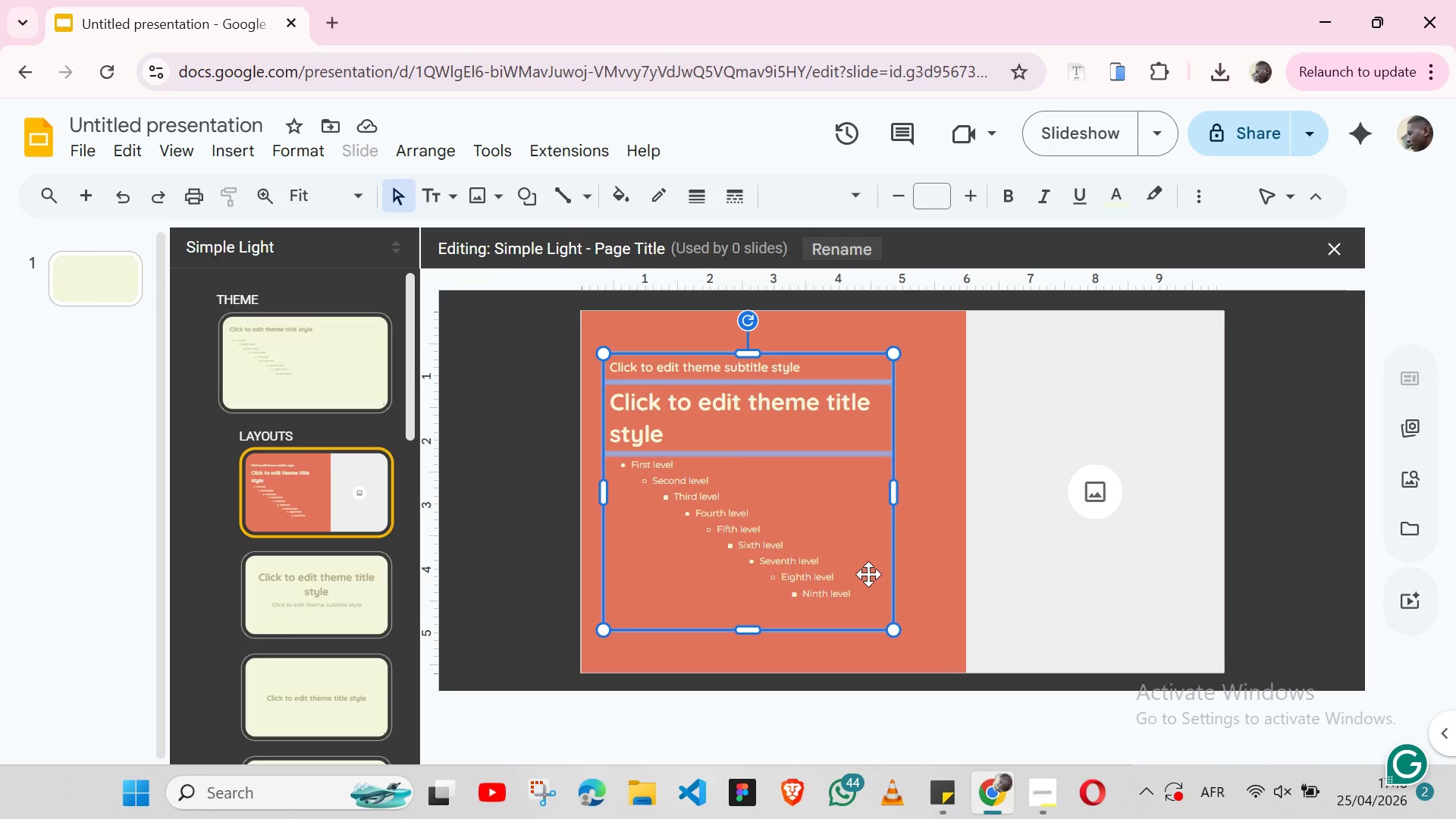 
hold_key(key=ShiftLeft, duration=0.86)
left_click([868, 574])
 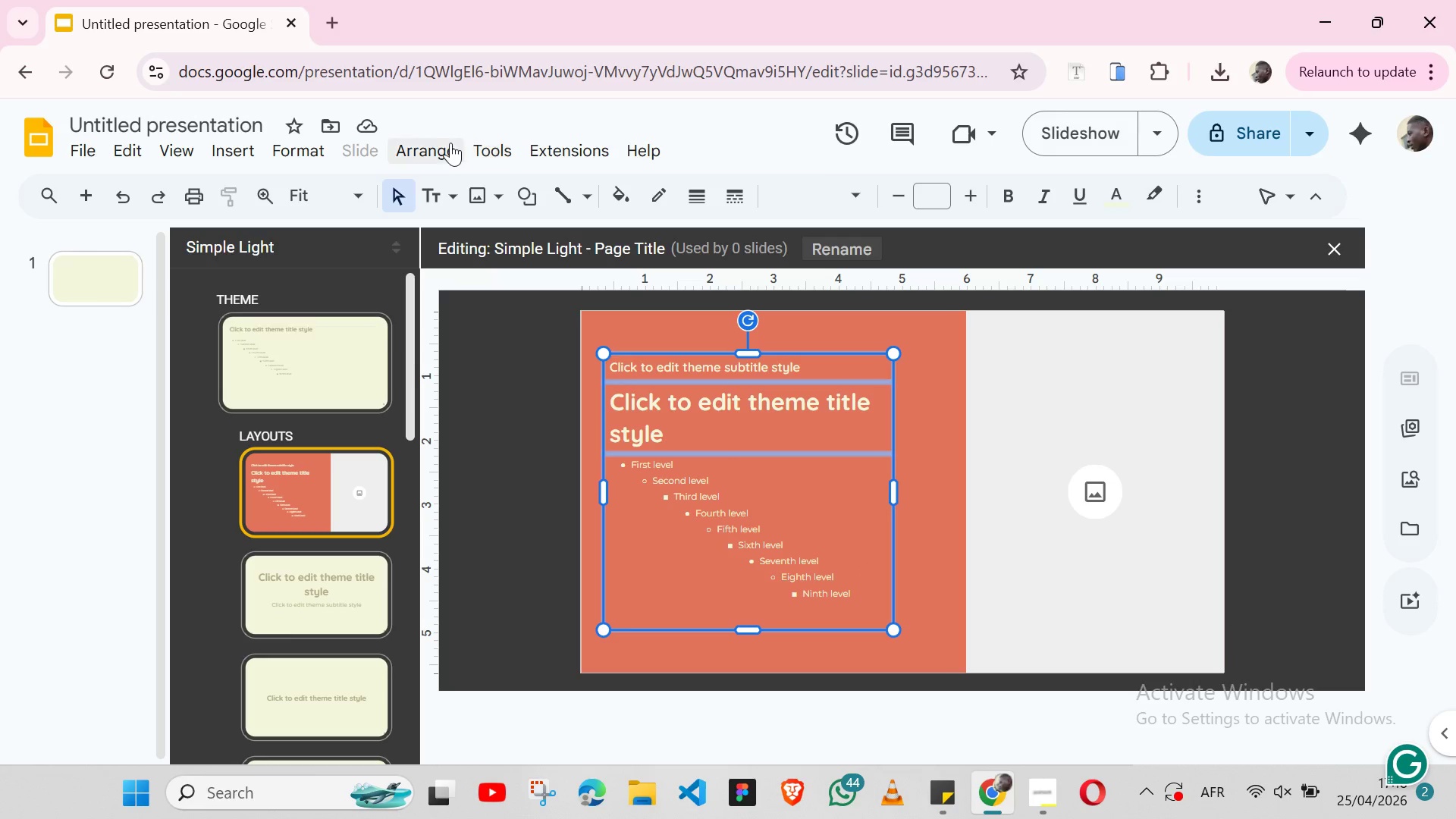 
left_click([449, 143])
 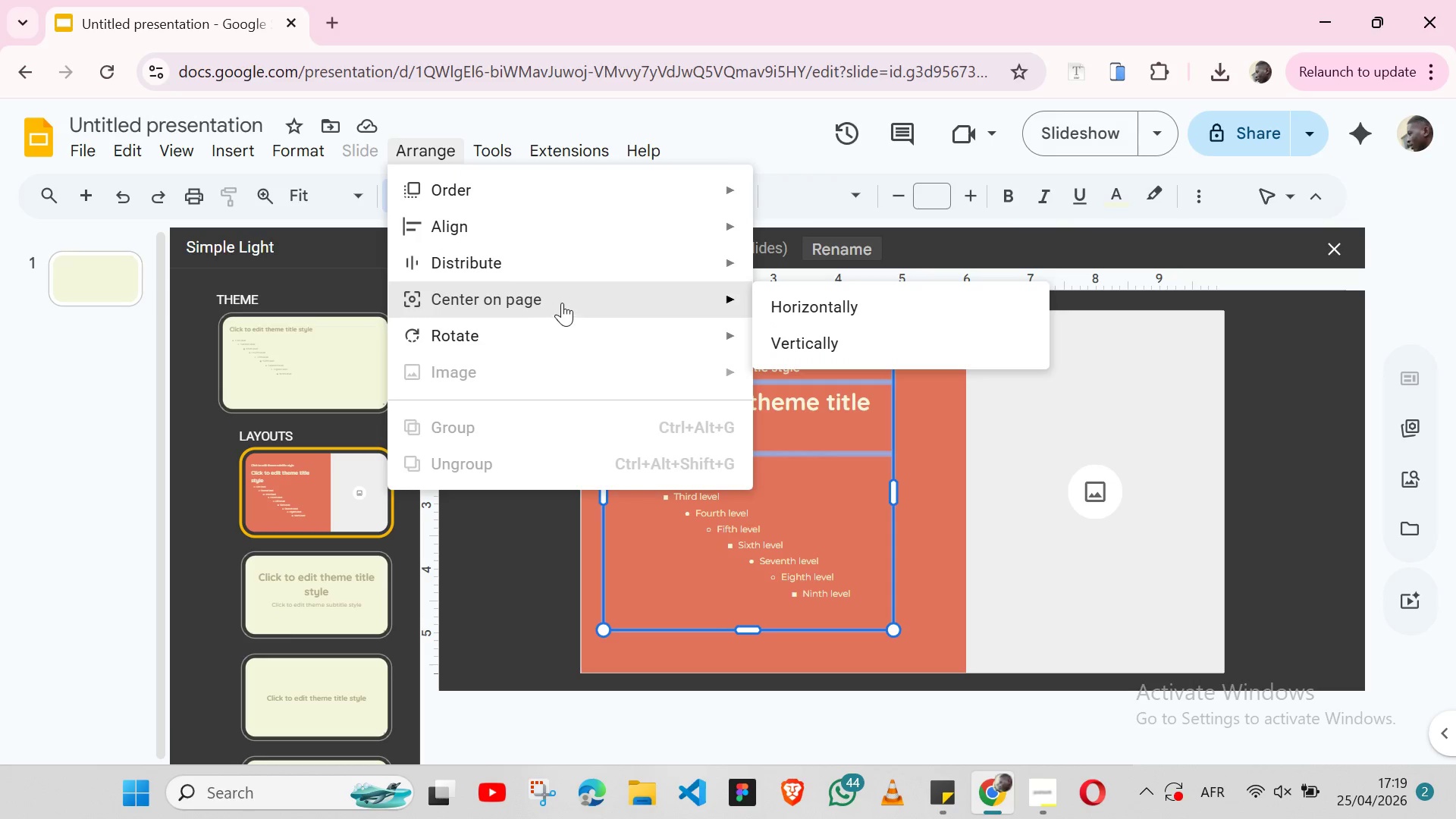 
wait(5.56)
 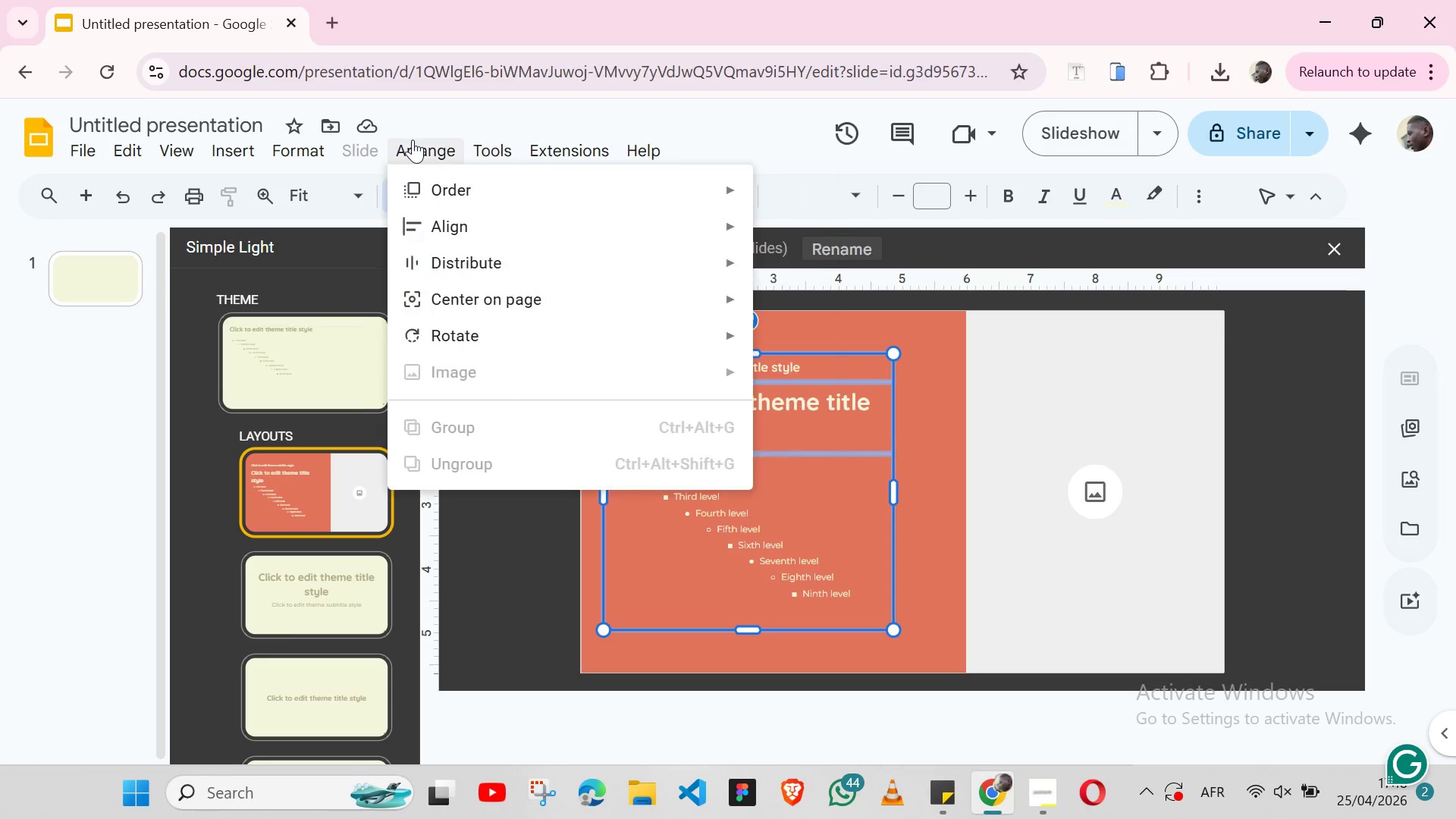 
left_click([802, 341])
 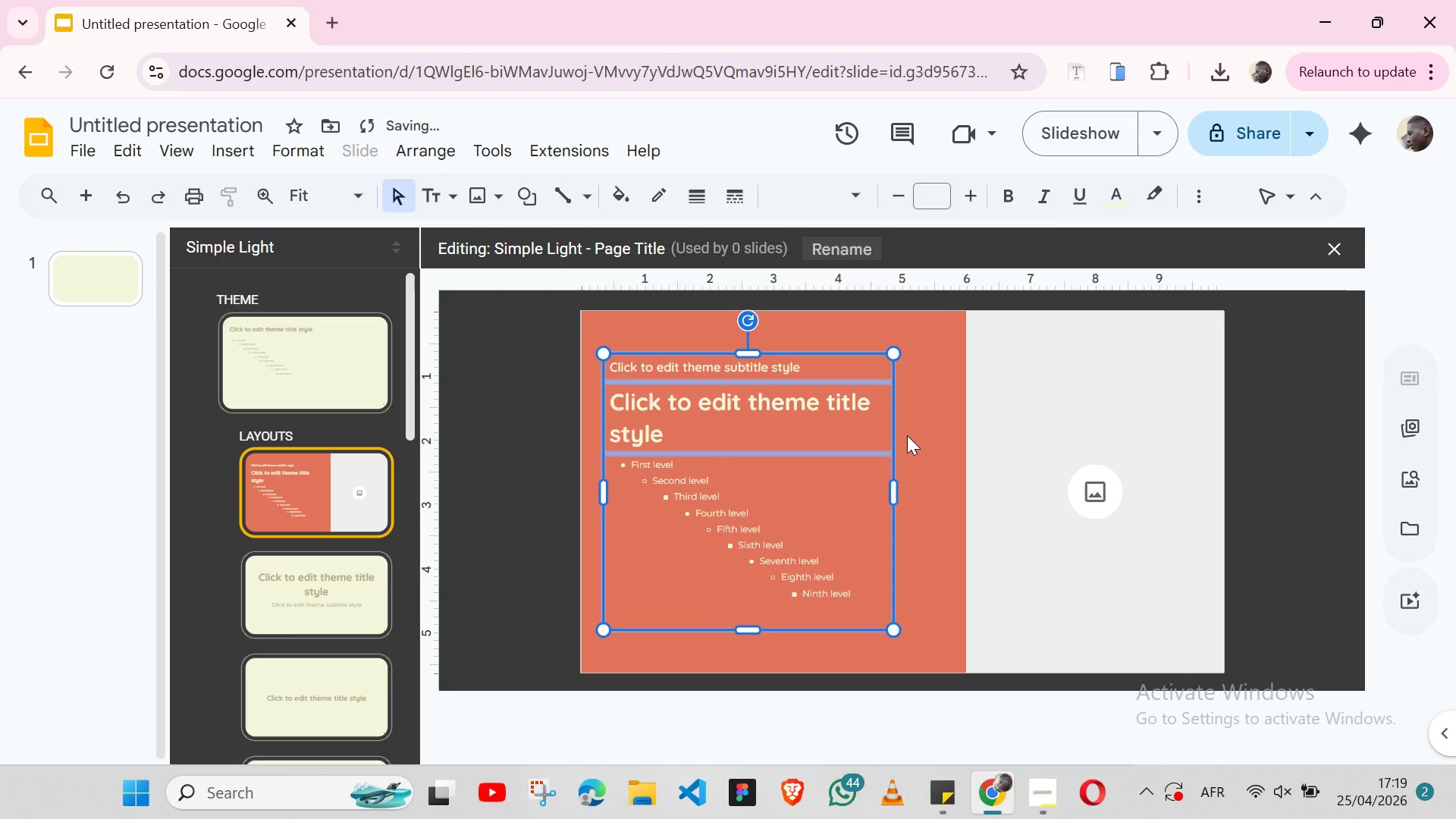 
left_click([907, 435])
 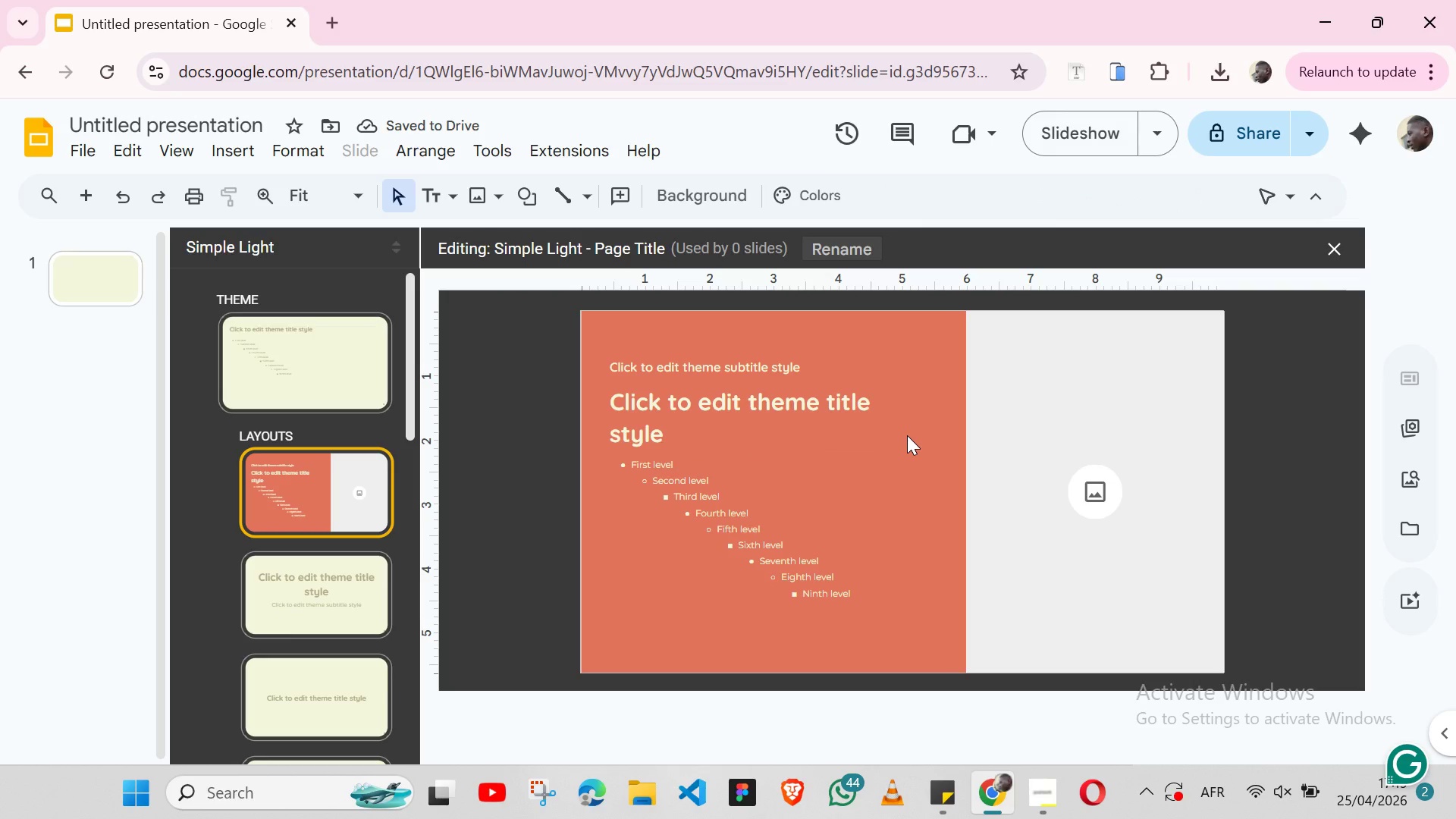 
wait(8.12)
 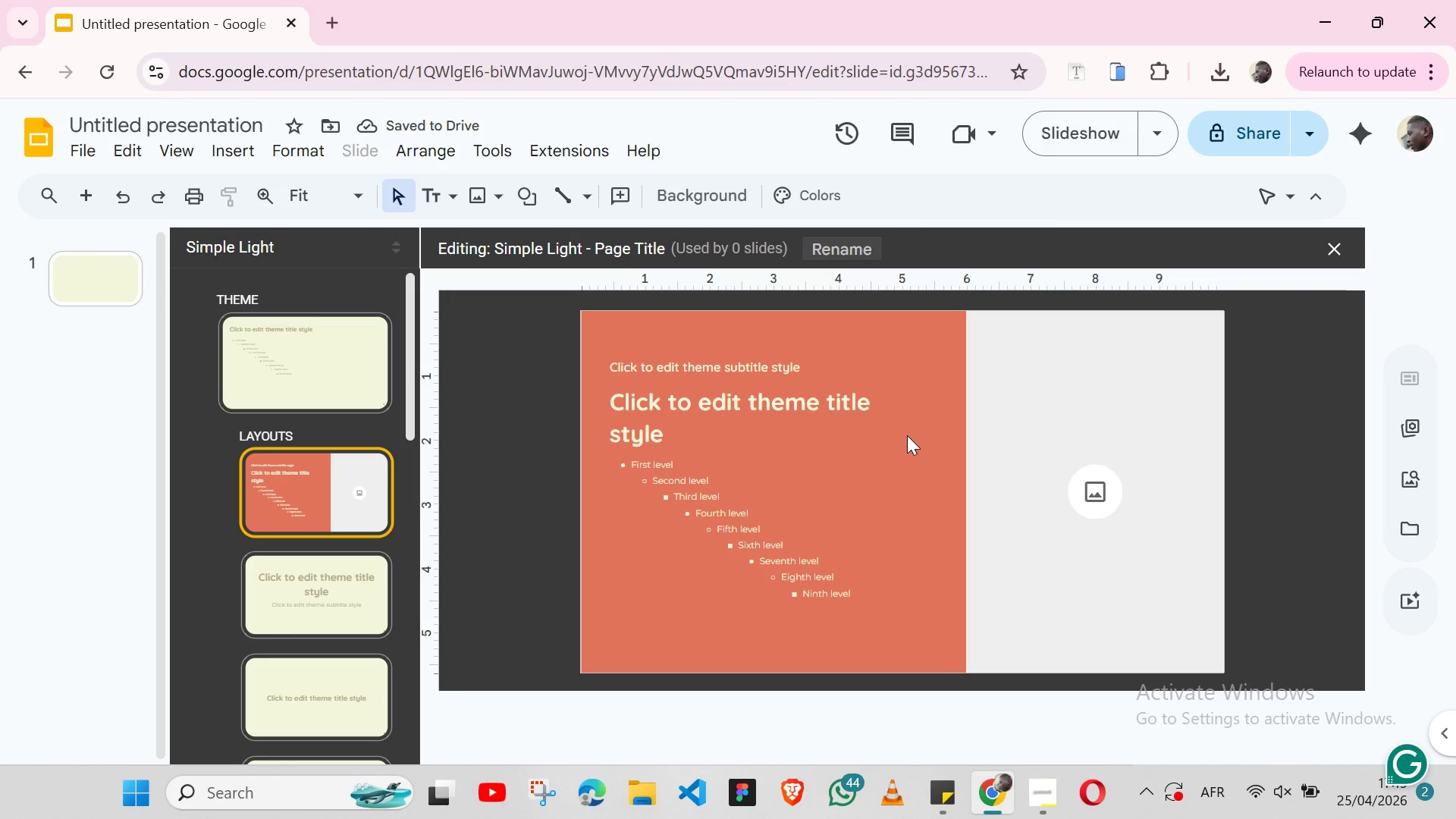 
left_click([701, 193])
 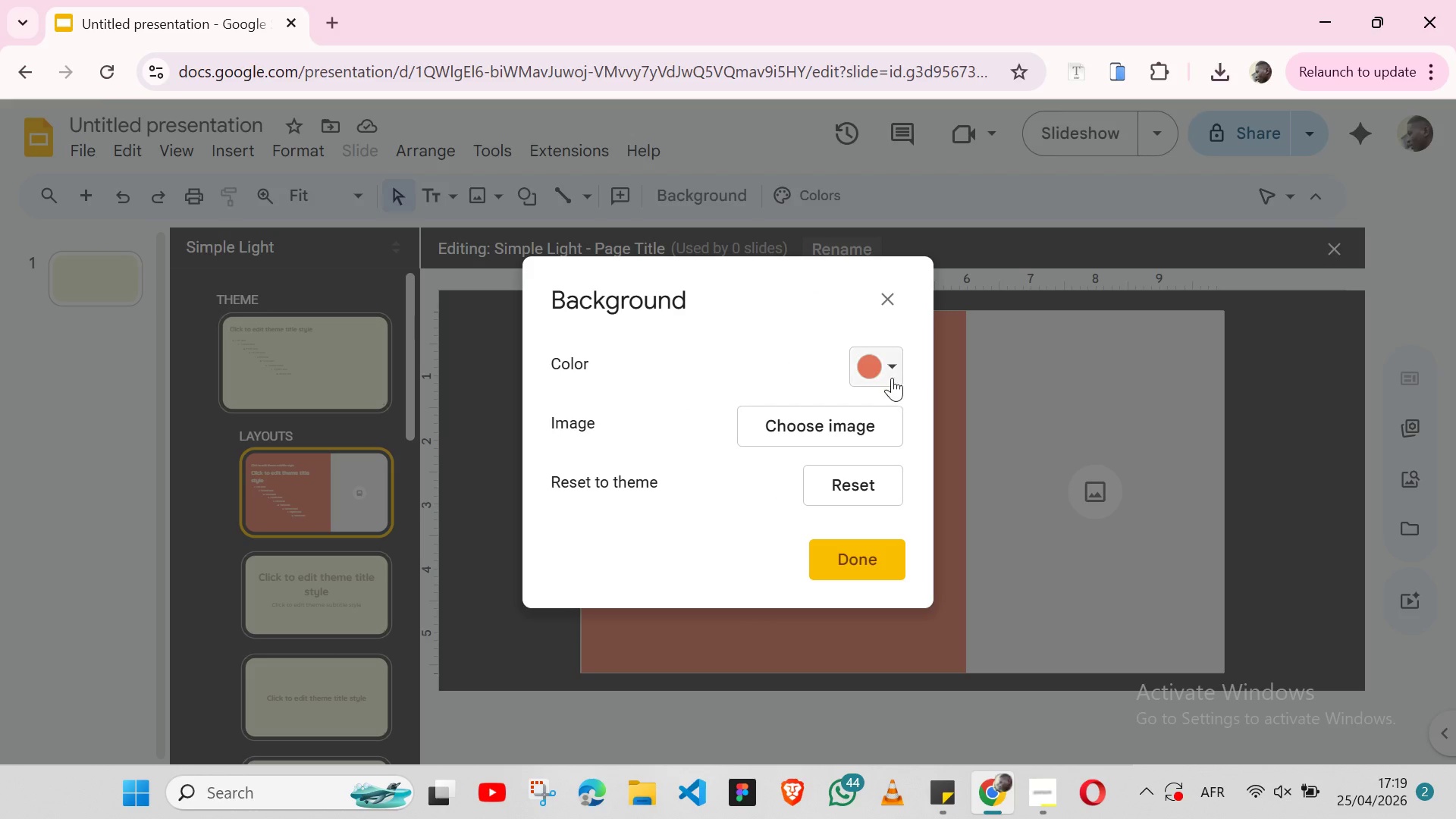 
left_click([890, 372])
 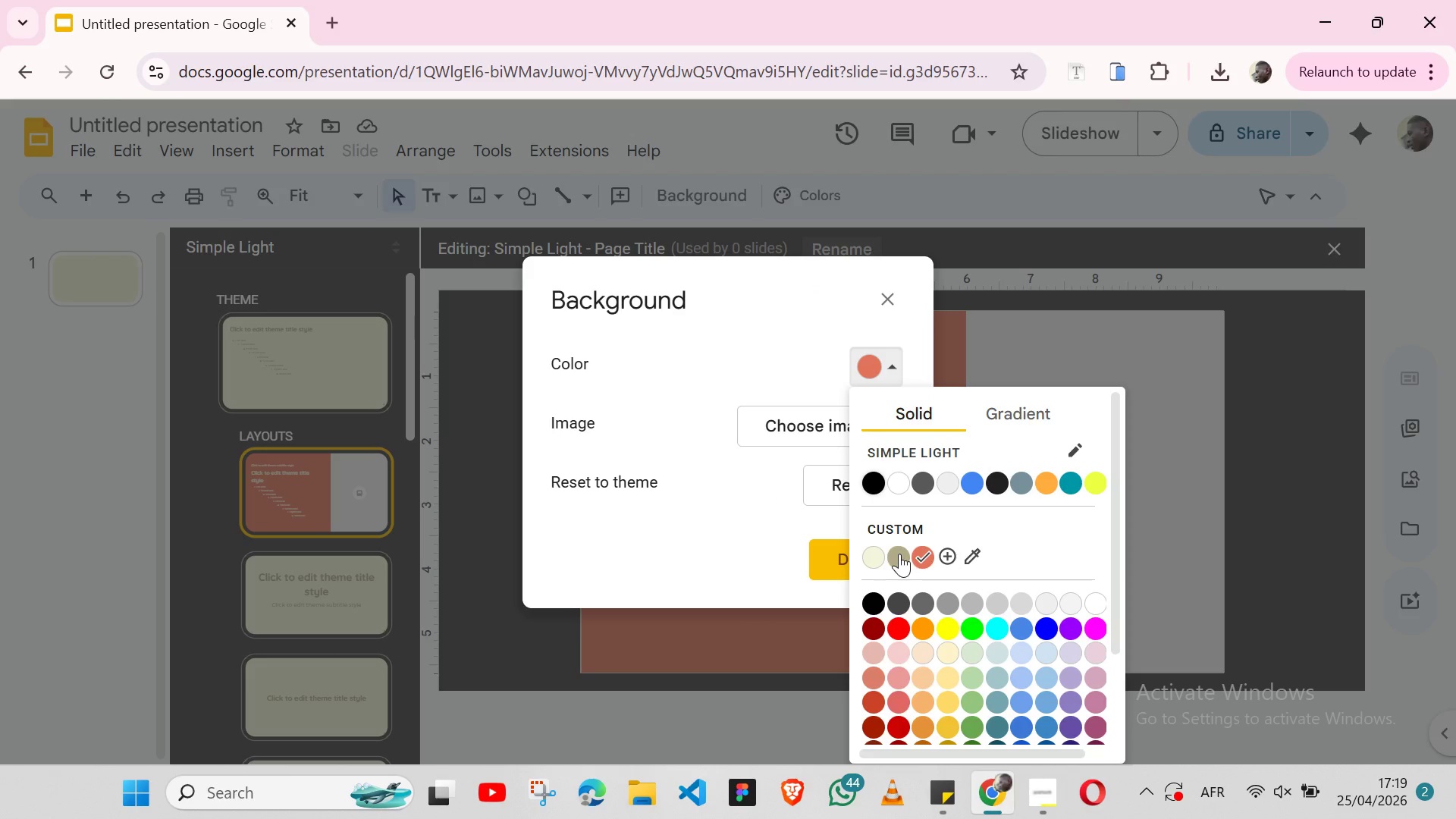 
left_click([899, 554])
 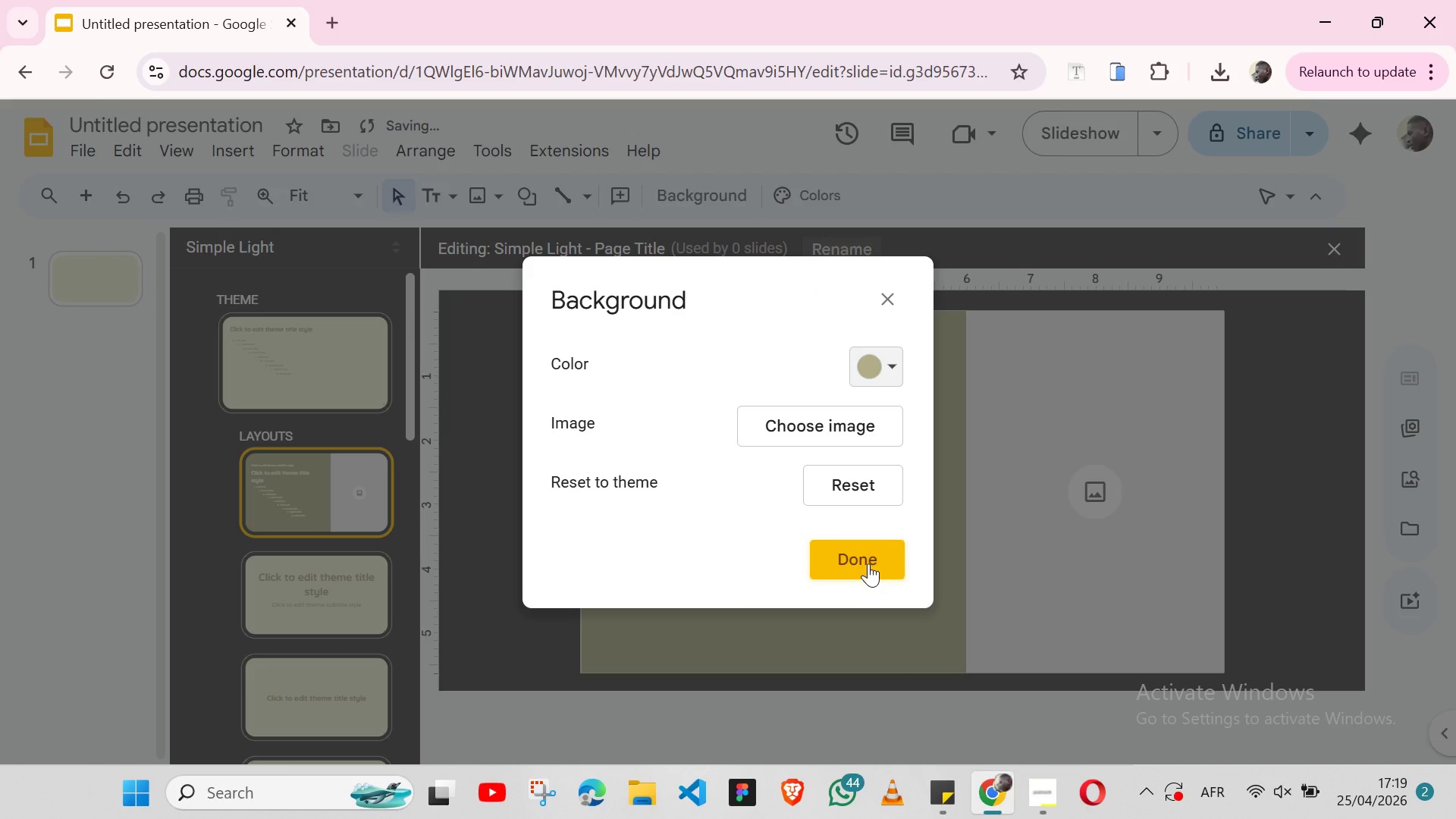 
left_click([868, 563])
 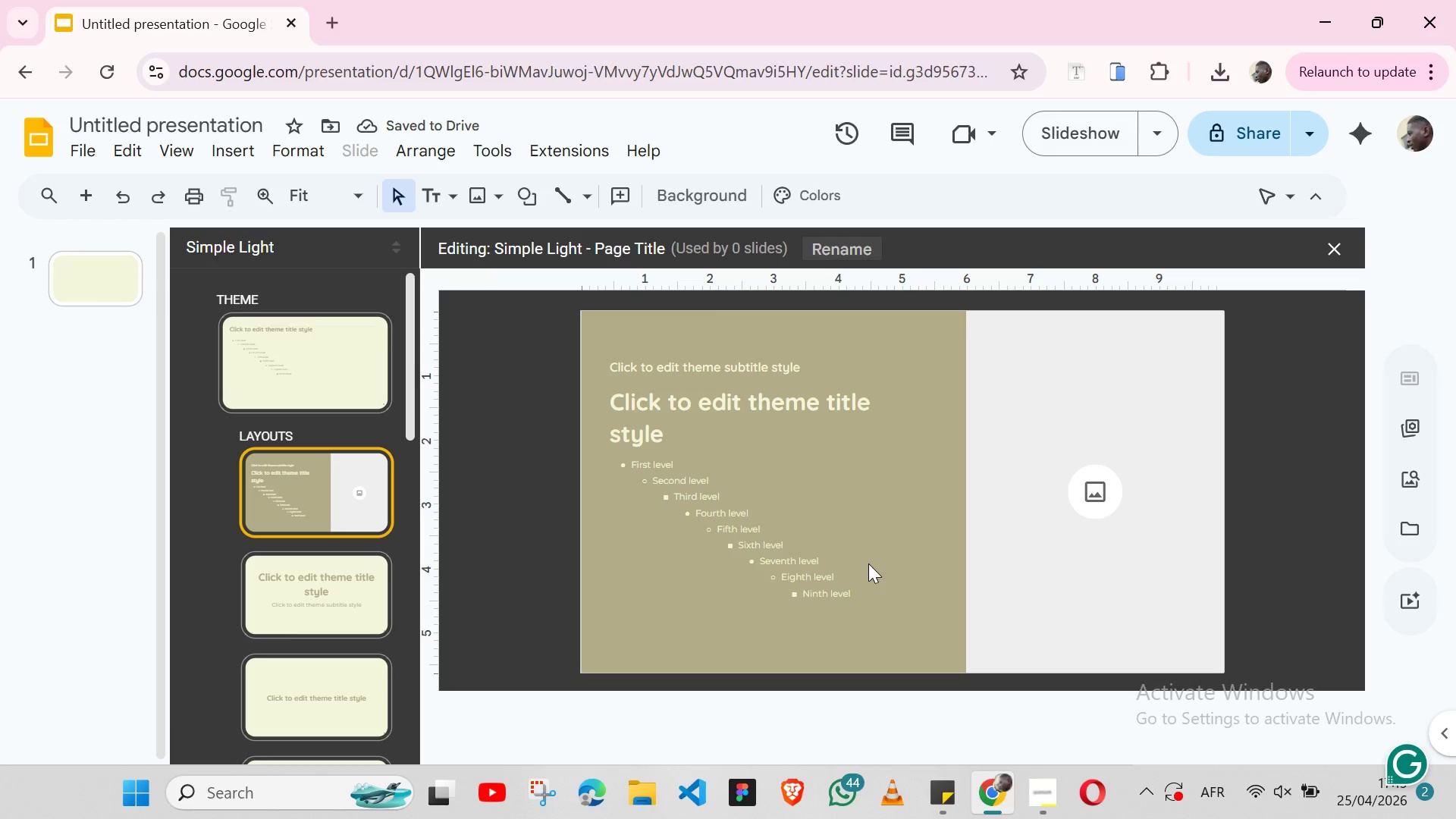 
wait(5.14)
 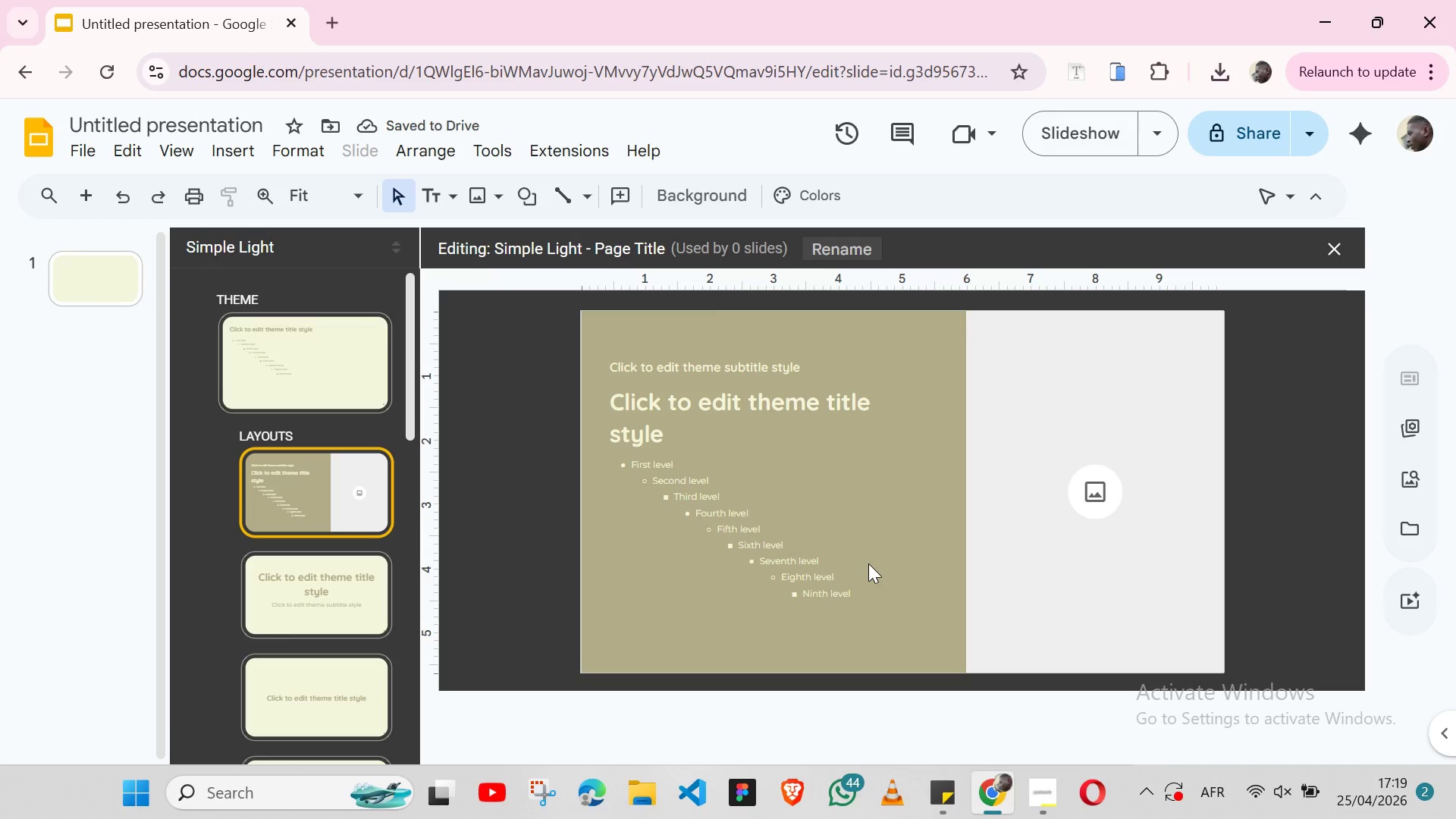 
left_click([858, 356])
 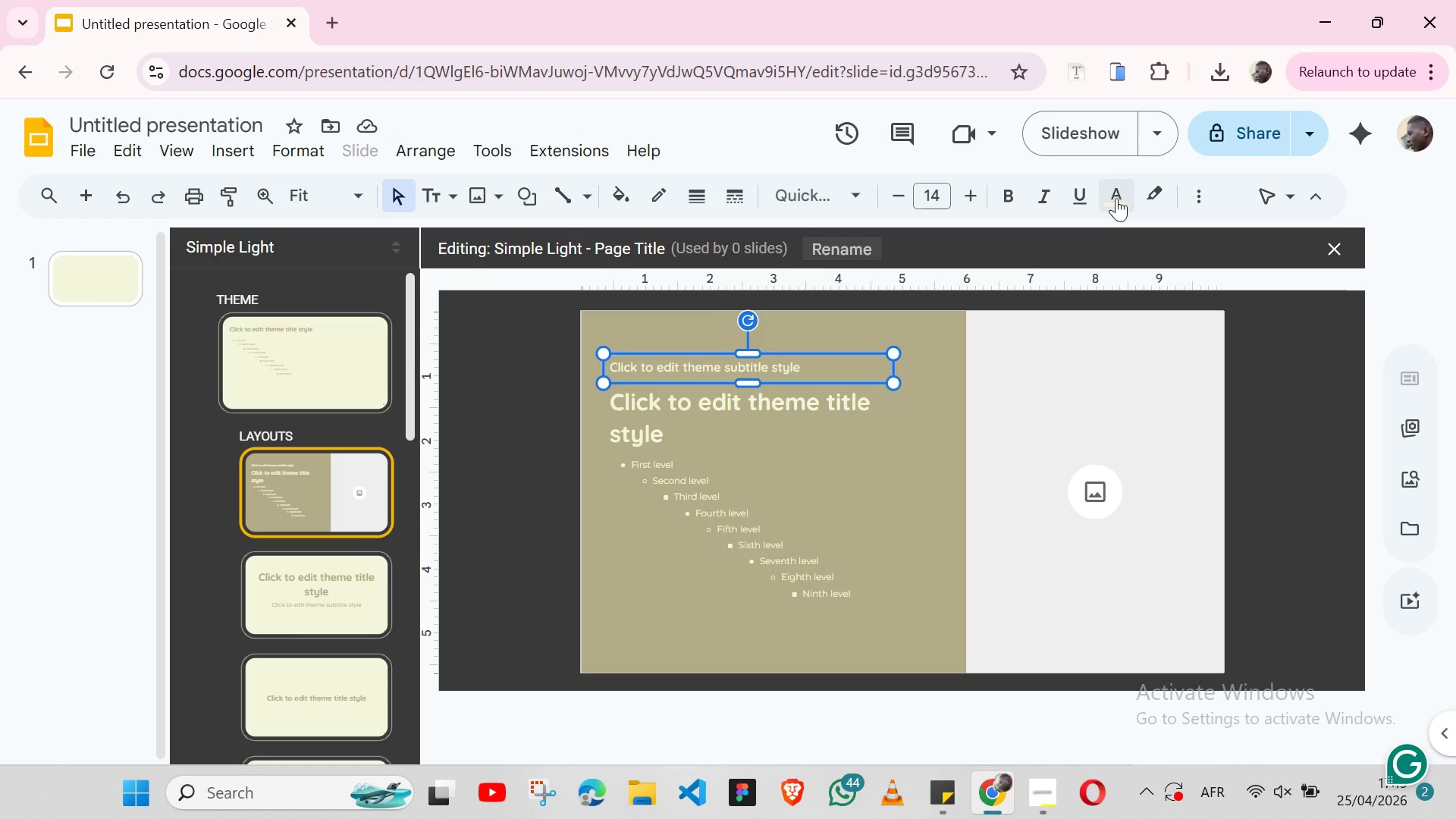 
left_click([1115, 198])
 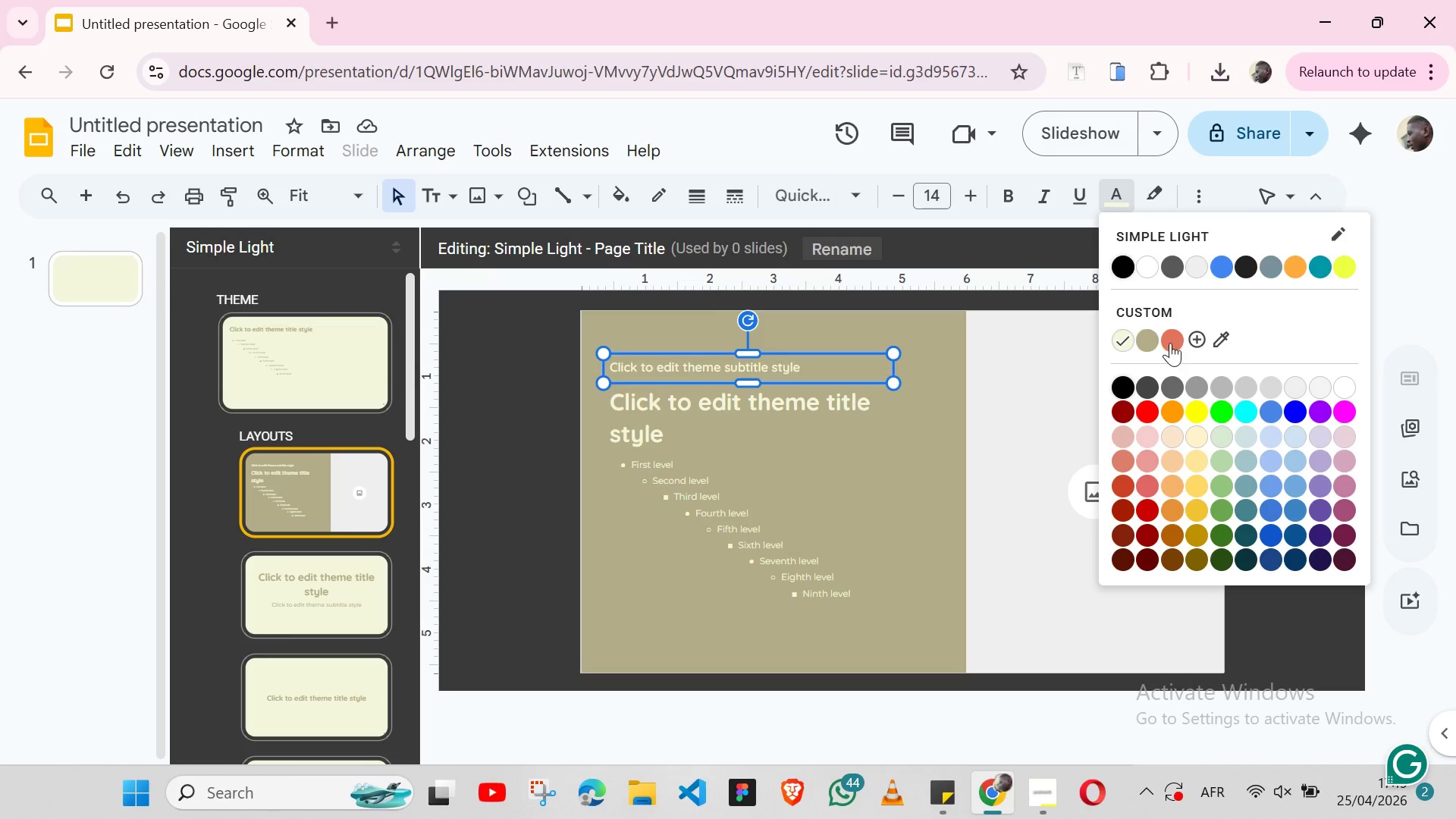 
left_click([1170, 343])
 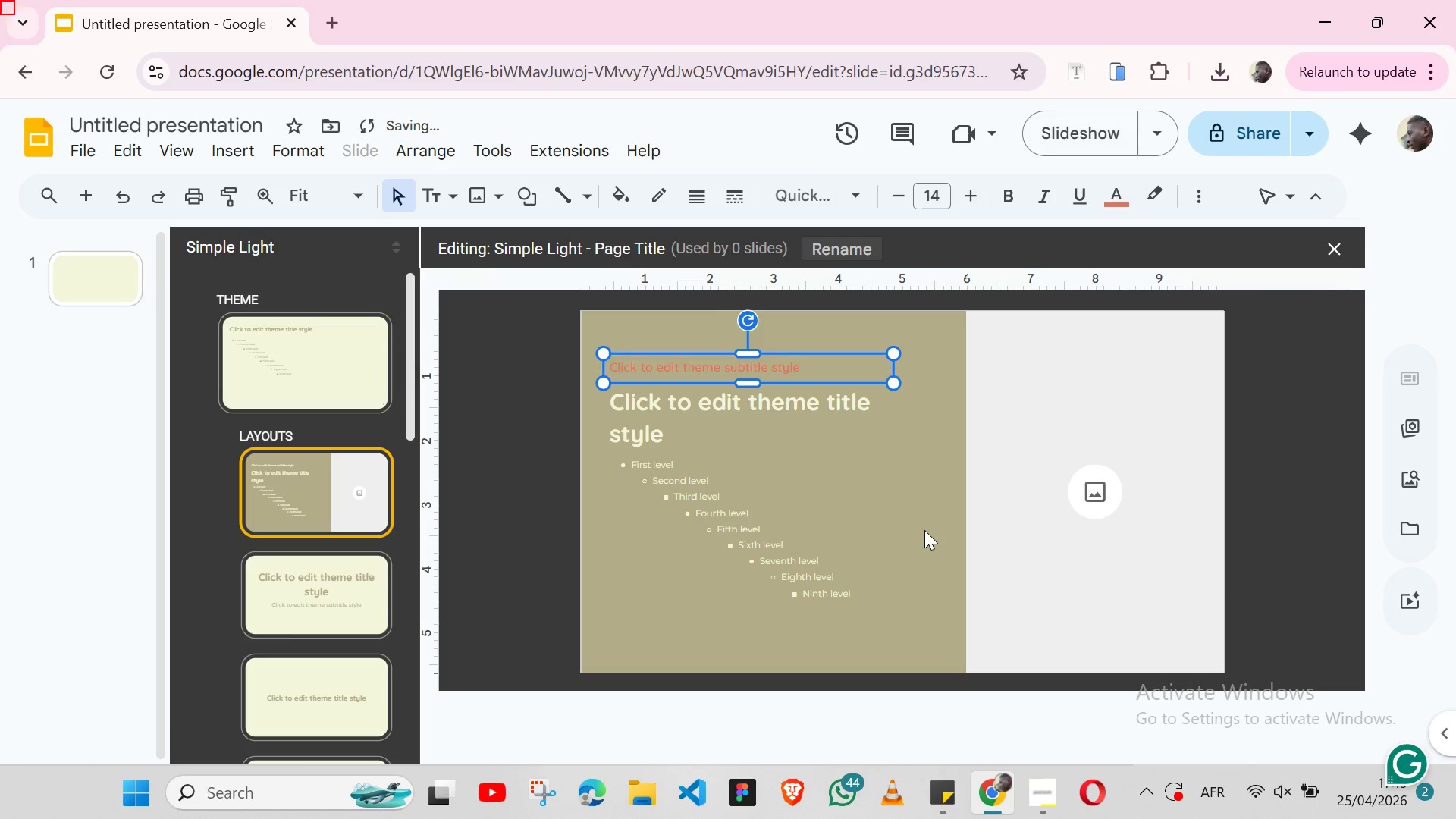 
left_click([924, 530])
 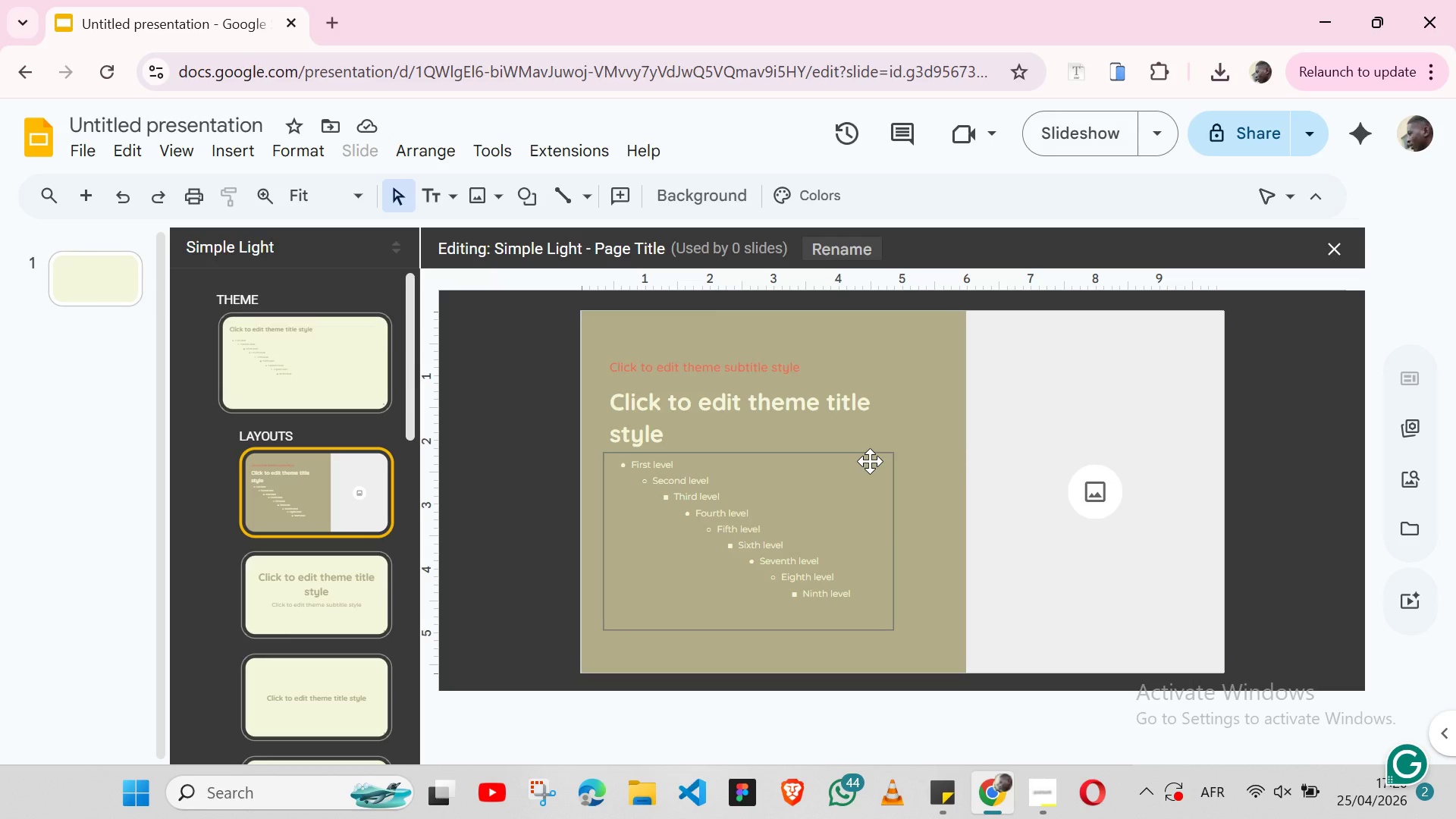 
wait(54.34)
 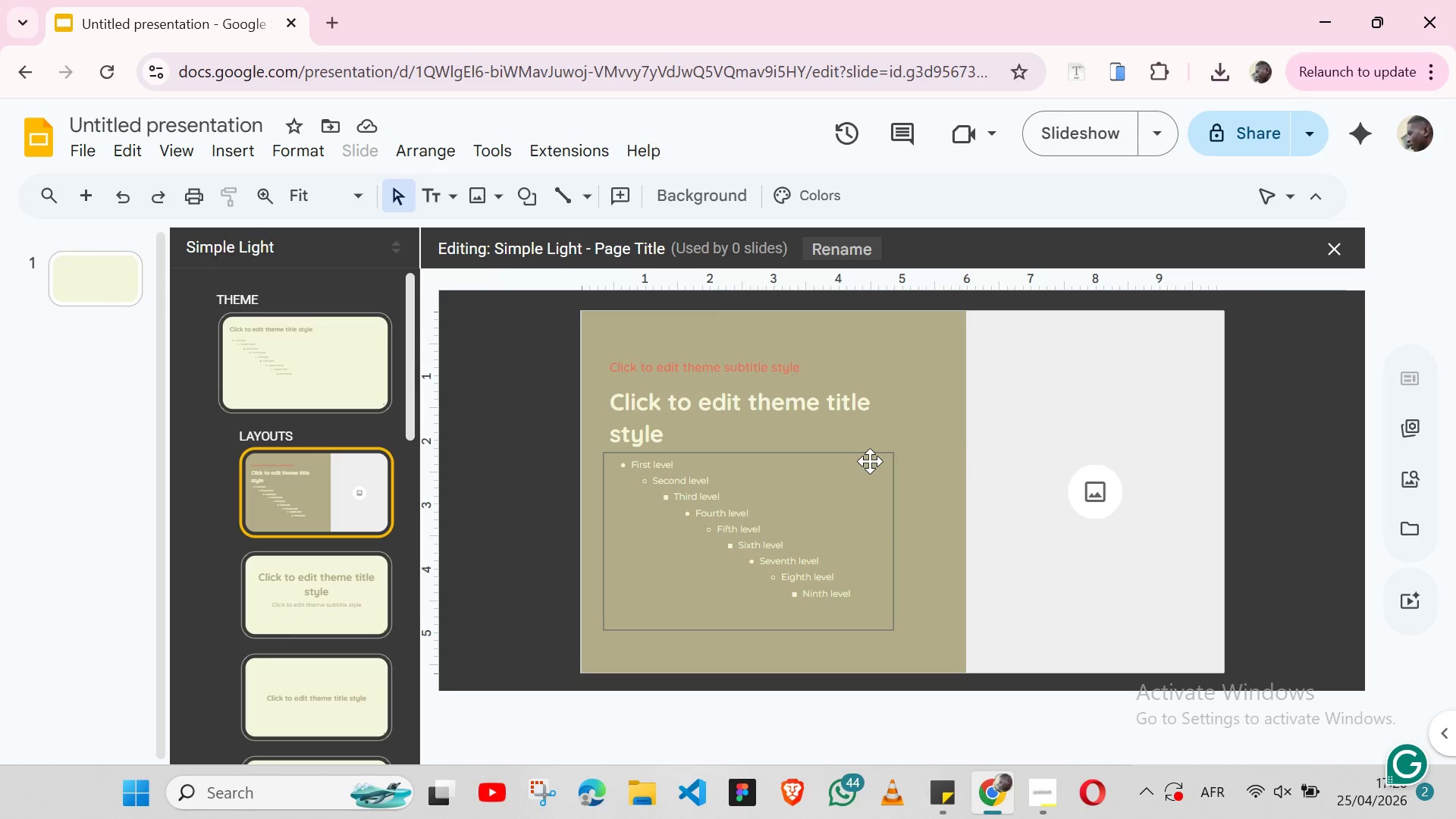 
left_click([85, 199])
 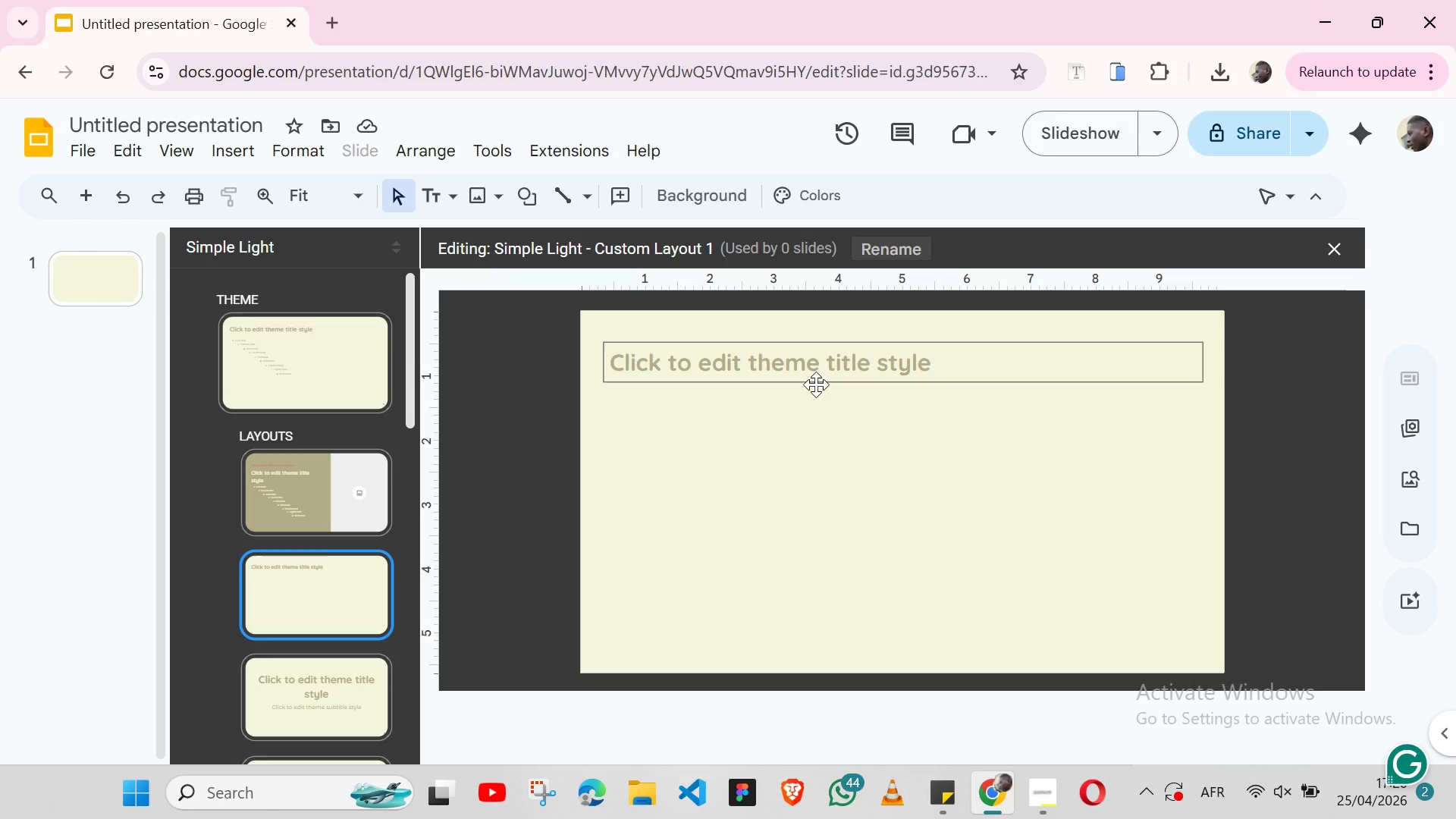 
wait(12.28)
 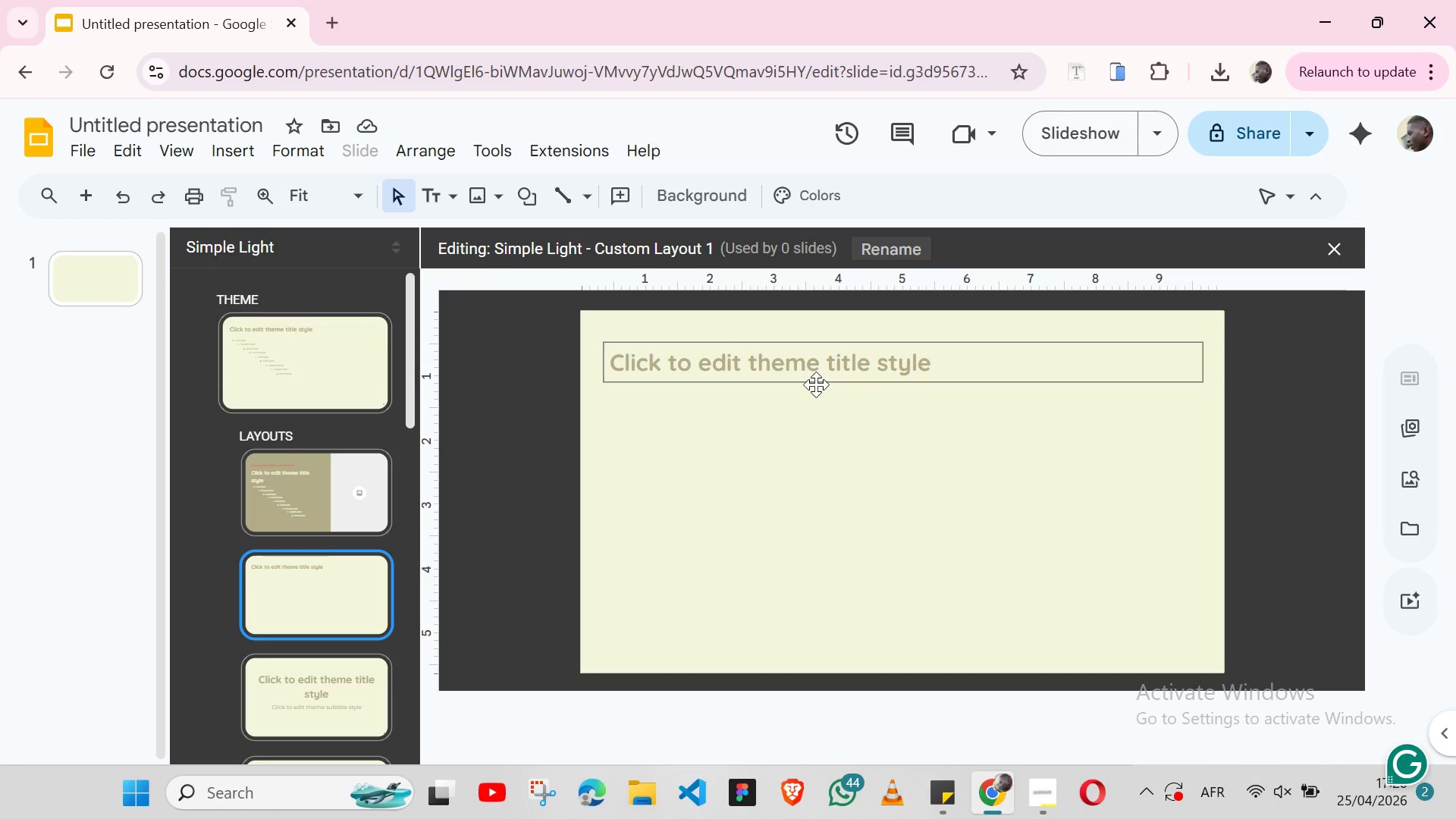 
left_click([1086, 383])
 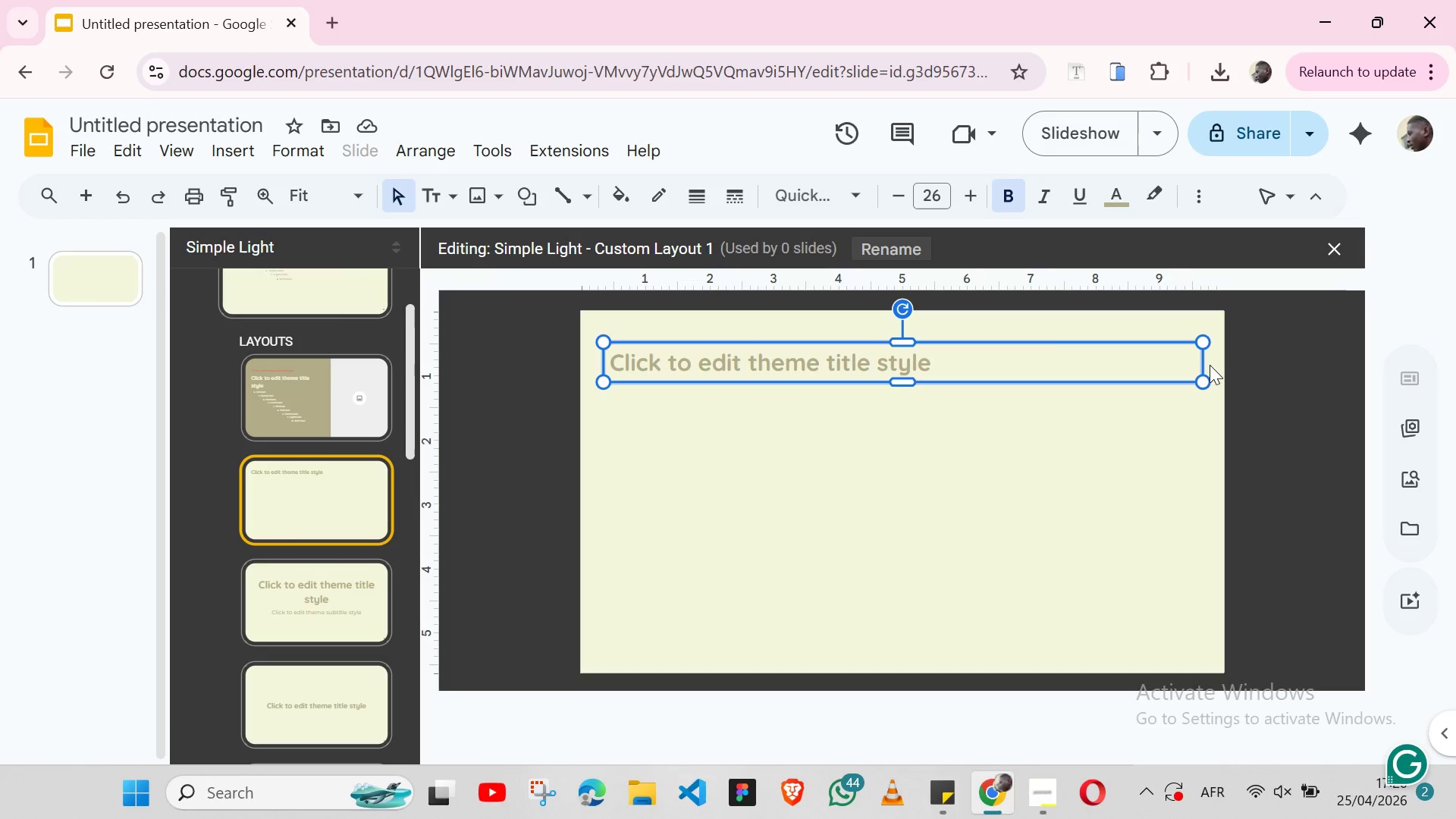 
left_click_drag(start_coordinate=[1203, 365], to_coordinate=[934, 361])
 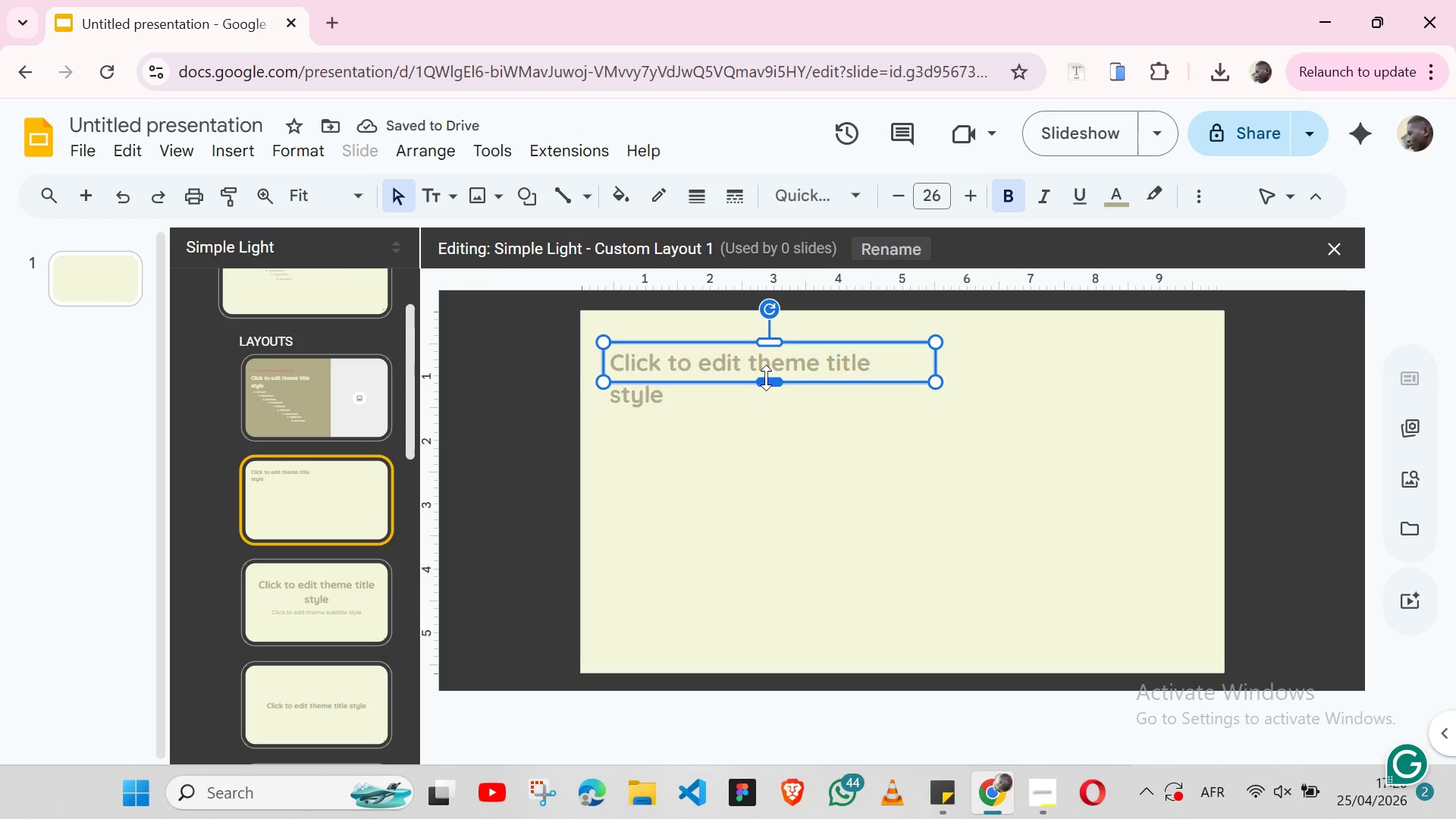 
left_click_drag(start_coordinate=[766, 378], to_coordinate=[765, 412])
 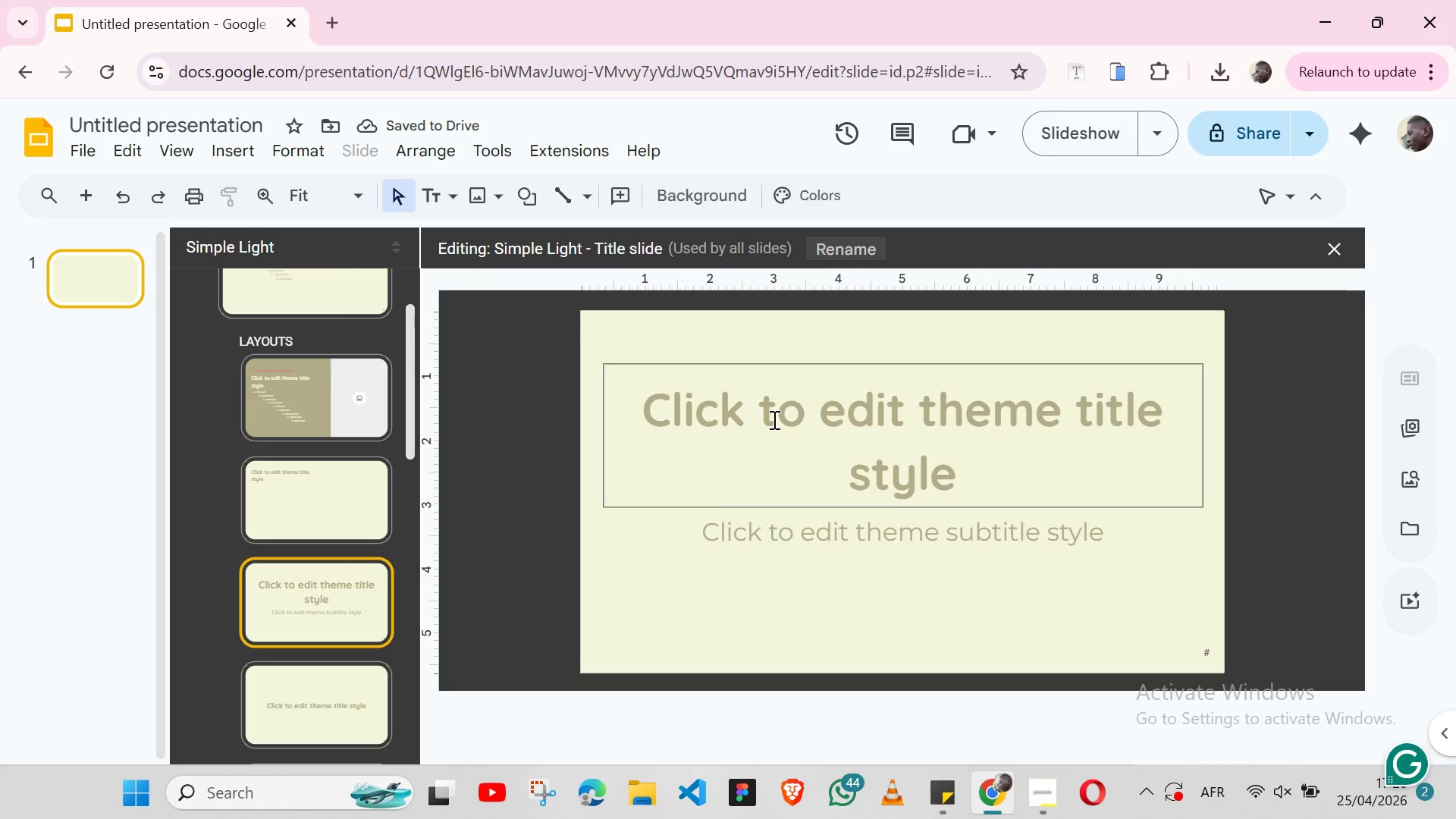 
left_click([331, 514])
 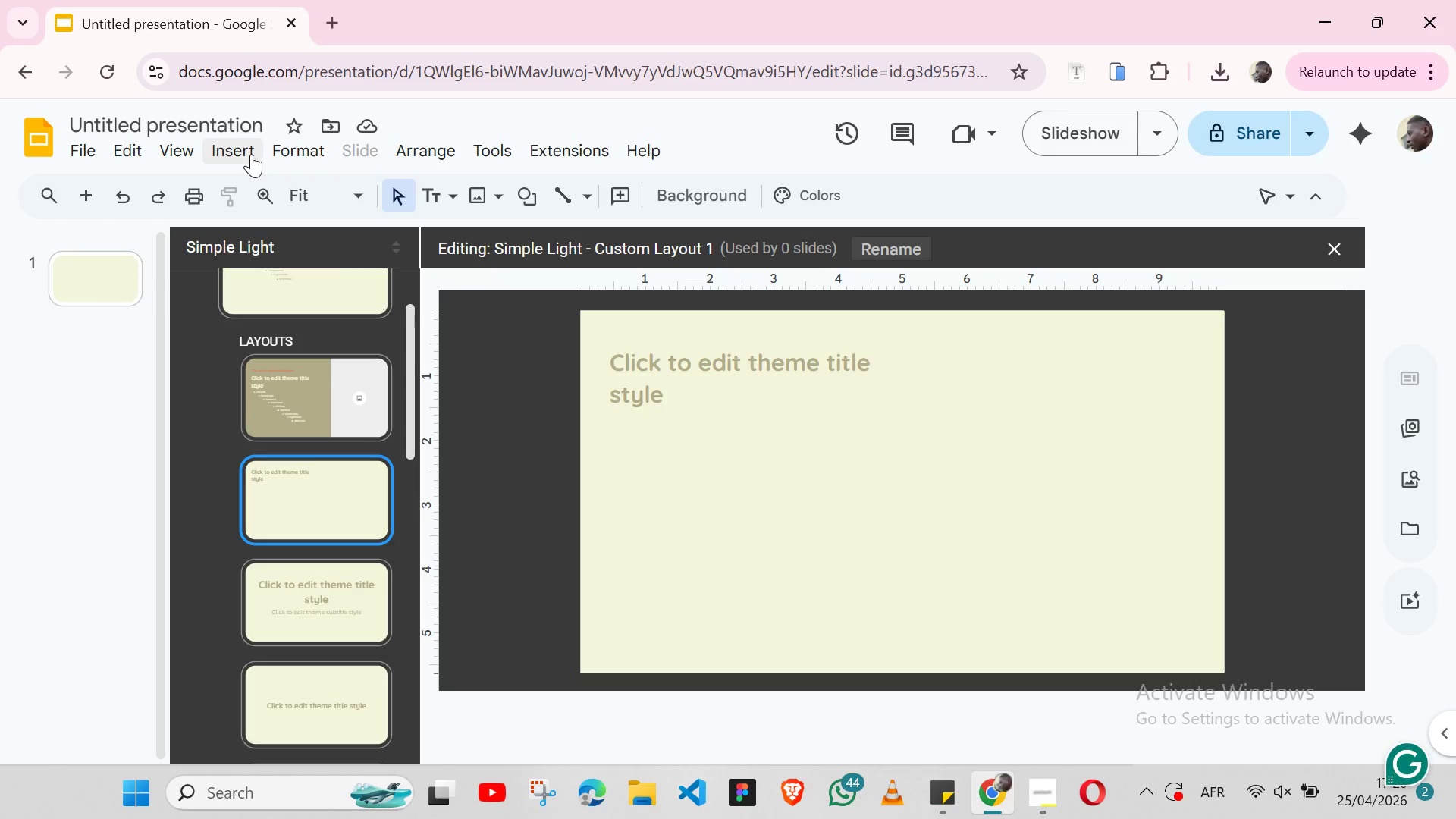 
left_click([251, 154])
 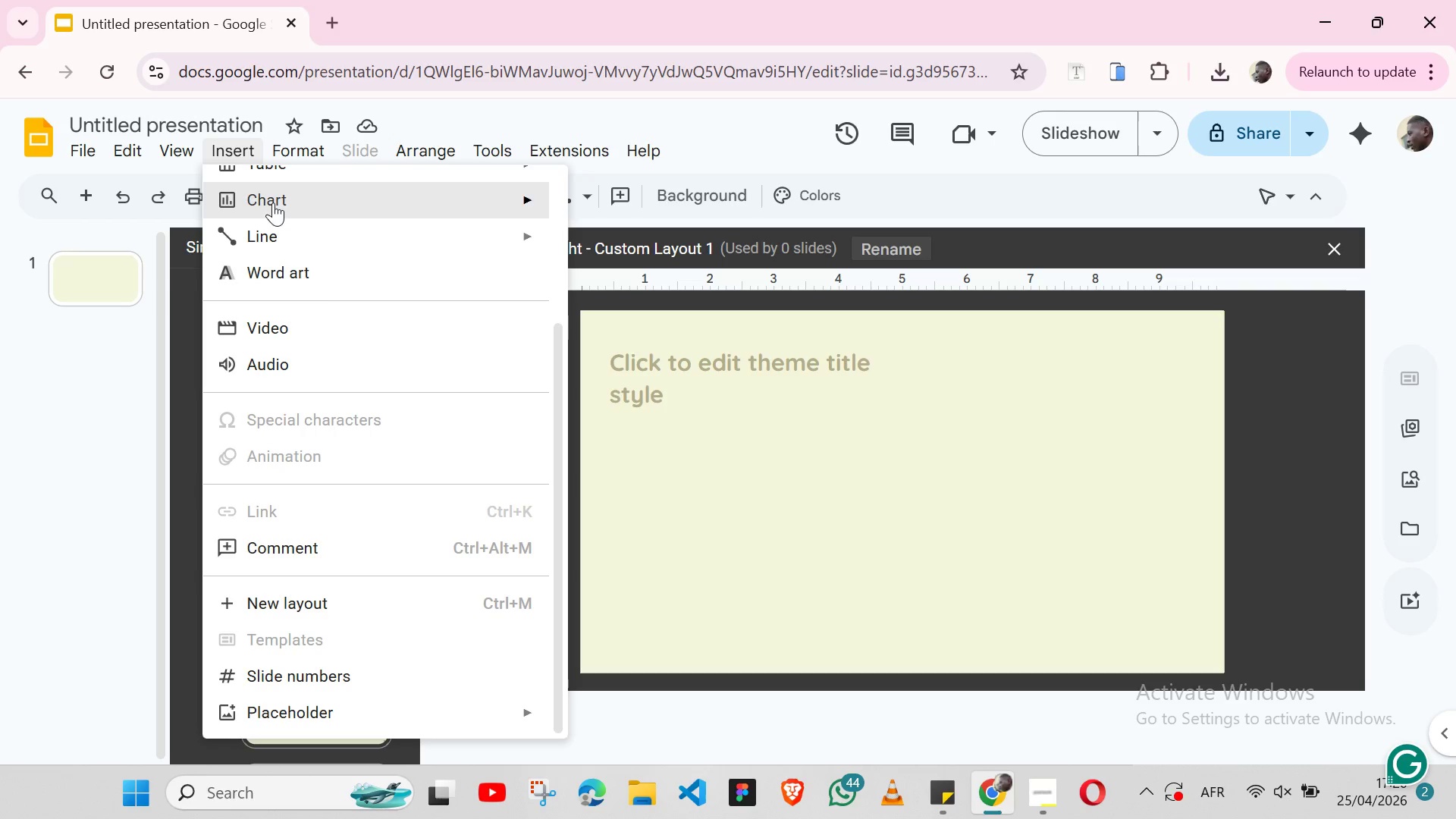 
mouse_move([339, 318])
 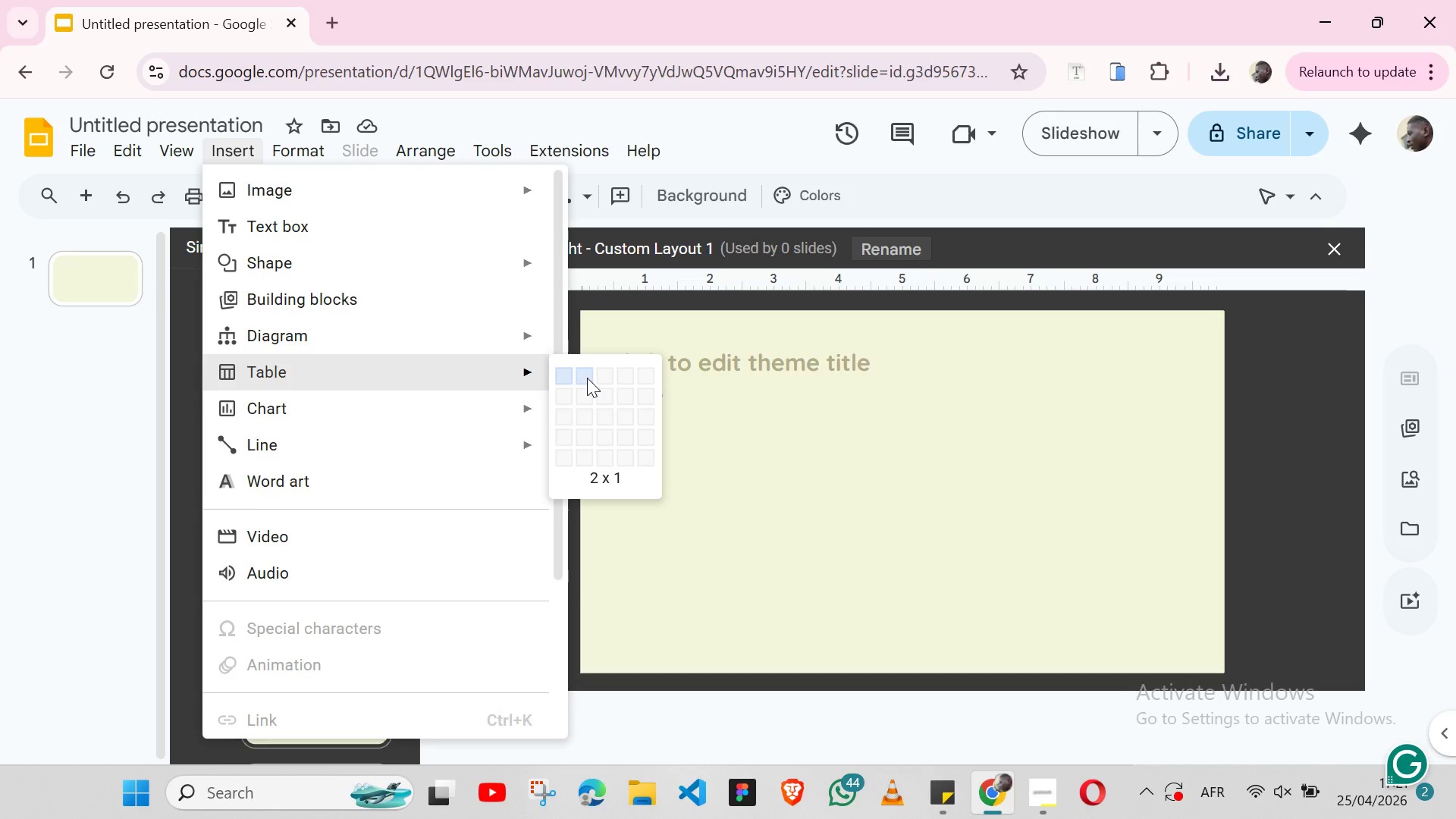 
left_click([587, 378])
 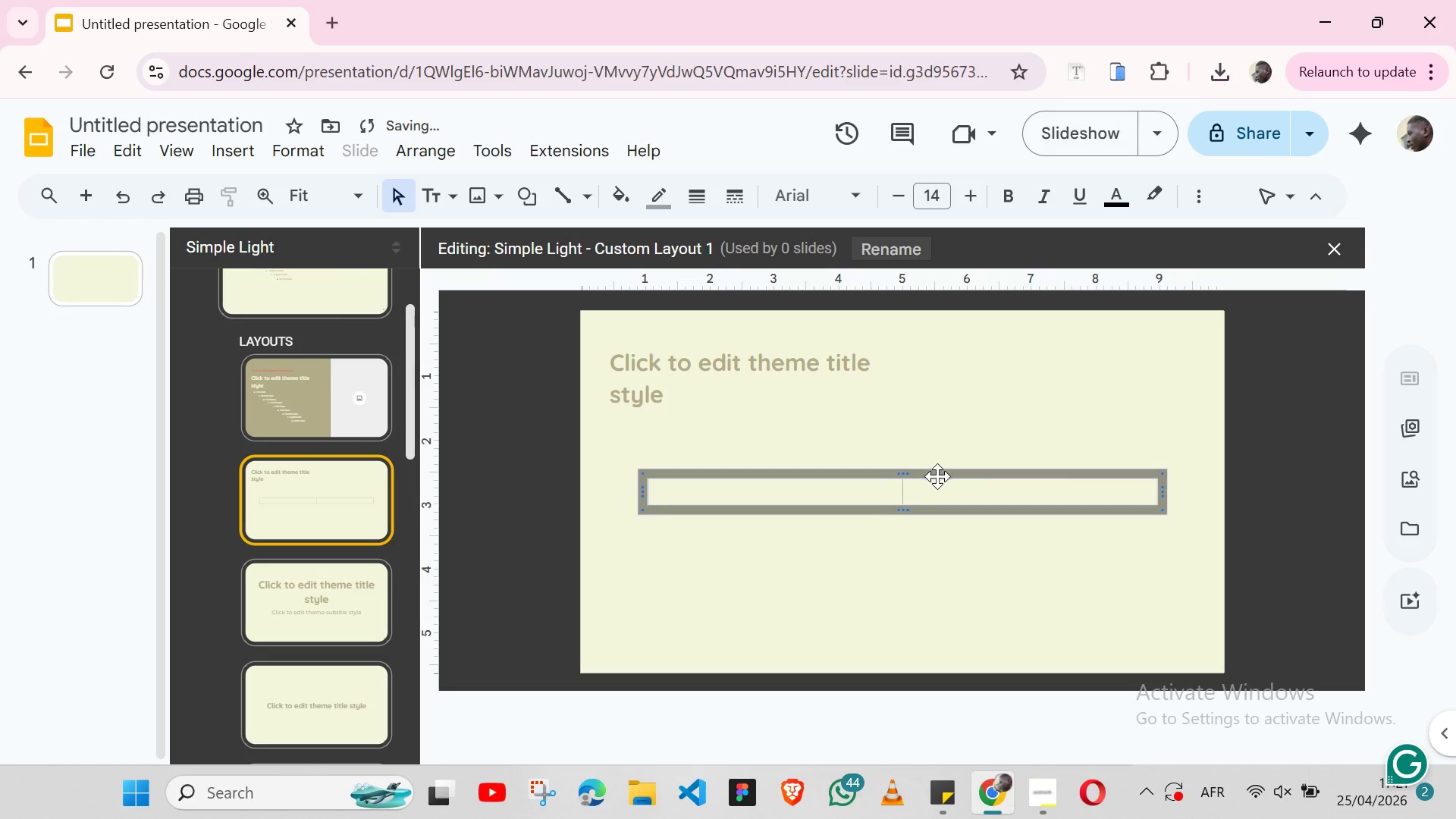 
left_click_drag(start_coordinate=[940, 478], to_coordinate=[900, 480])
 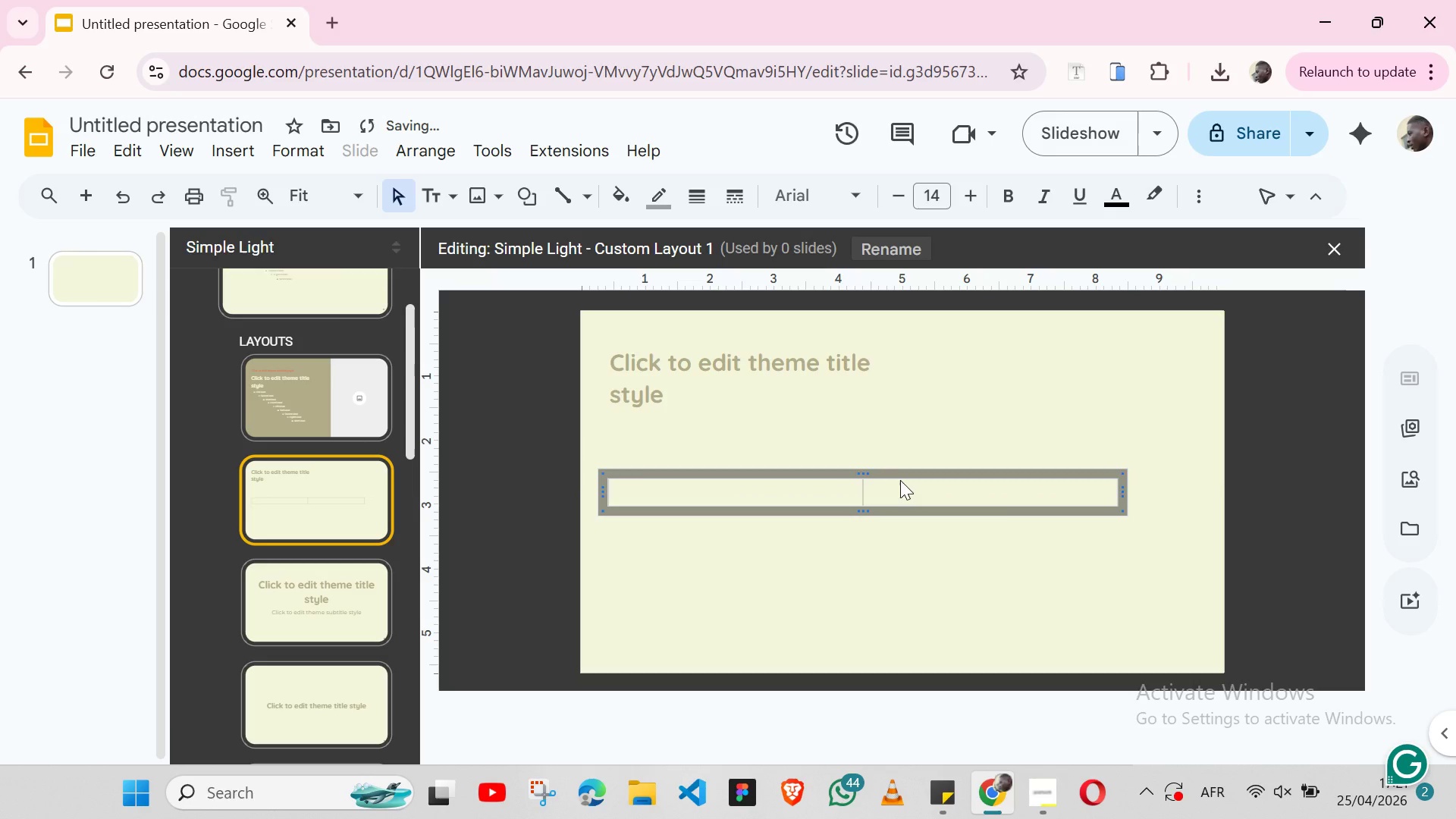 
key(Control+Z)
 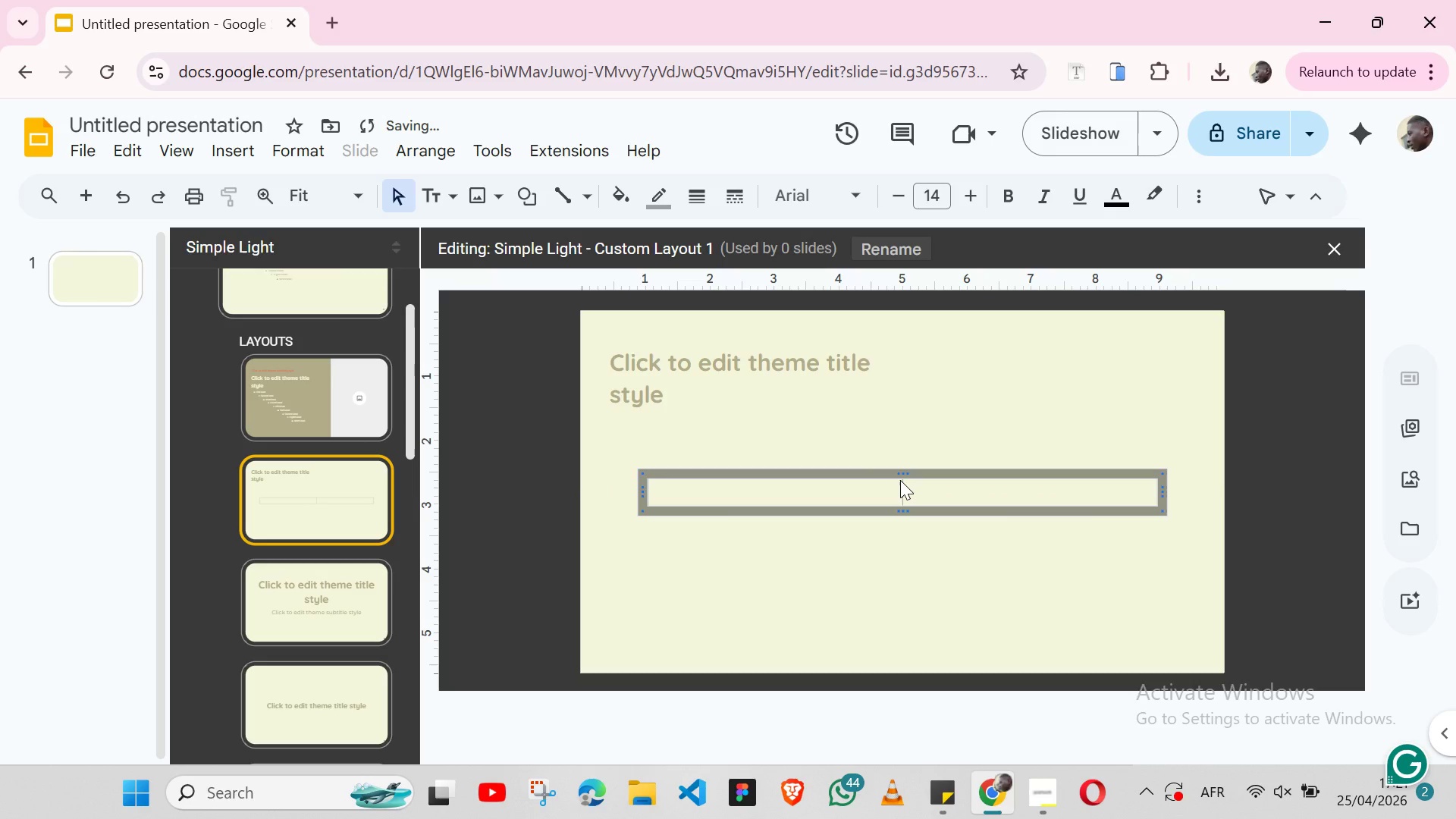 
hold_key(key=ShiftLeft, duration=0.67)
 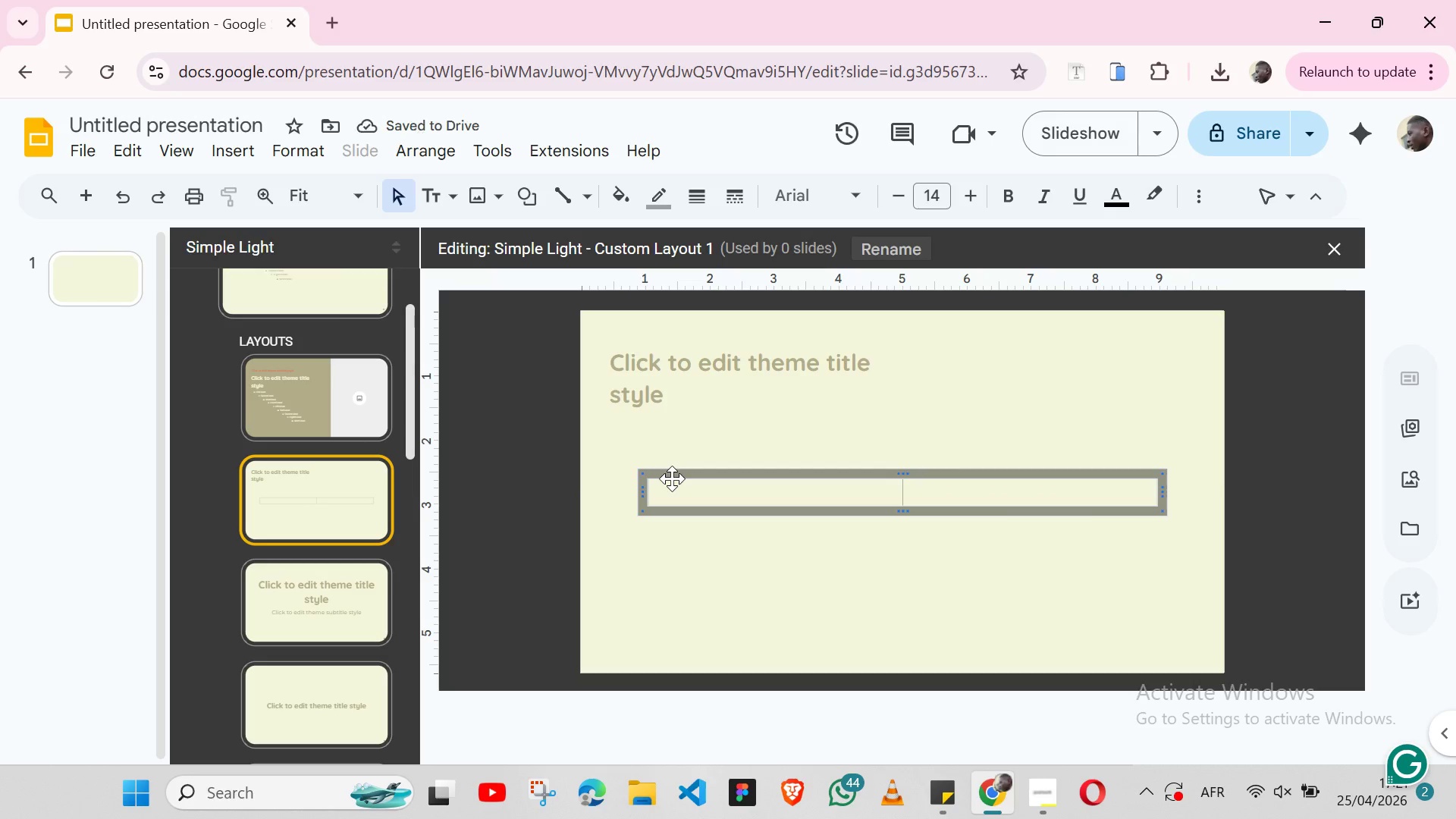 
left_click([672, 479])
 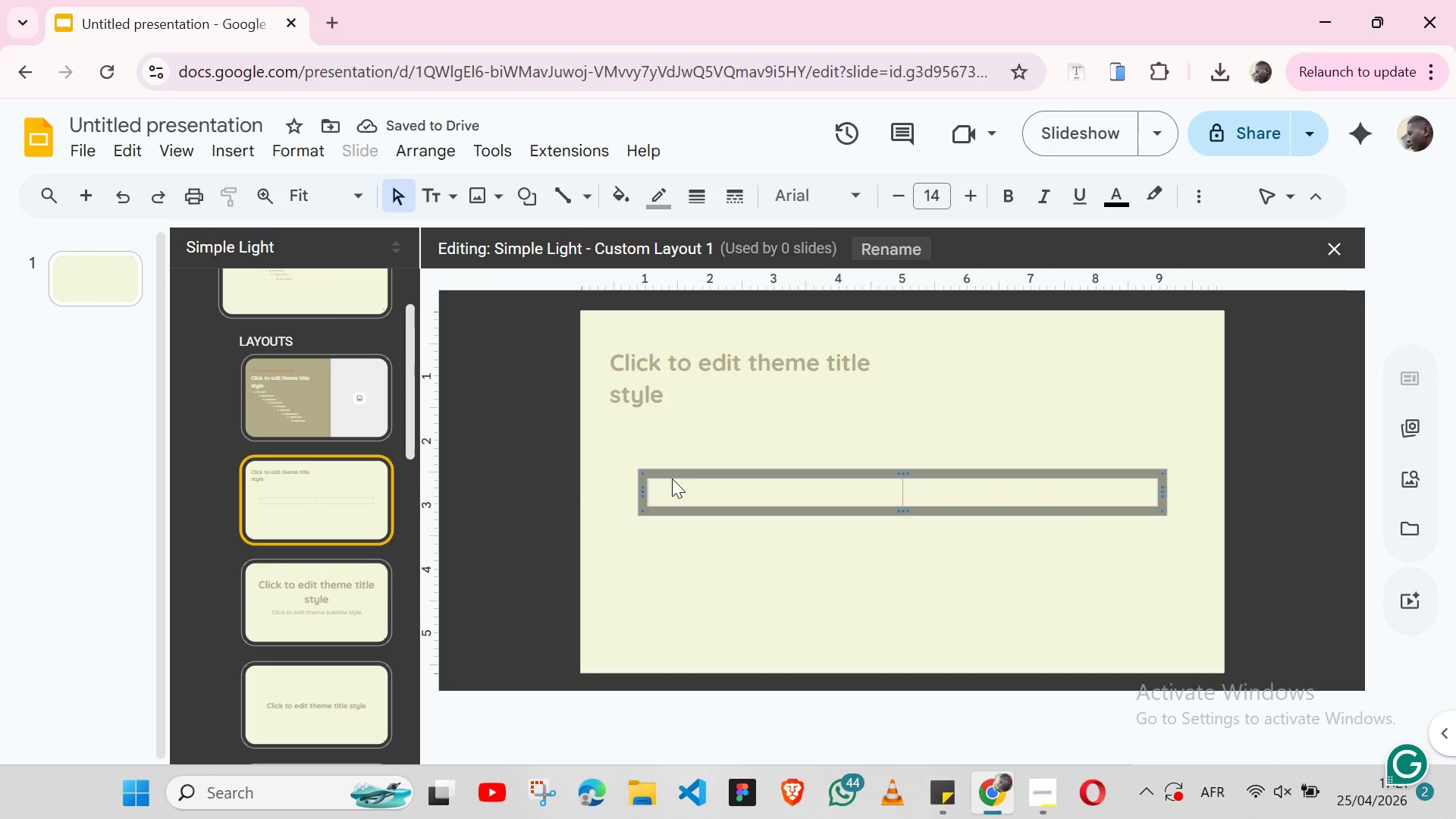 
hold_key(key=ShiftLeft, duration=1.0)
 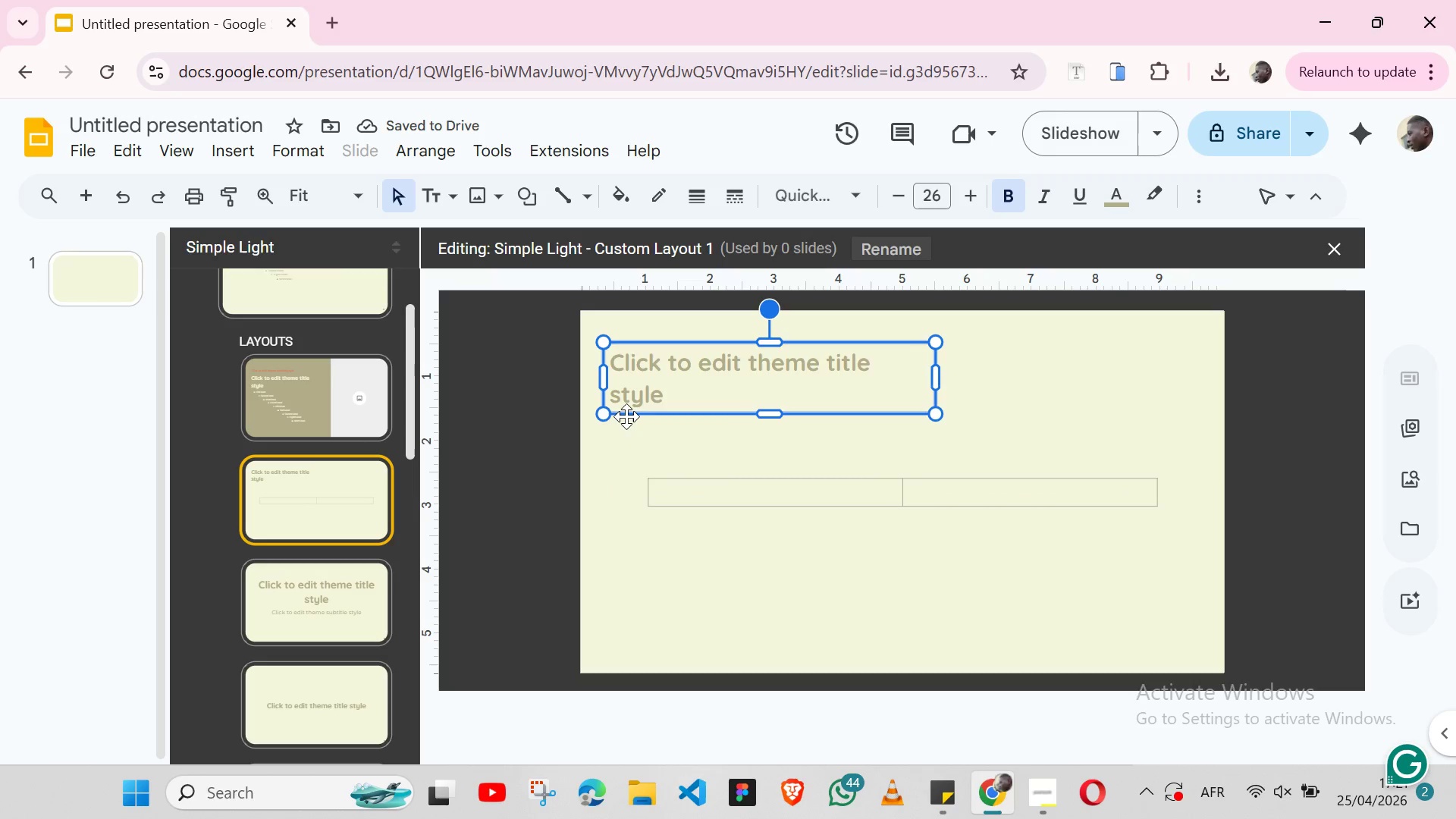 
left_click([626, 416])
 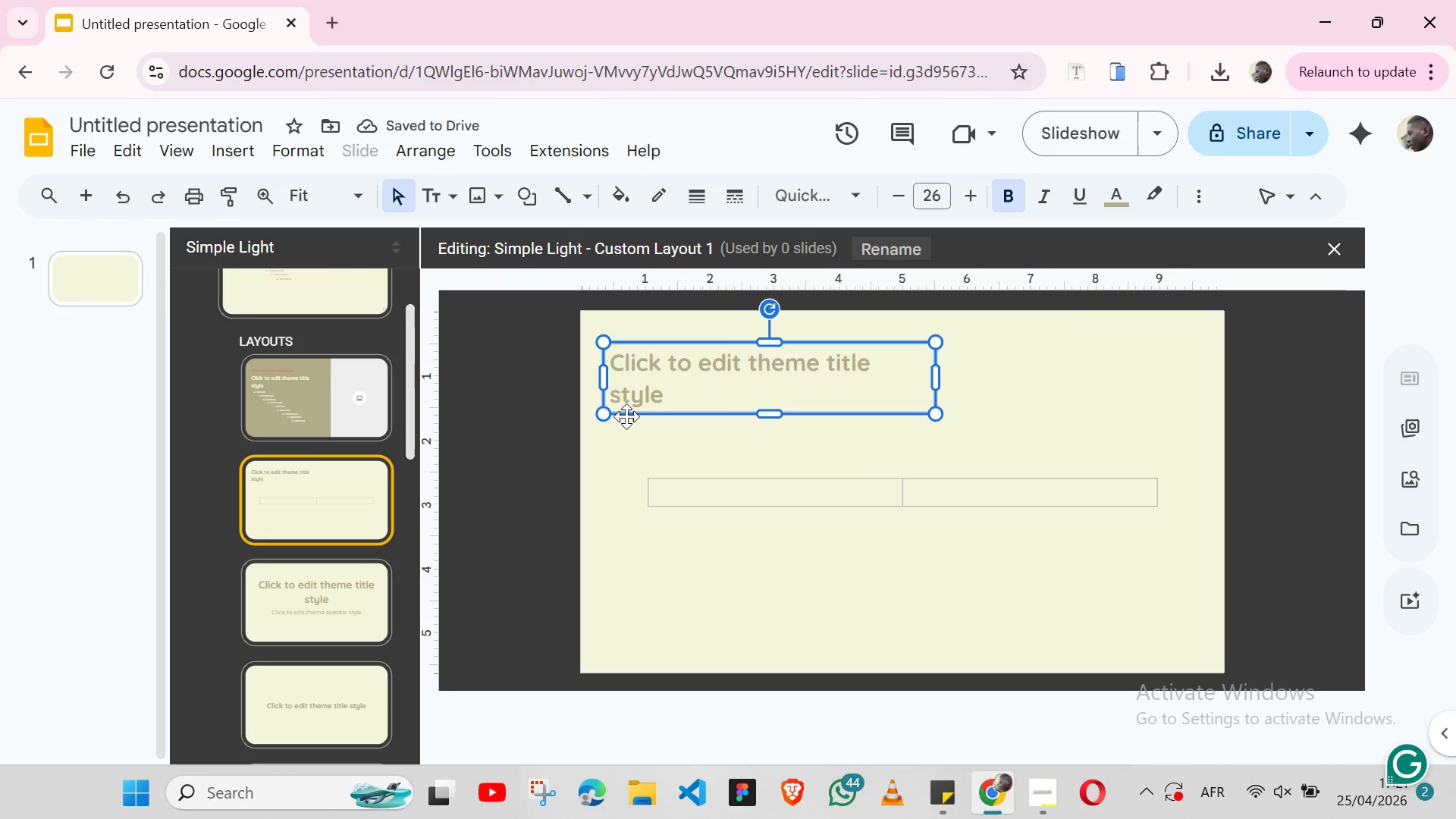 
hold_key(key=ShiftLeft, duration=1.51)
 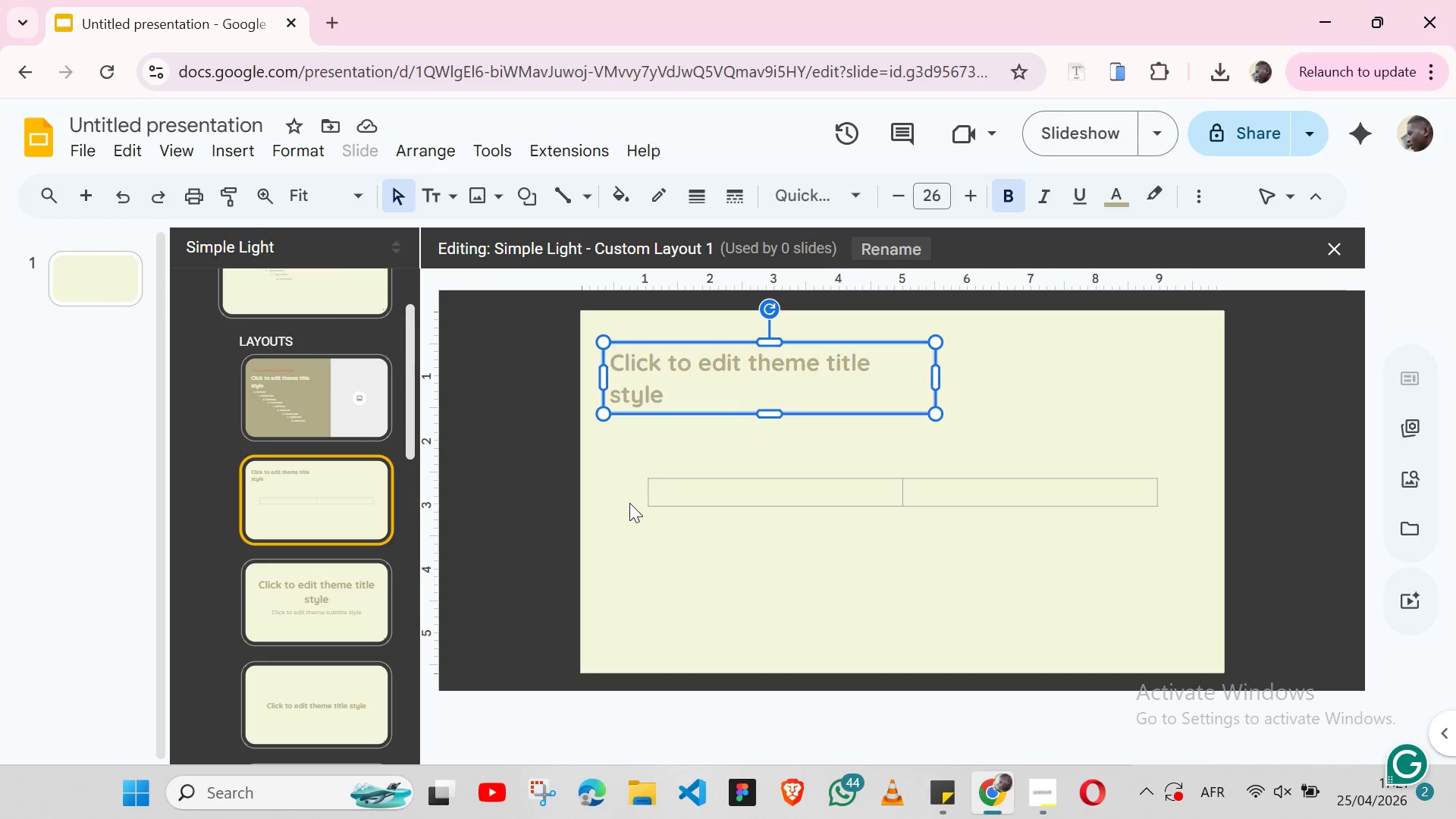 
hold_key(key=ShiftLeft, duration=1.52)
 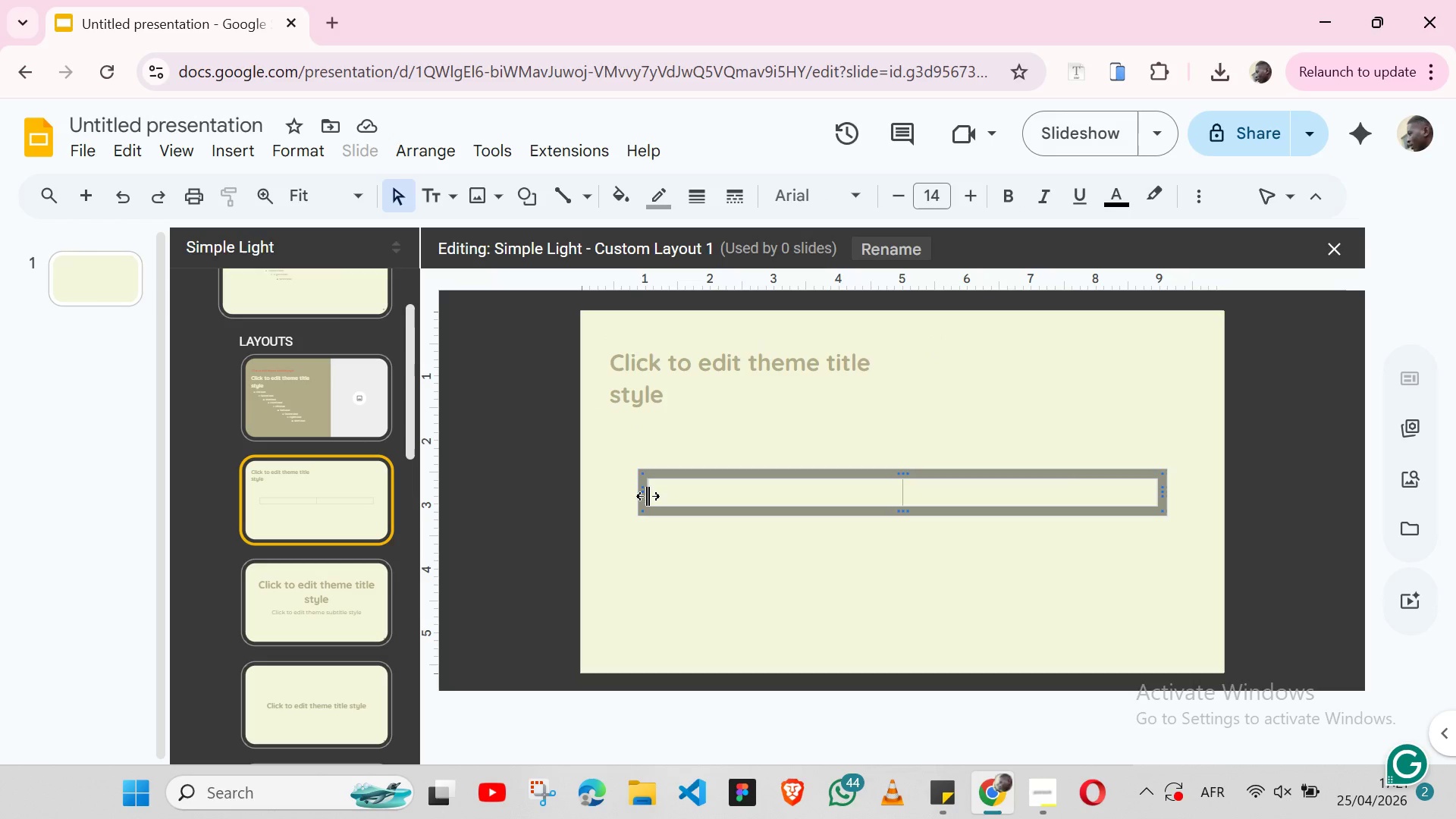 
hold_key(key=ShiftLeft, duration=0.86)
left_click([648, 496])
 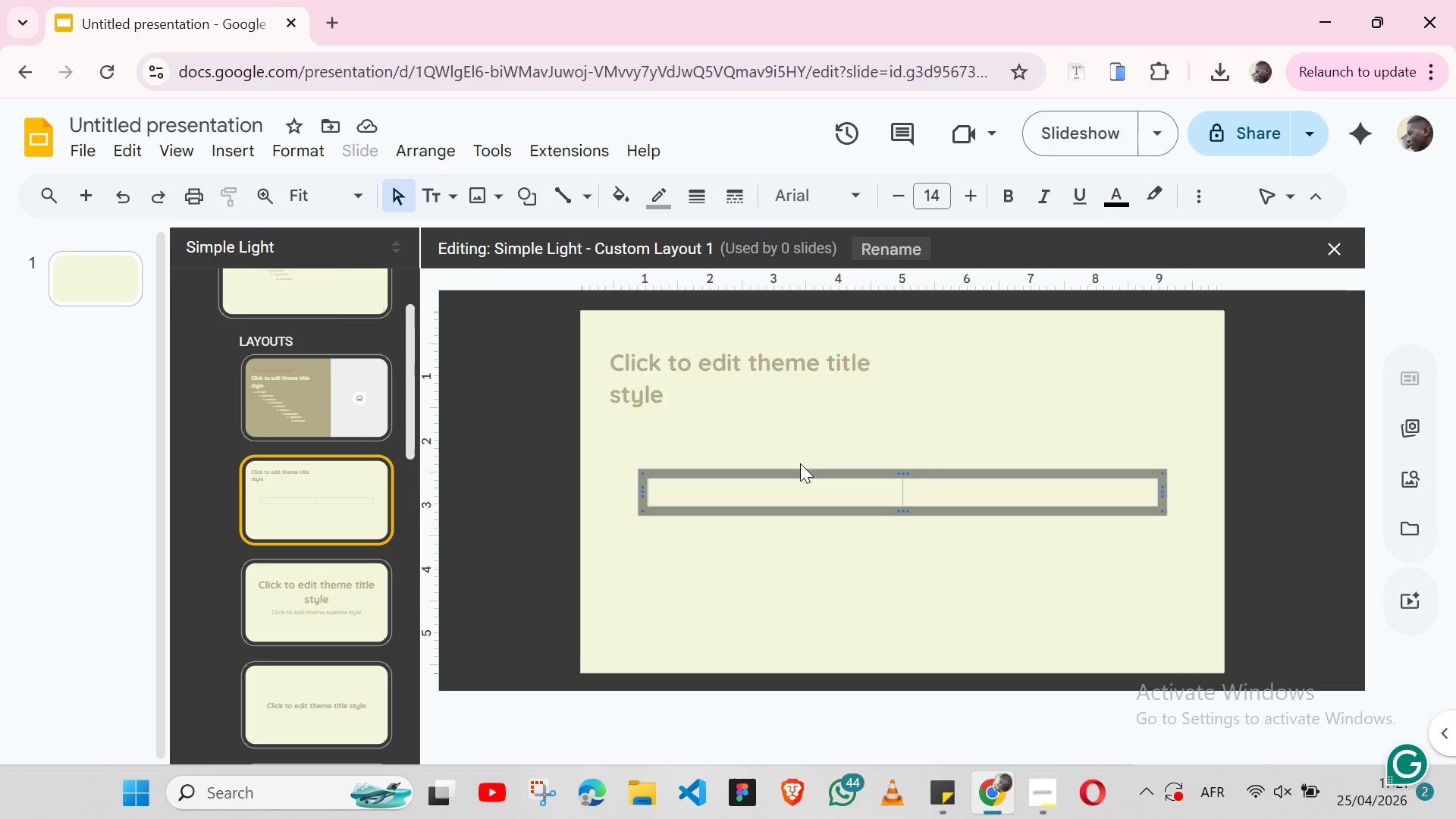 
left_click_drag(start_coordinate=[800, 472], to_coordinate=[789, 469])
 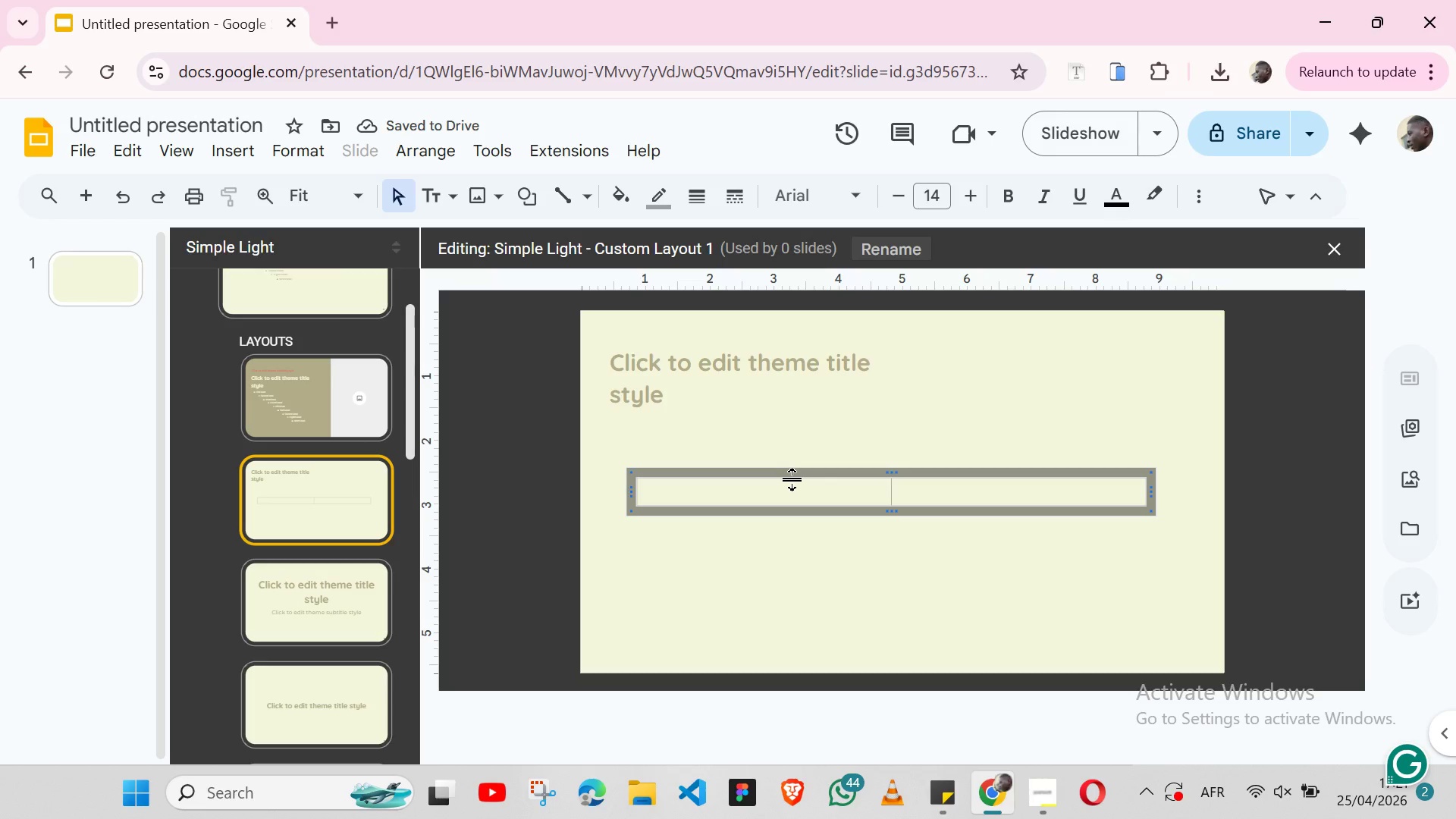 
left_click_drag(start_coordinate=[793, 479], to_coordinate=[736, 479])
 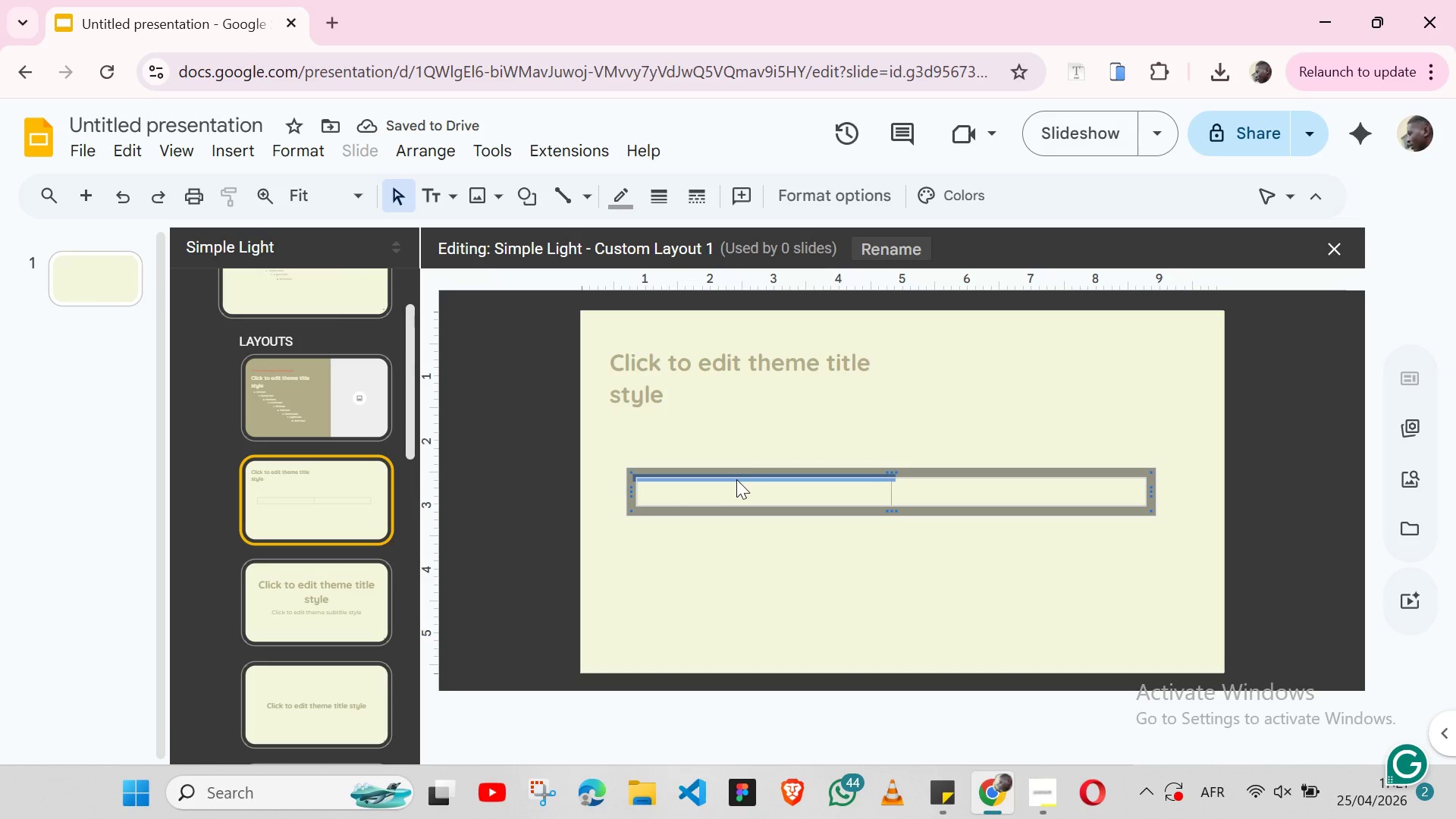 
key(Control+Z)
 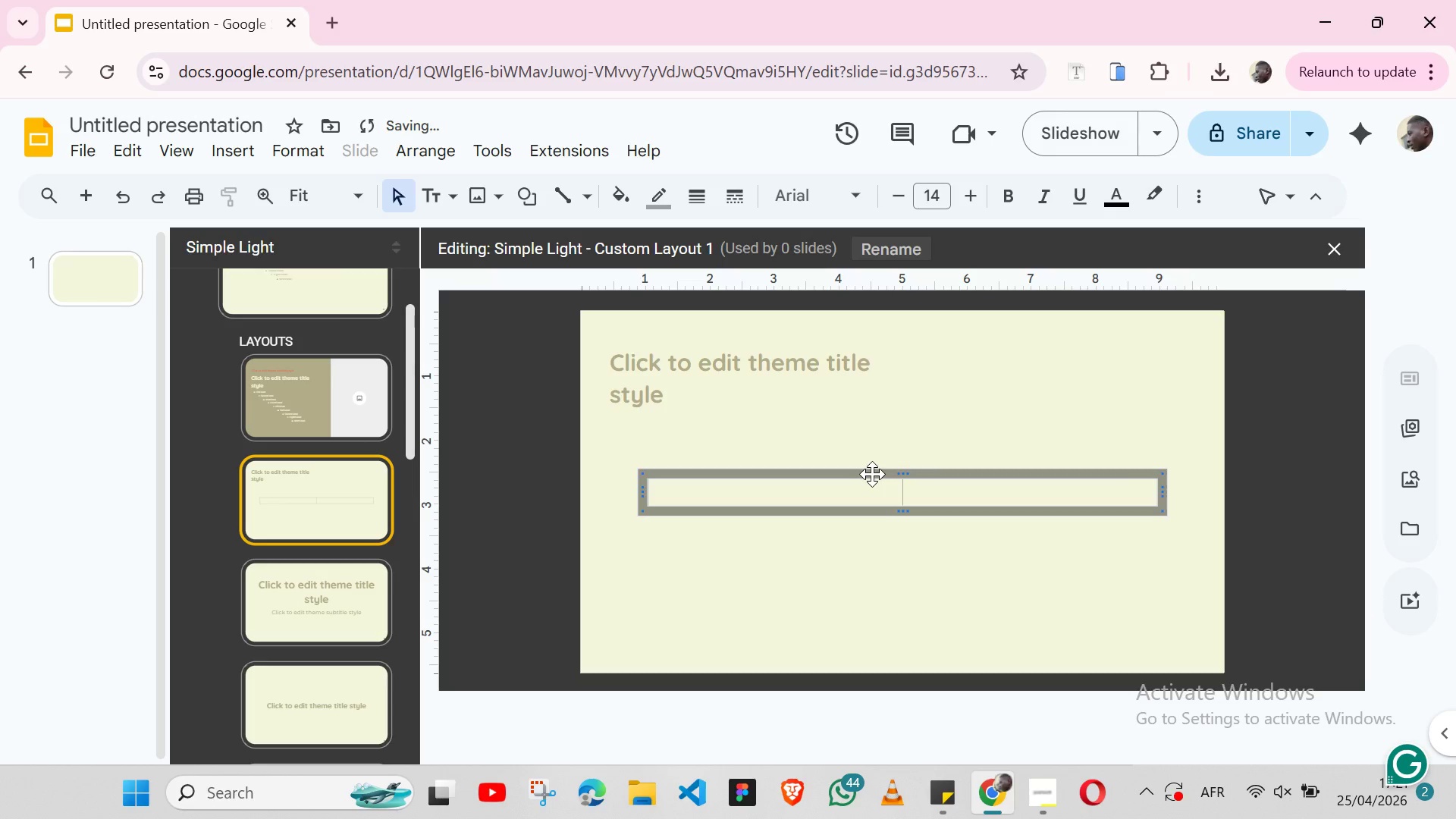 
left_click_drag(start_coordinate=[872, 474], to_coordinate=[829, 447])
 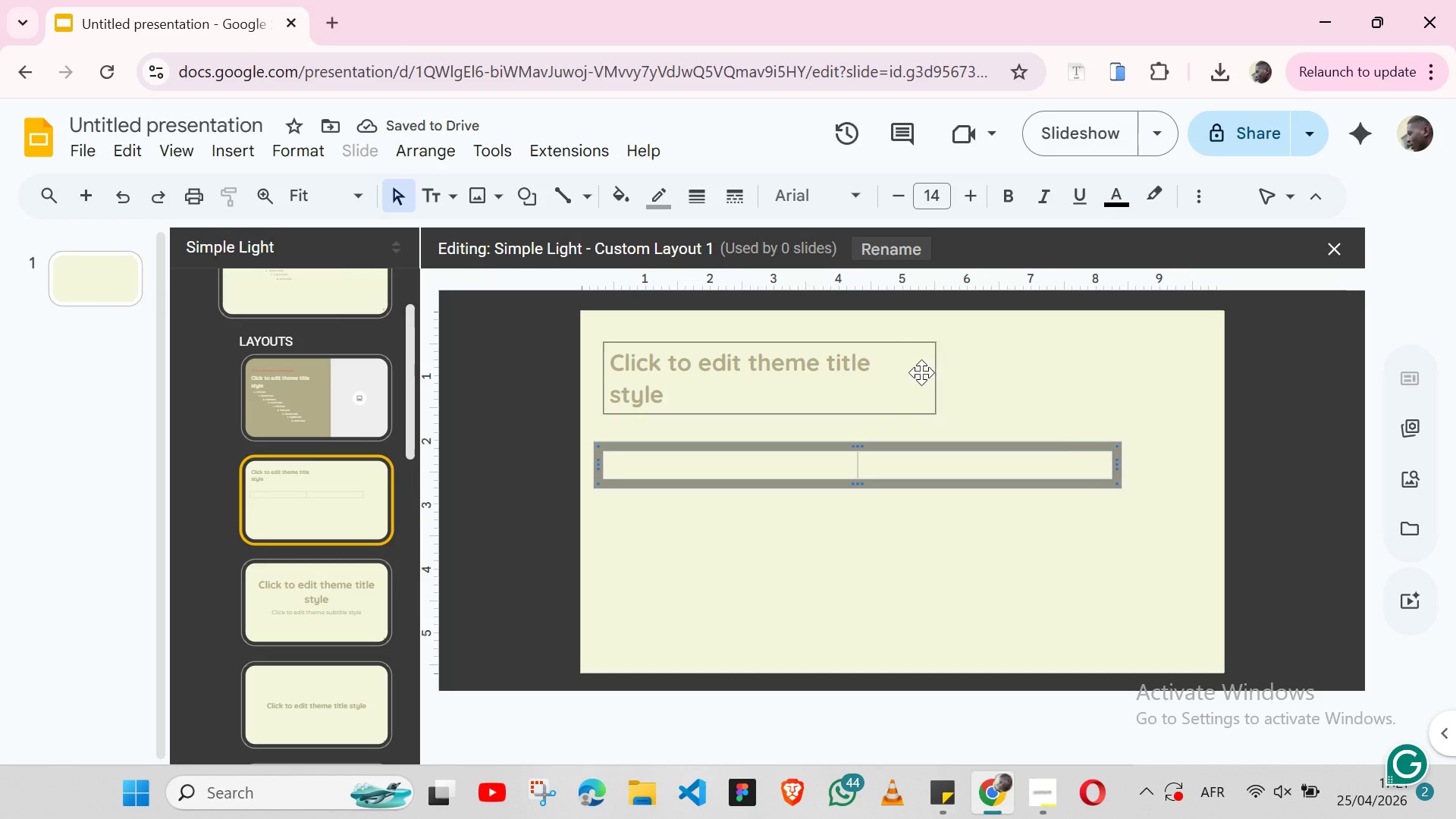 
left_click_drag(start_coordinate=[1122, 461], to_coordinate=[941, 457])
 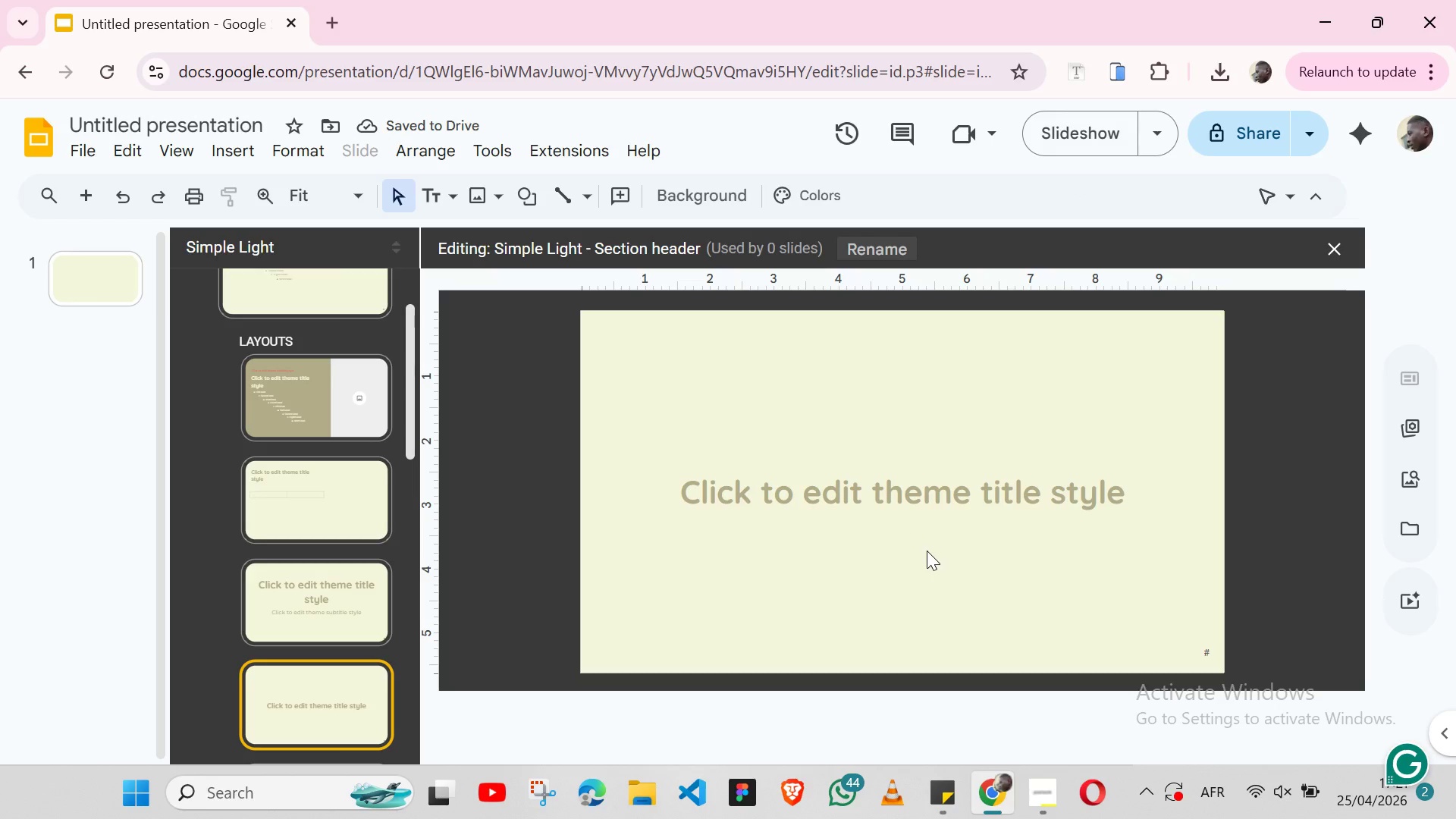 
left_click([293, 519])
 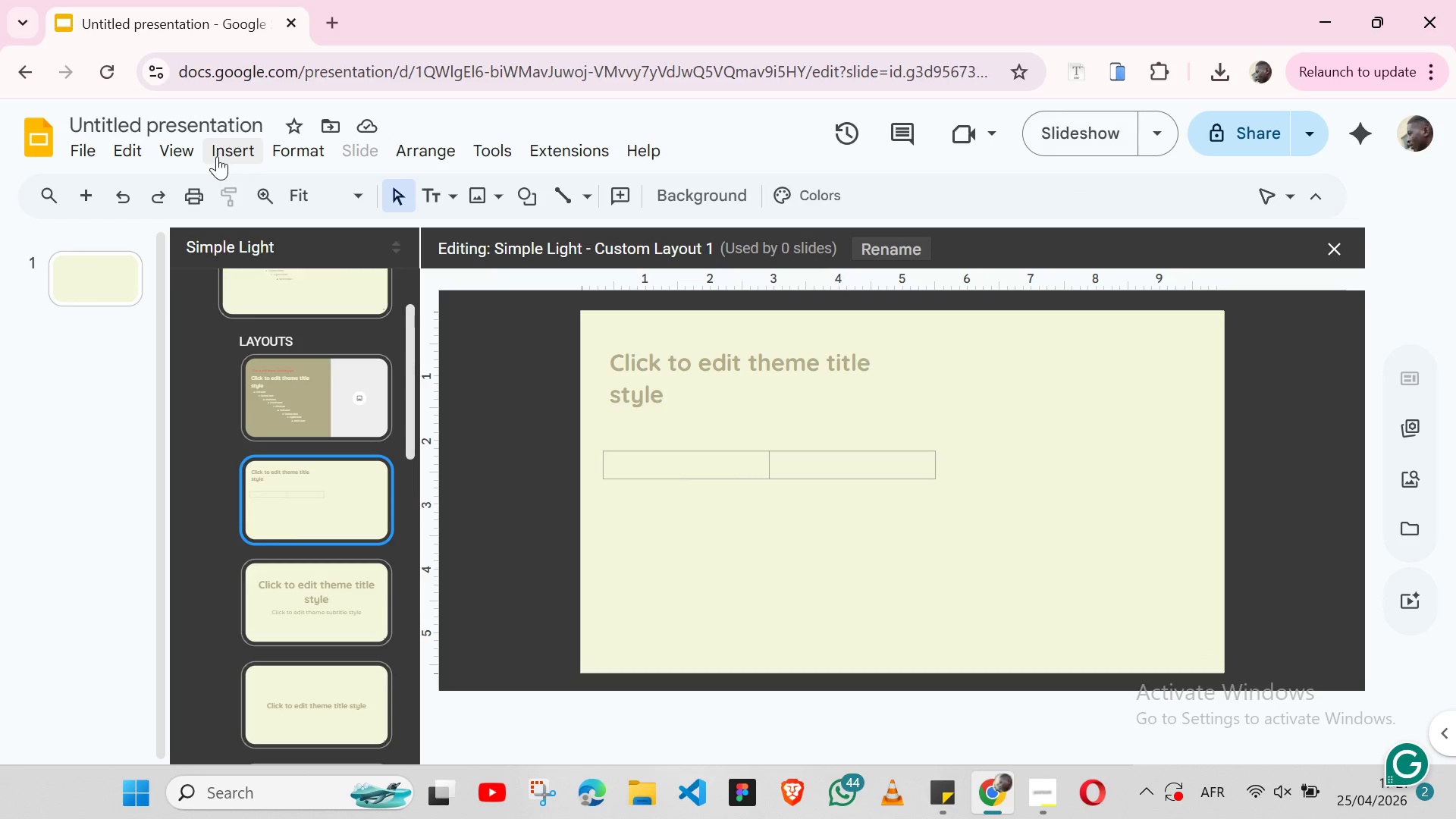 
left_click([217, 155])
 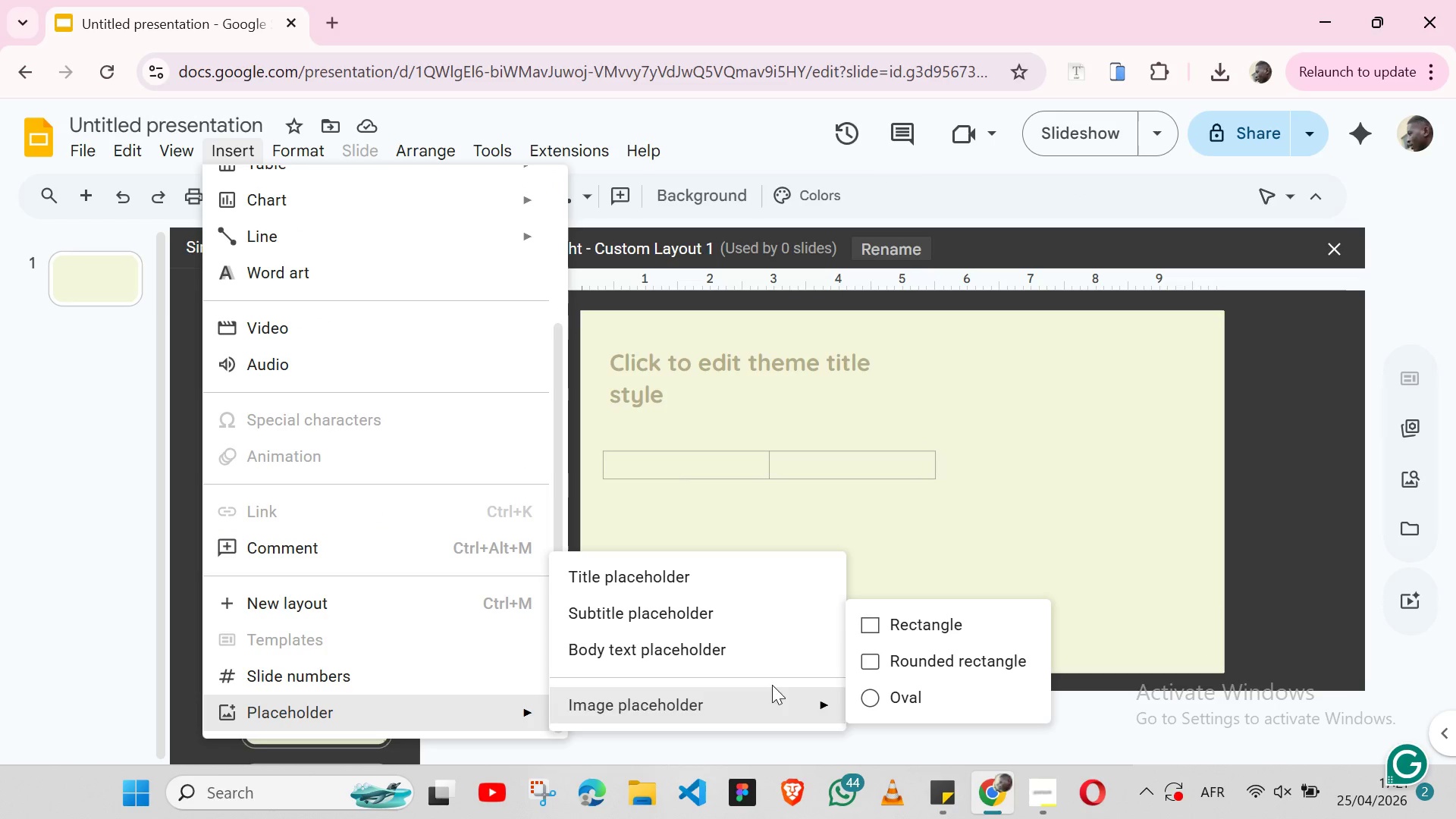 
left_click([908, 625])
 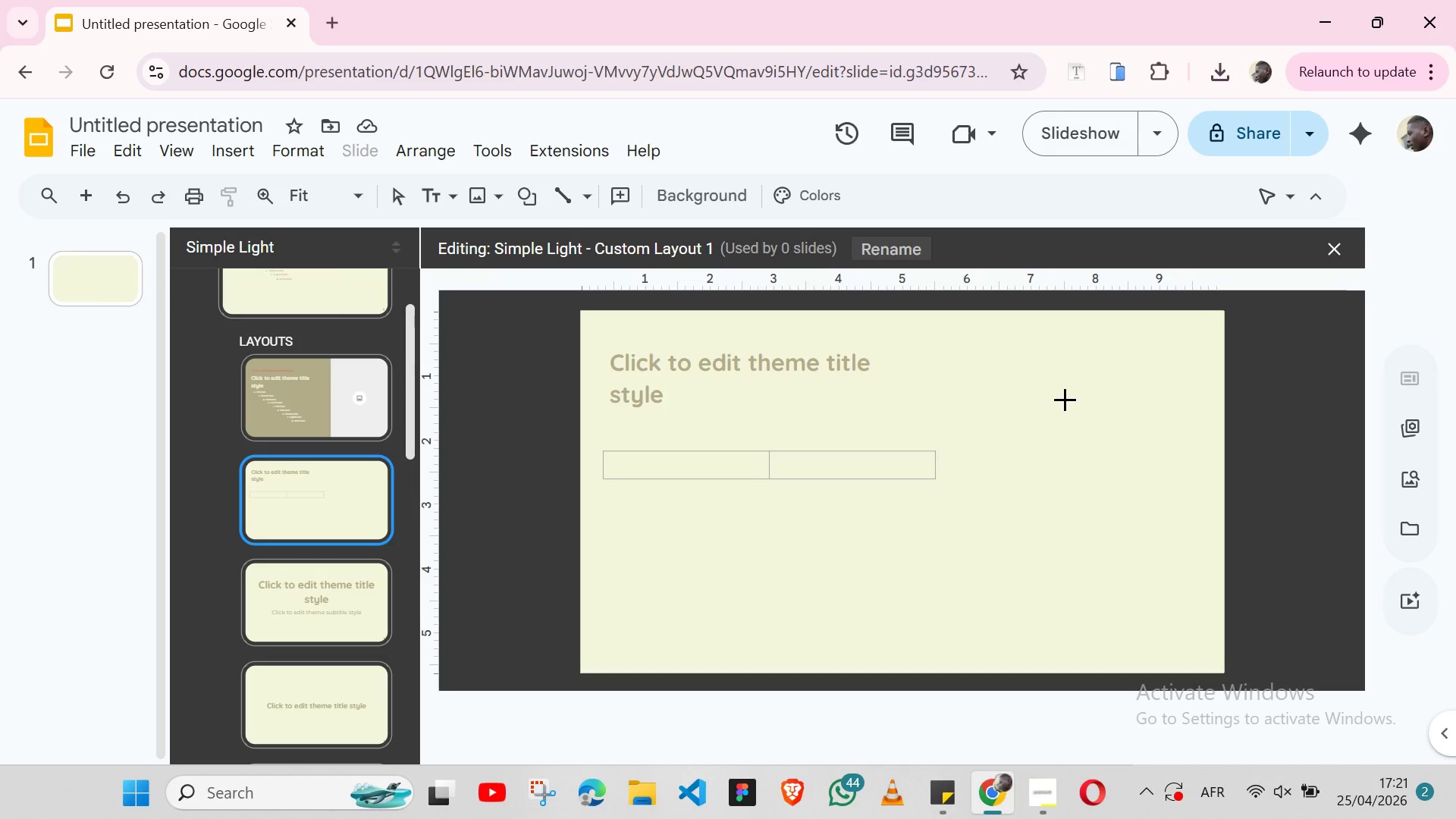 
left_click([1065, 399])
 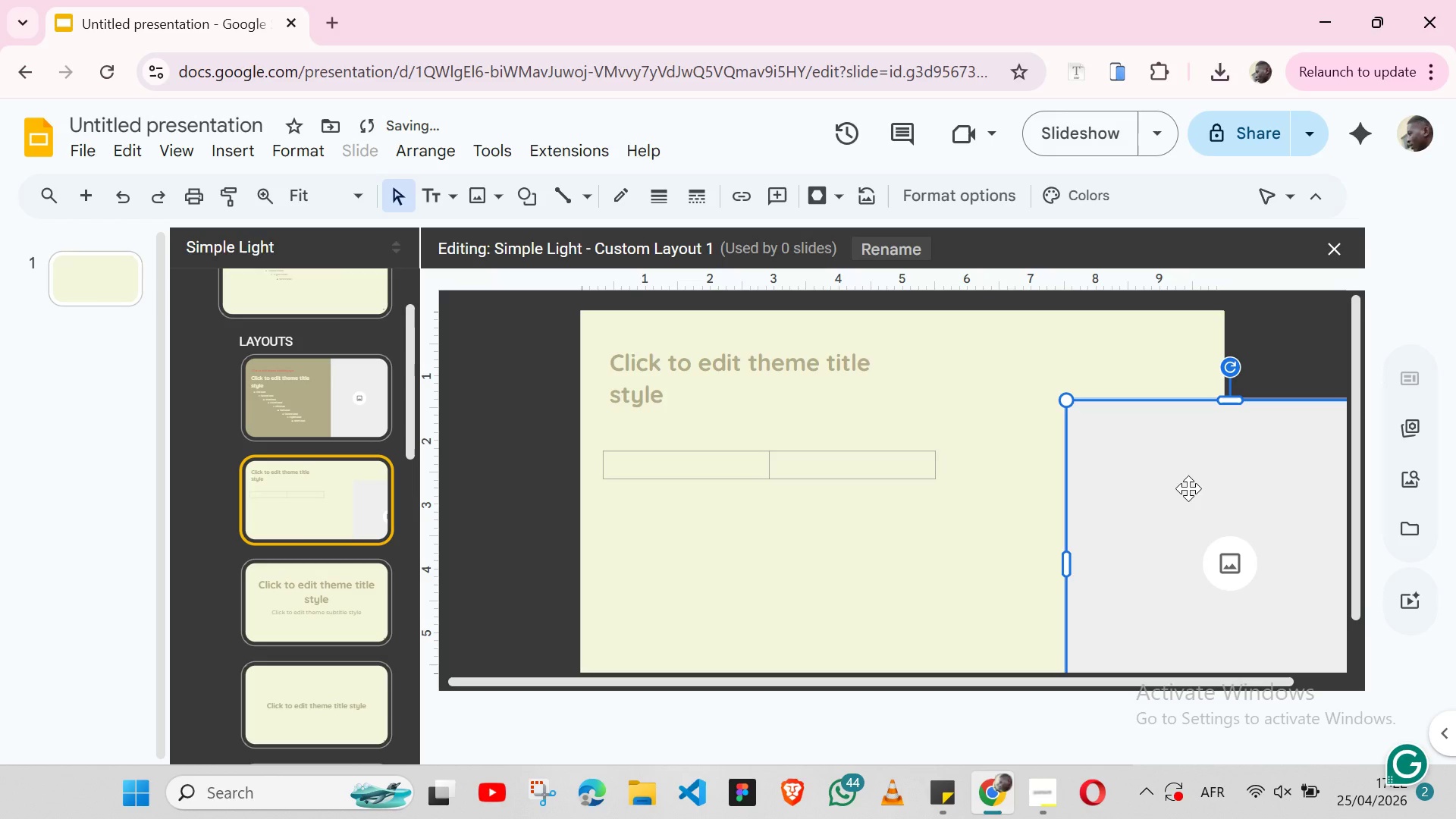 
left_click_drag(start_coordinate=[1188, 488], to_coordinate=[1015, 400])
 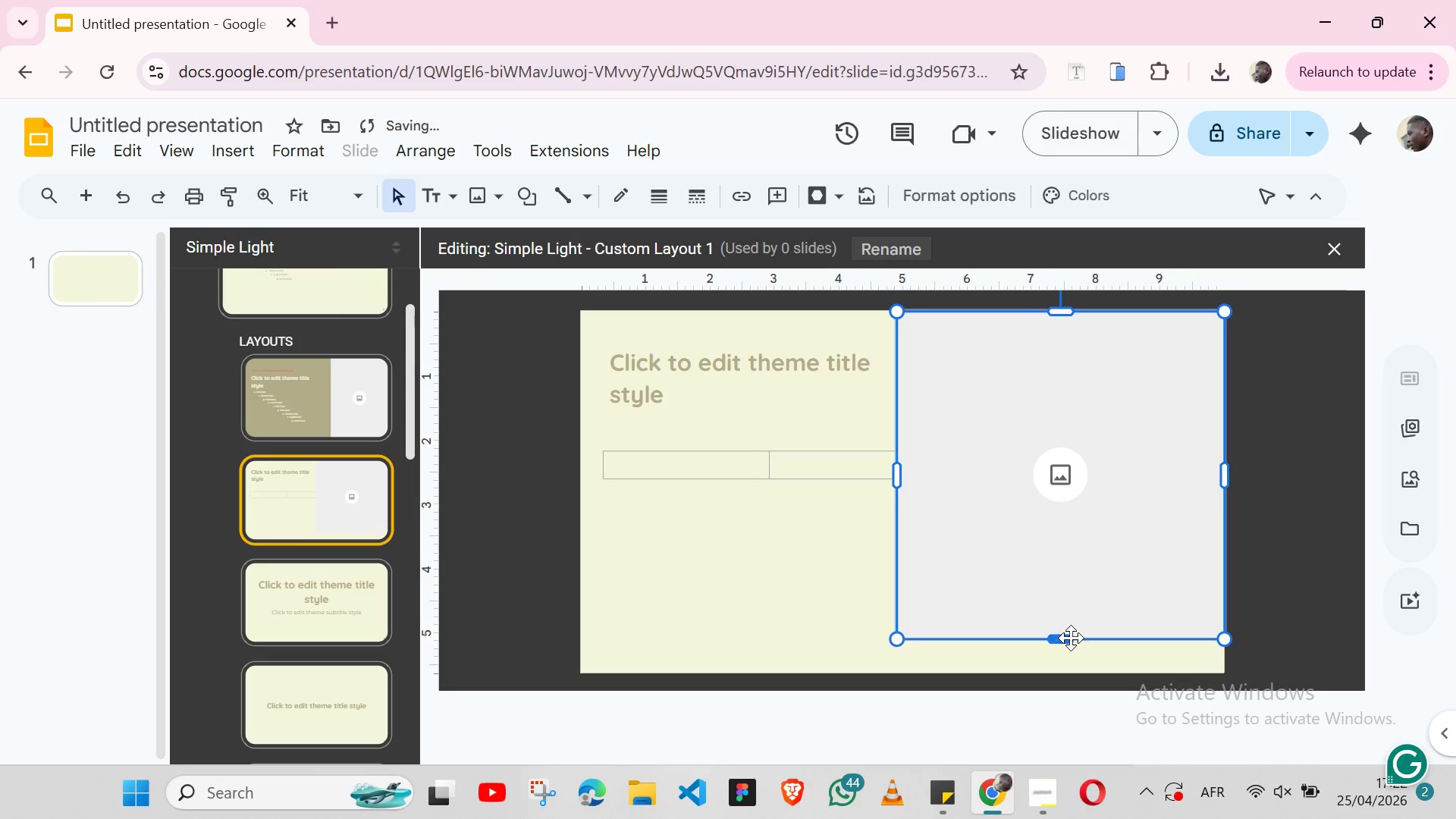 
left_click_drag(start_coordinate=[1062, 639], to_coordinate=[1062, 672])
 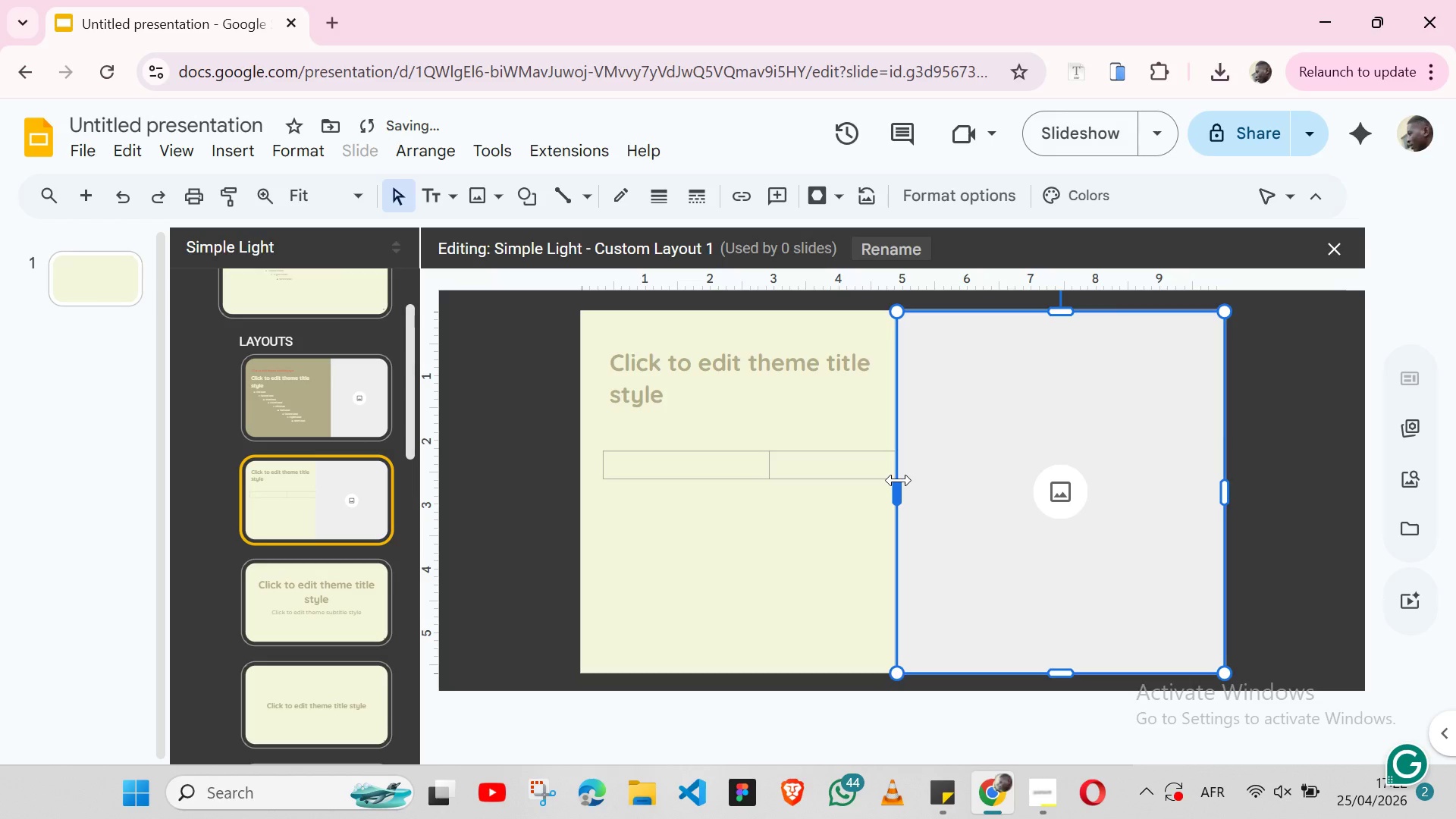 
left_click_drag(start_coordinate=[899, 480], to_coordinate=[968, 476])
 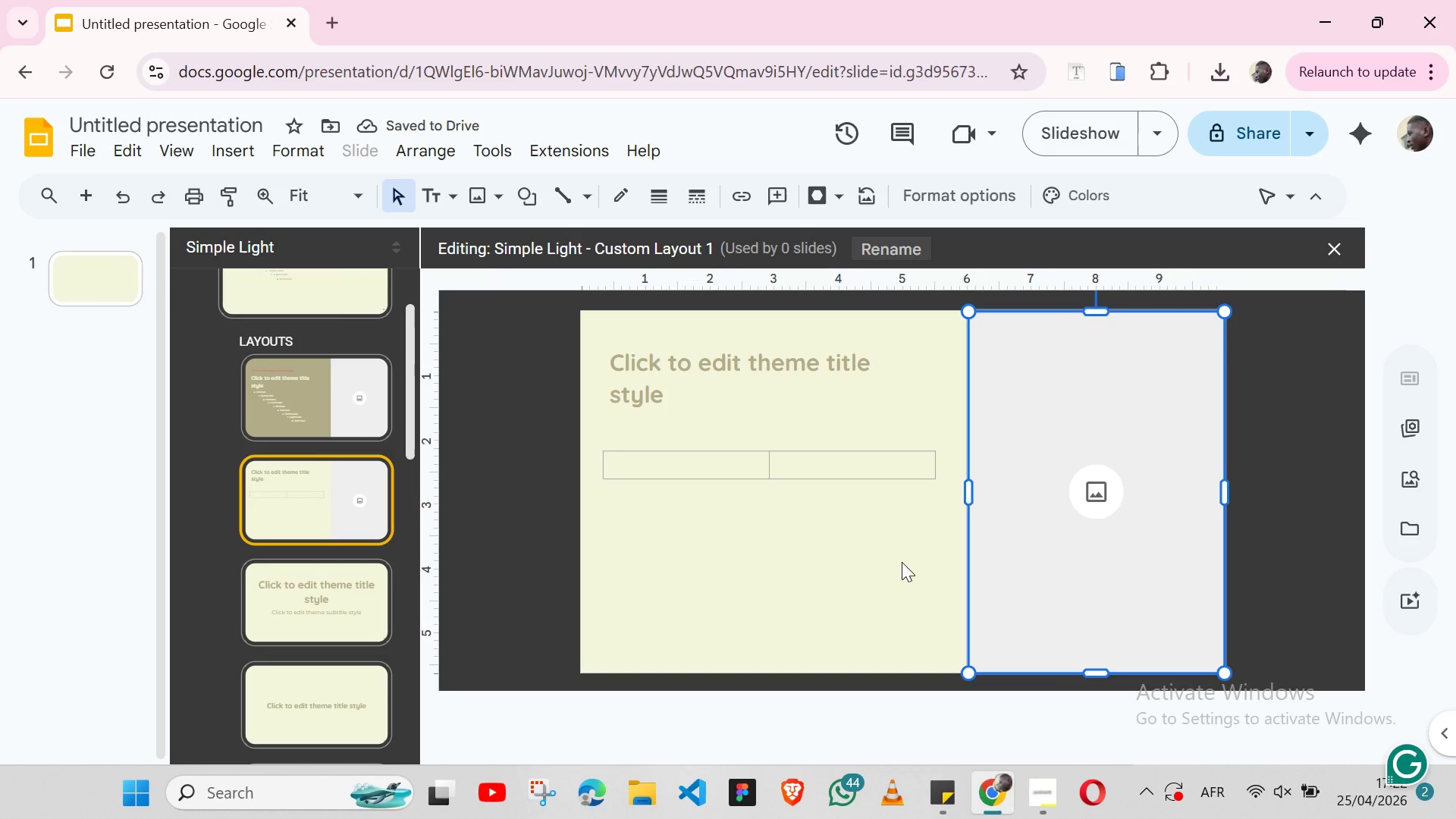 
left_click([902, 562])
 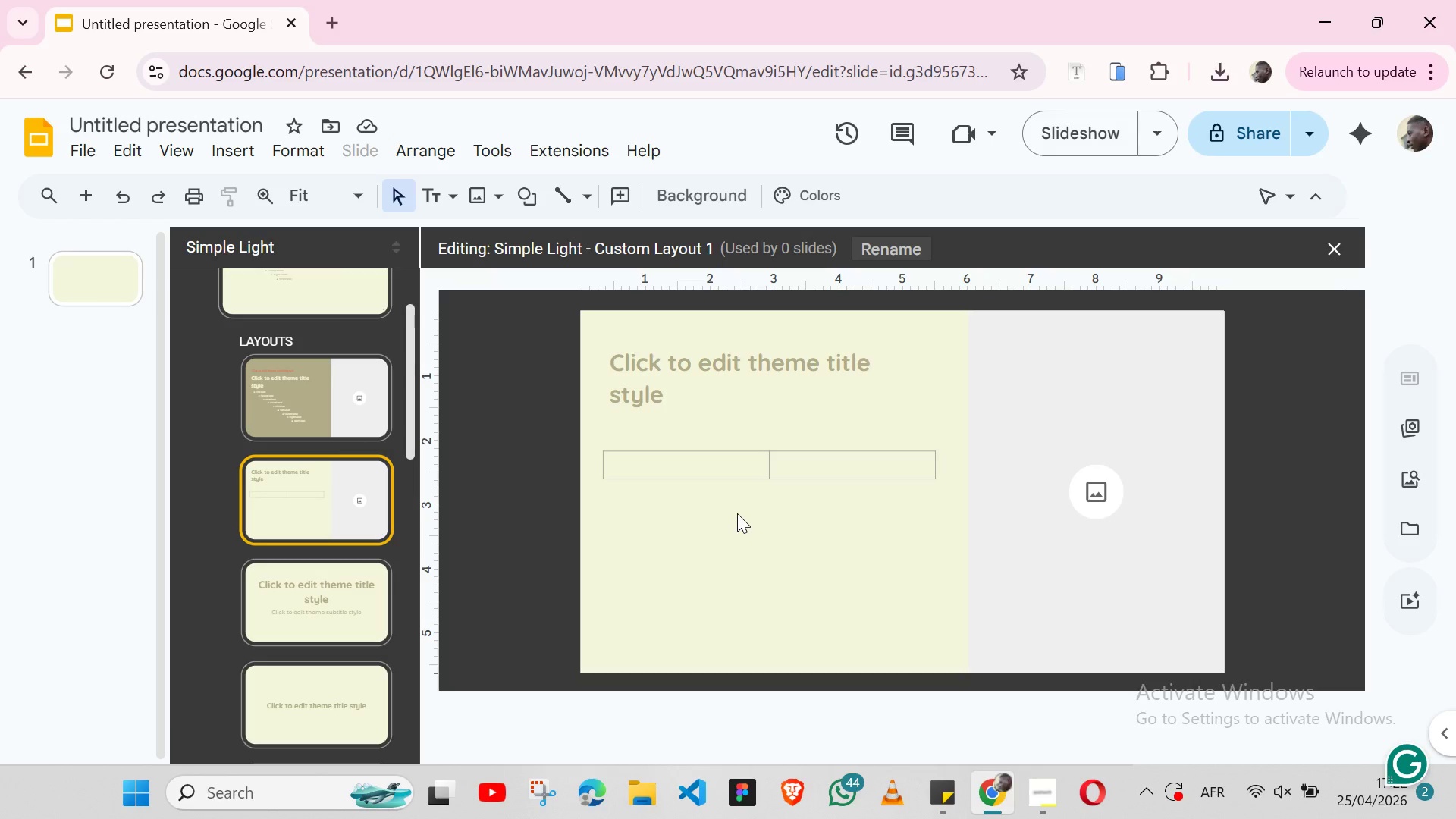 
wait(15.55)
 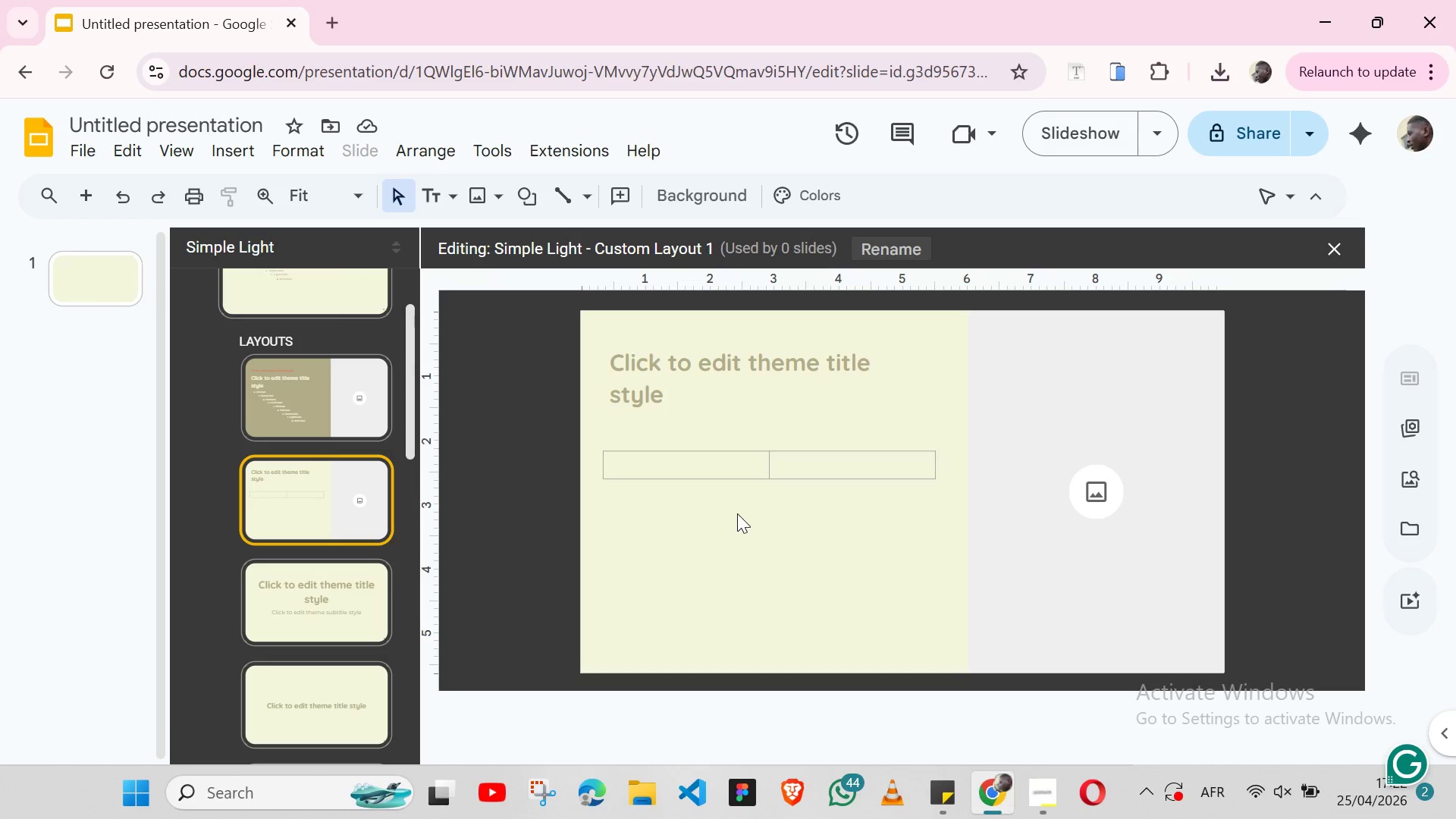 
left_click([249, 151])
 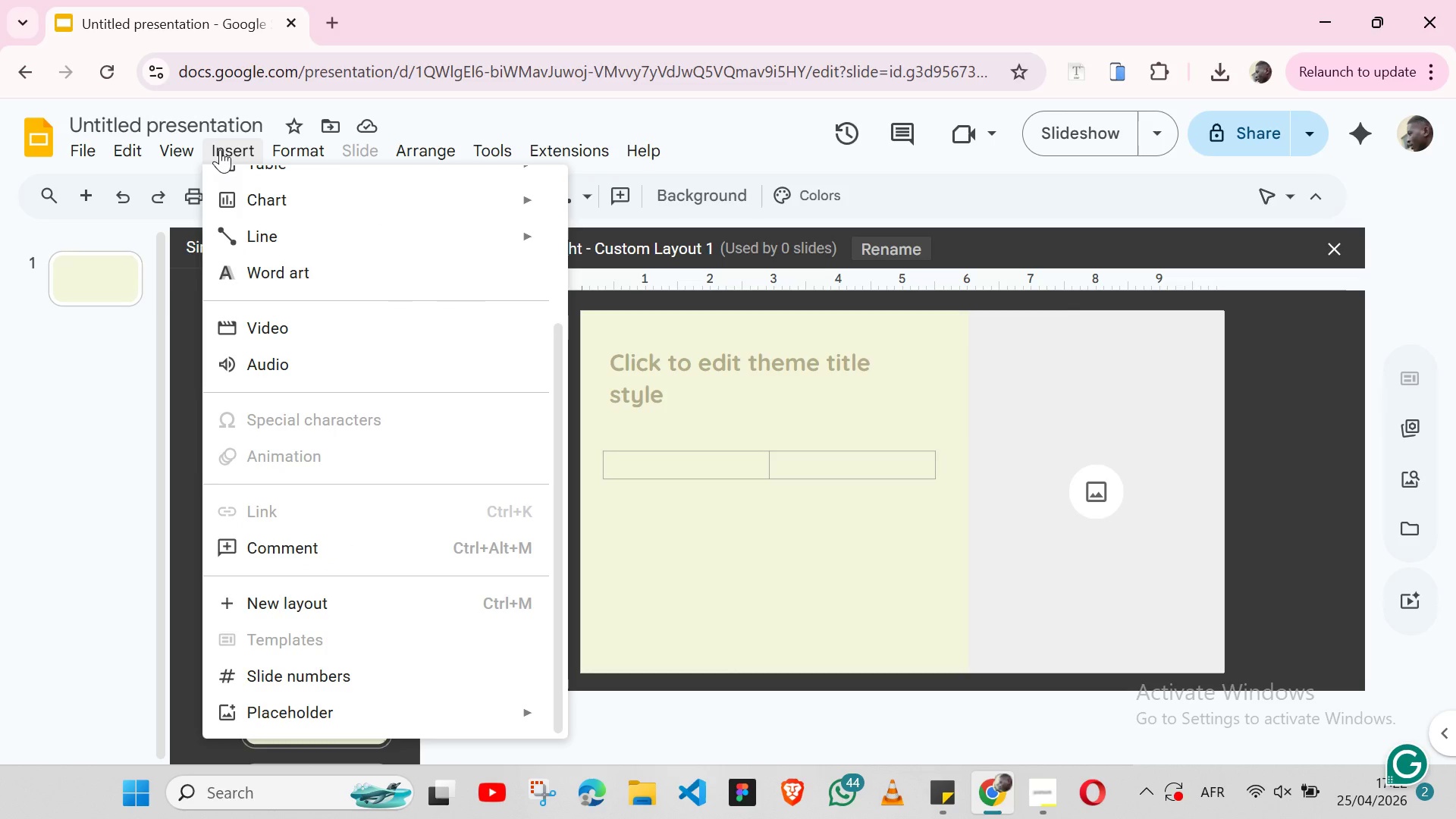 
mouse_move([278, 240])
 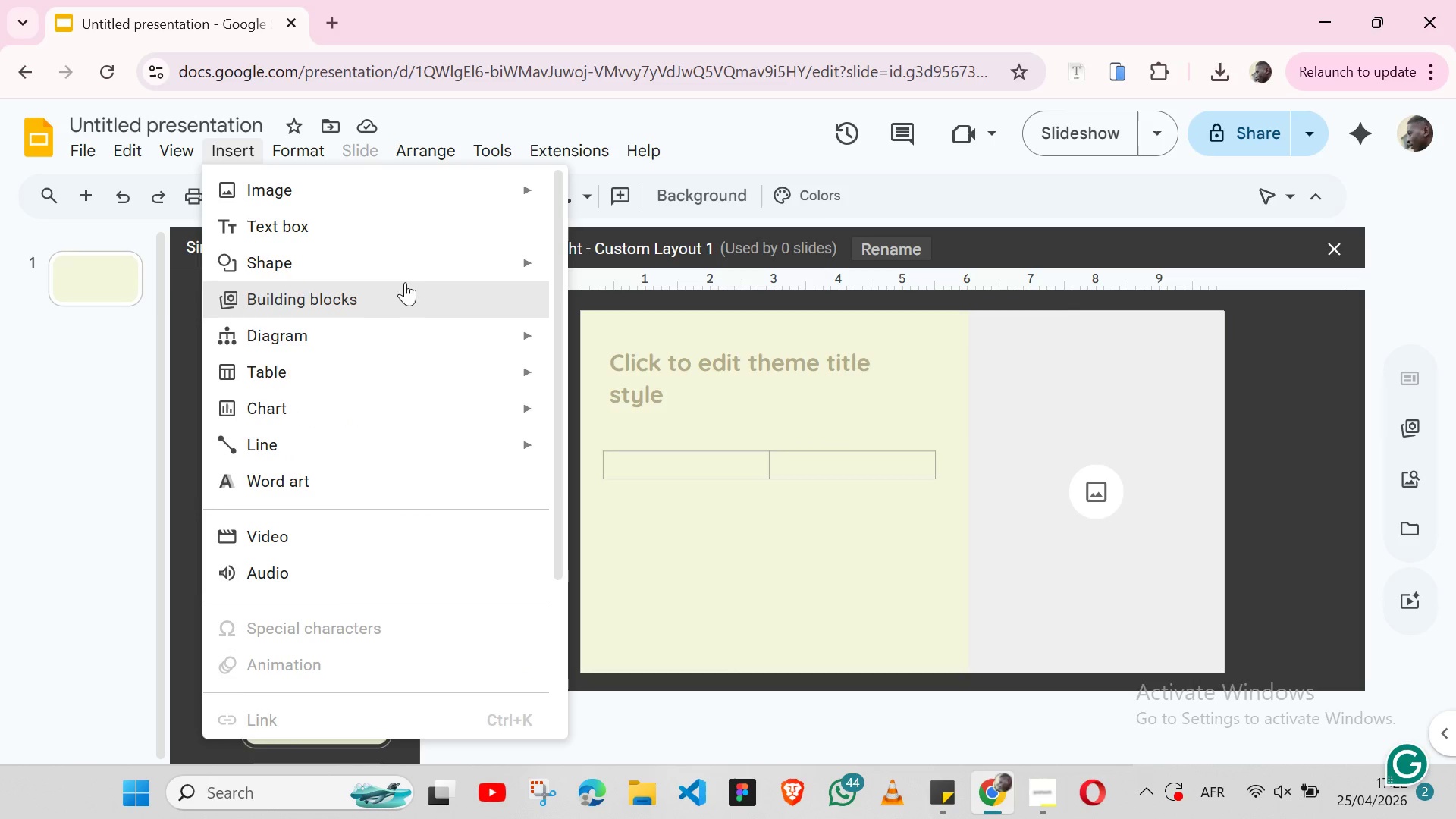 
mouse_move([464, 290])
 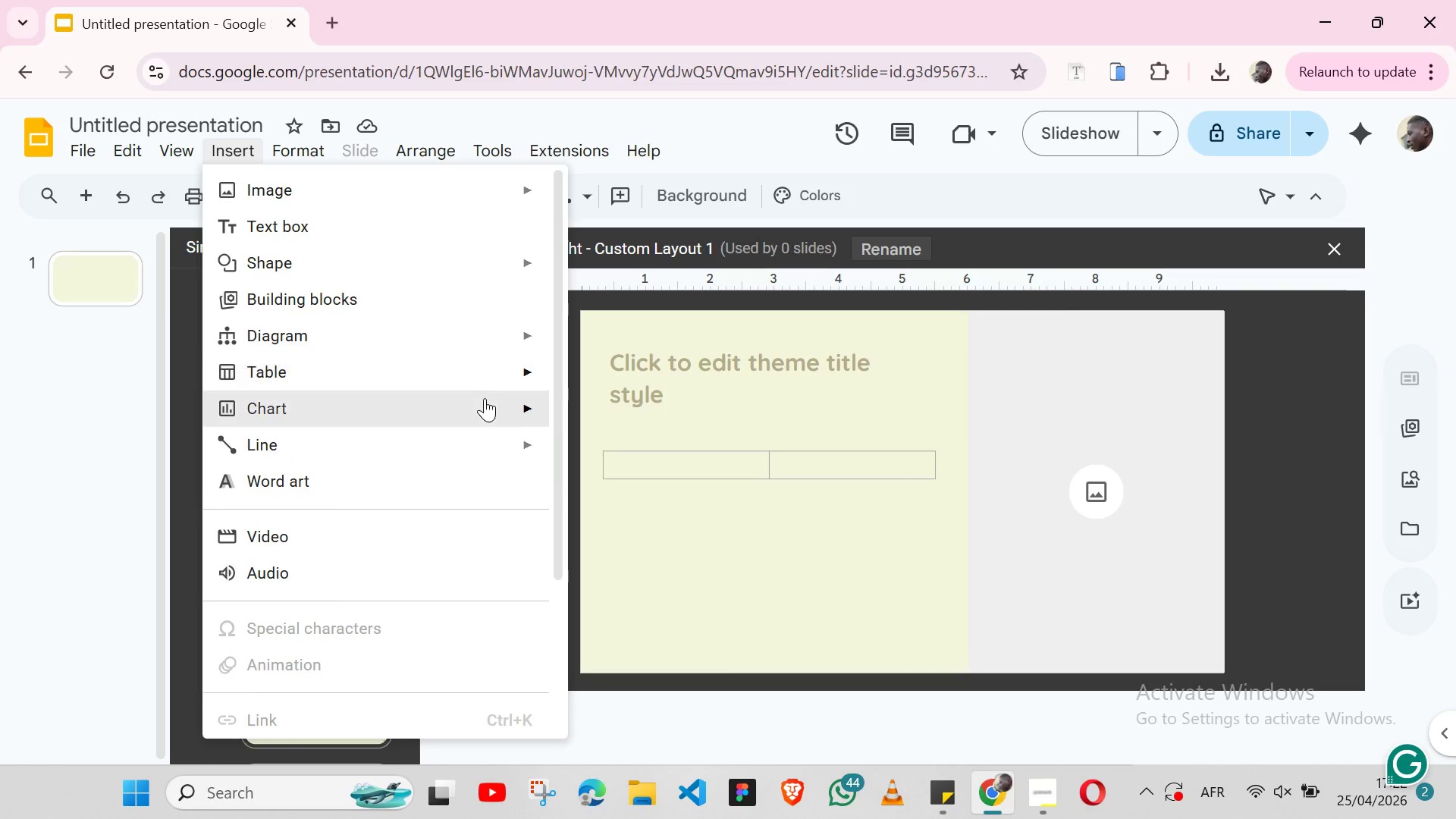 
mouse_move([500, 398])
 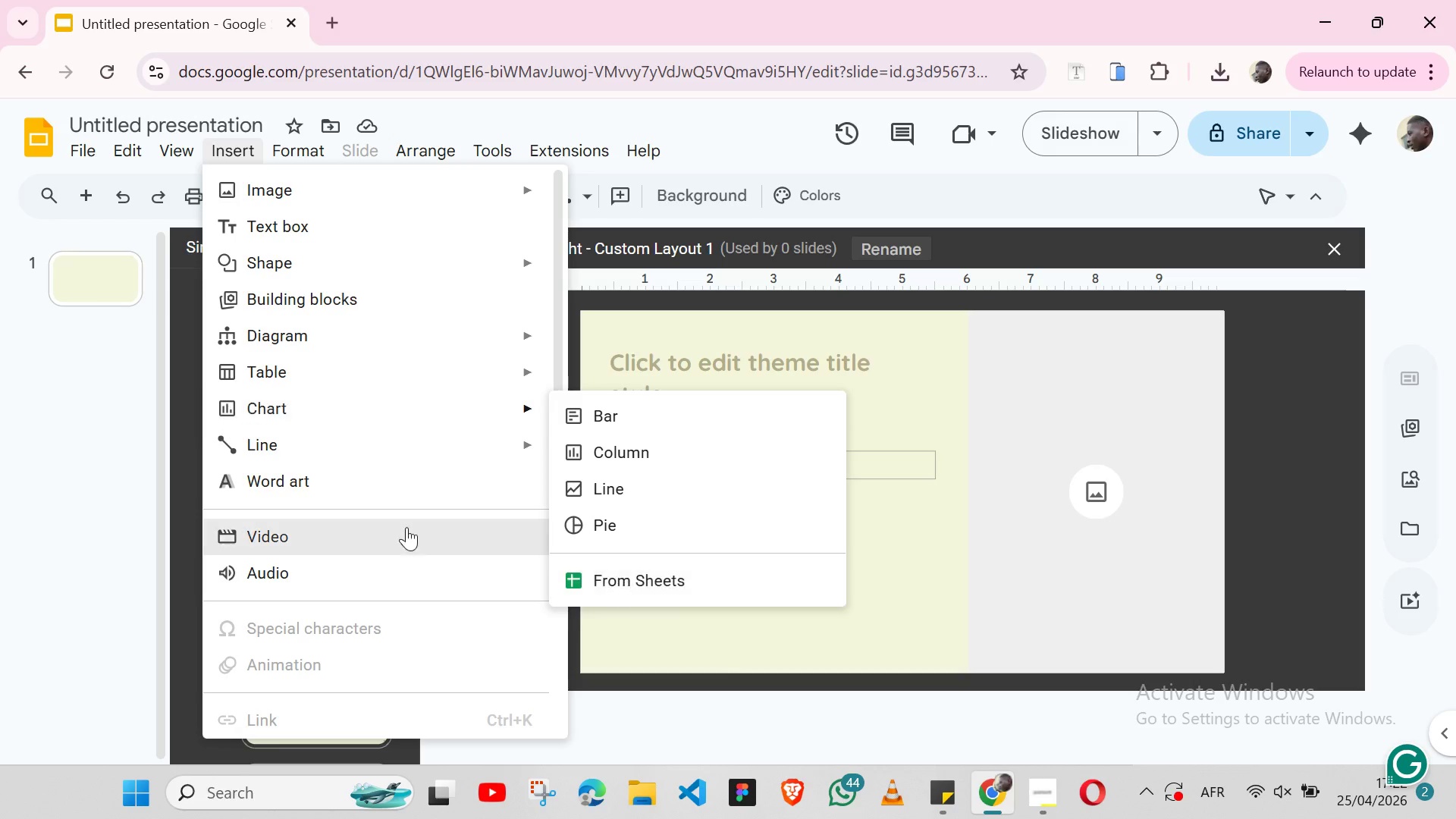 
mouse_move([397, 558])
 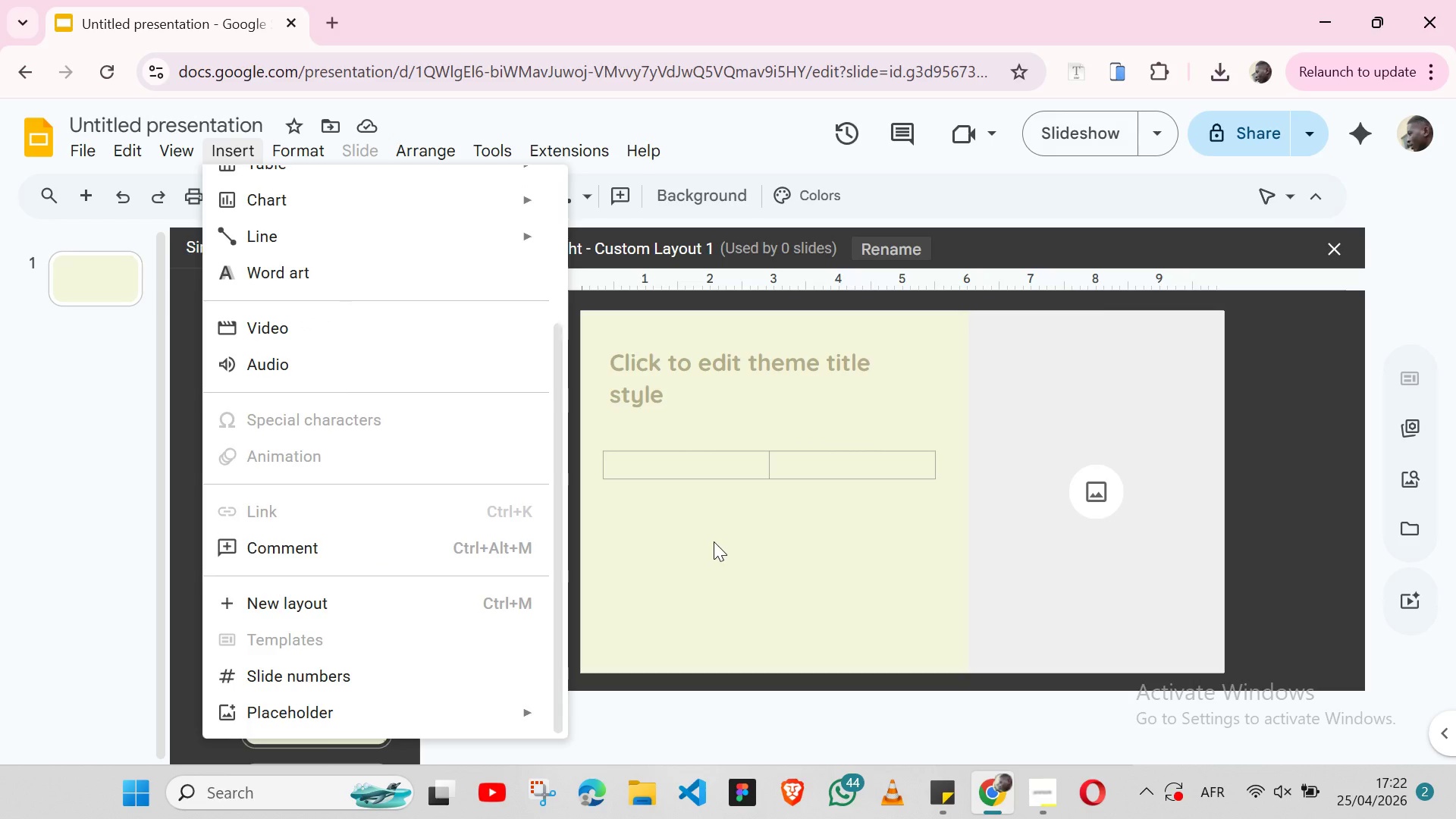 
left_click([714, 541])
 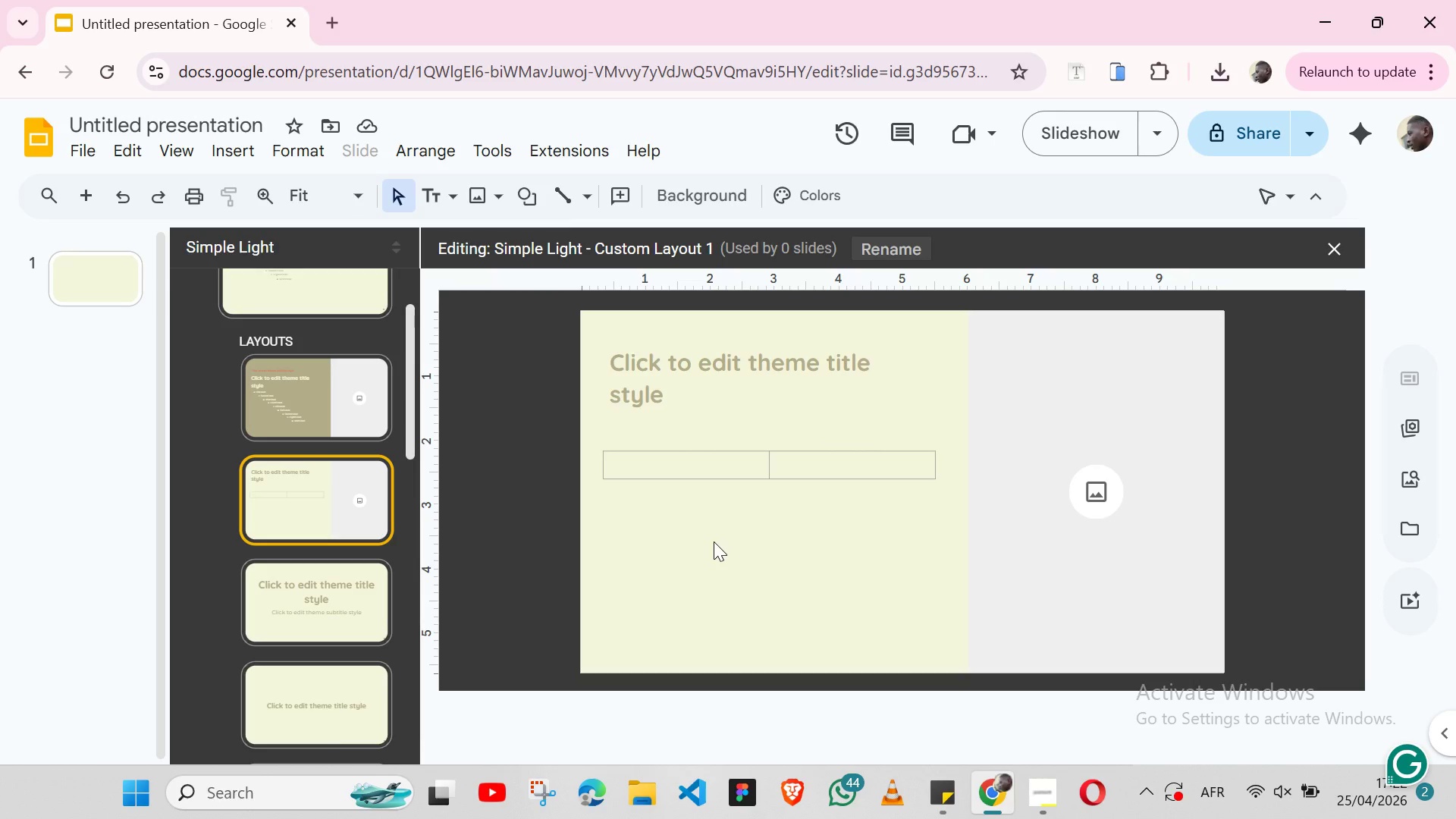 
wait(14.89)
 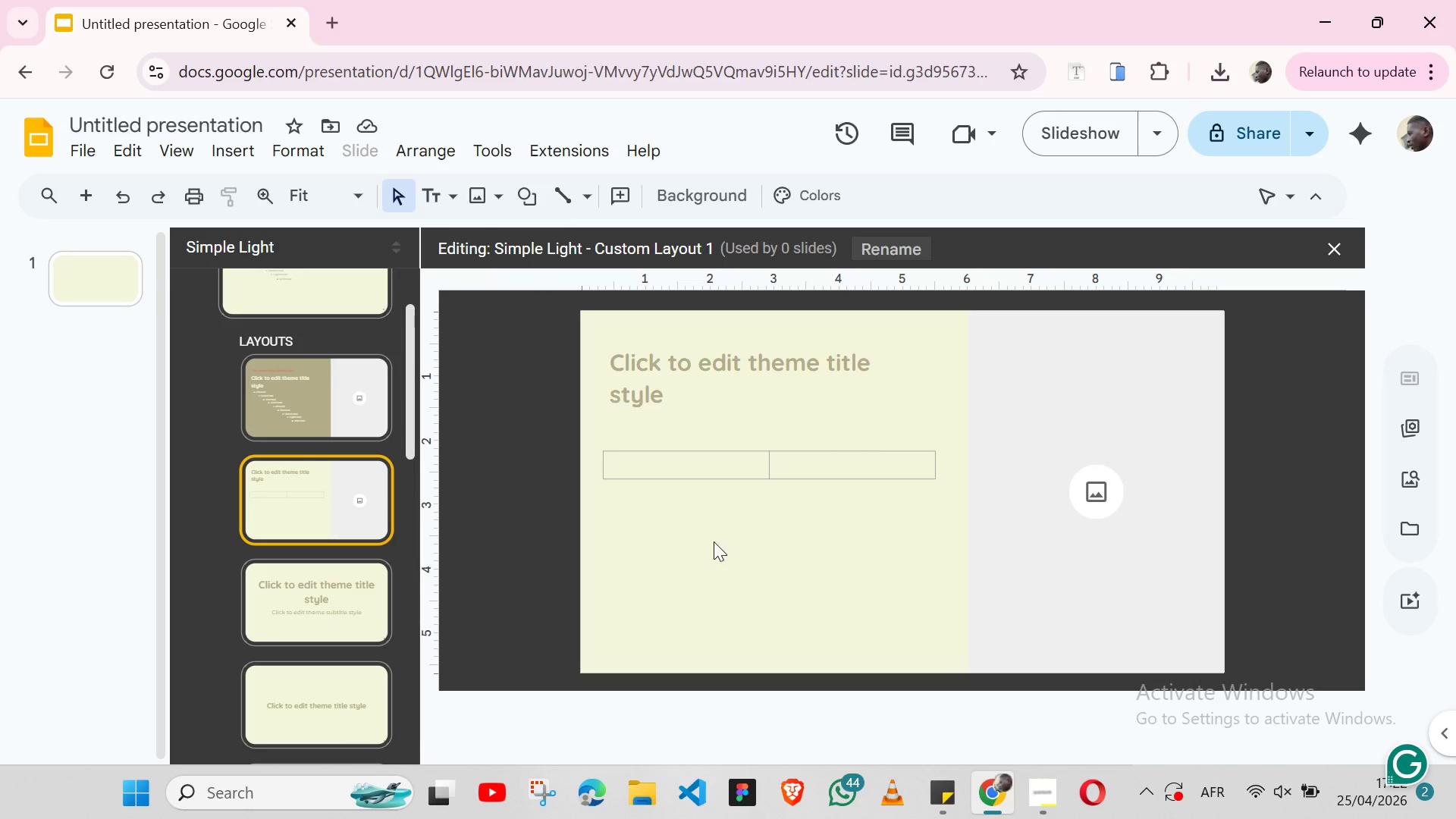 
left_click([100, 198])
 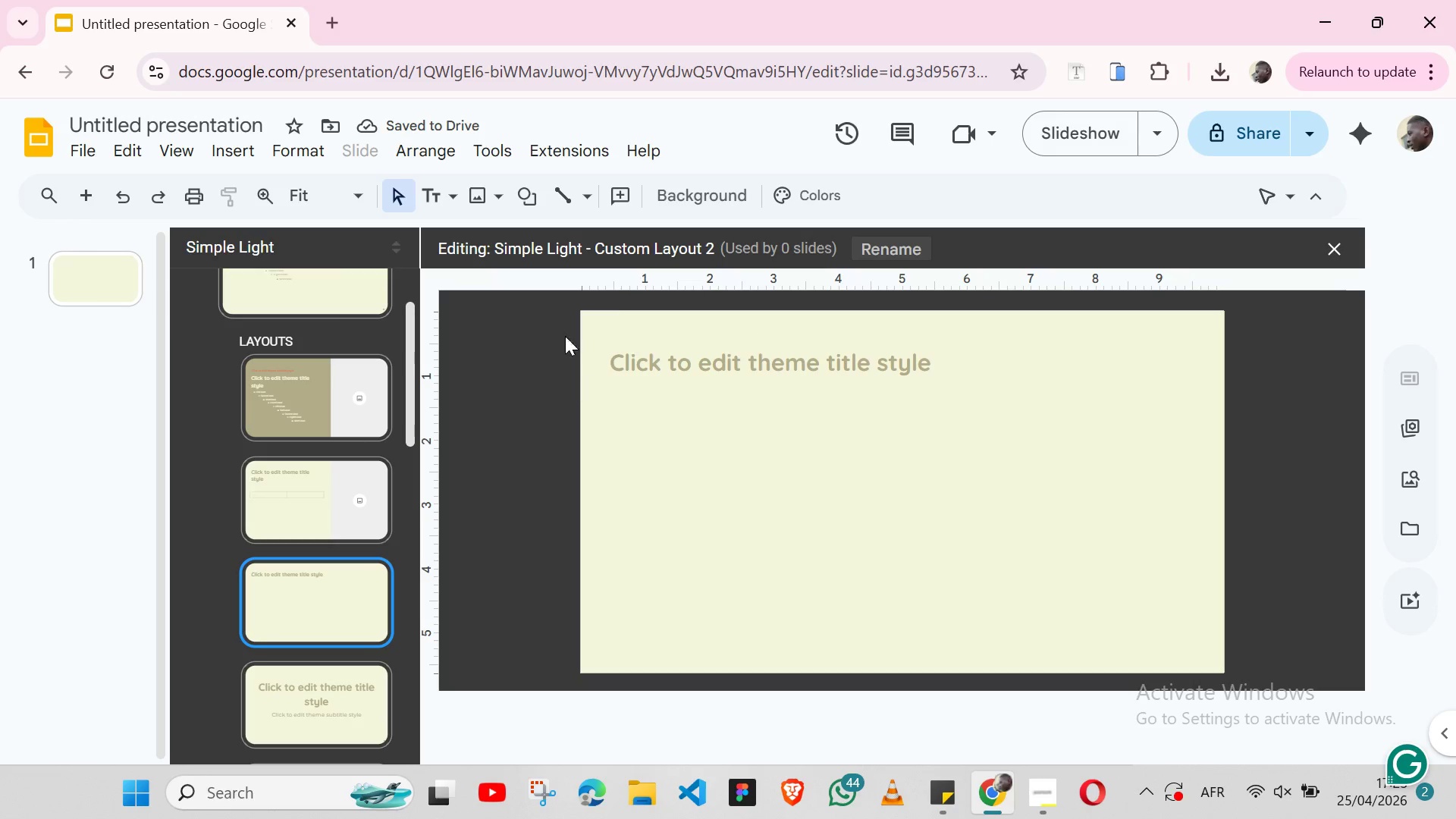 
wait(6.2)
 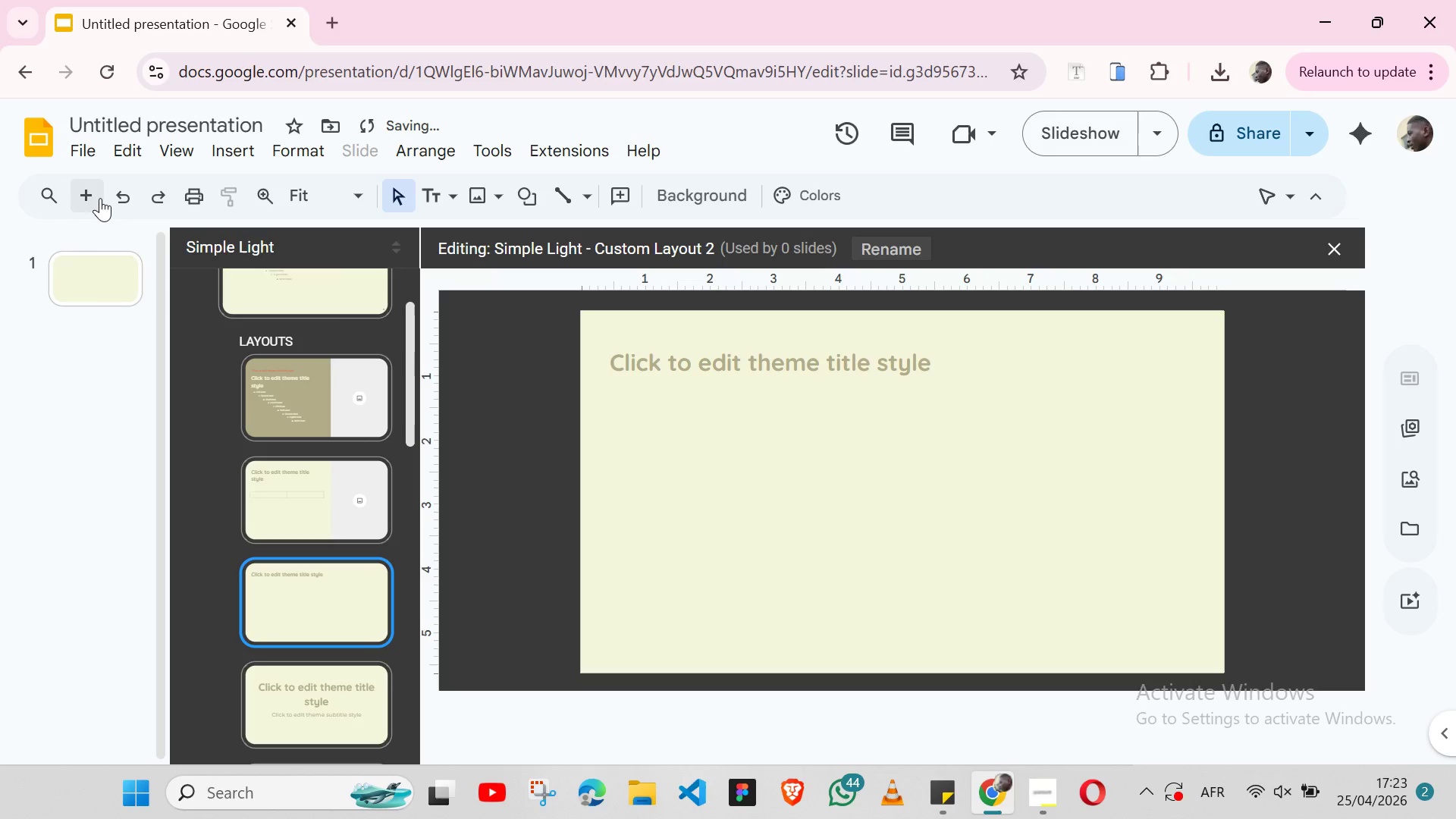 
left_click([244, 161])
 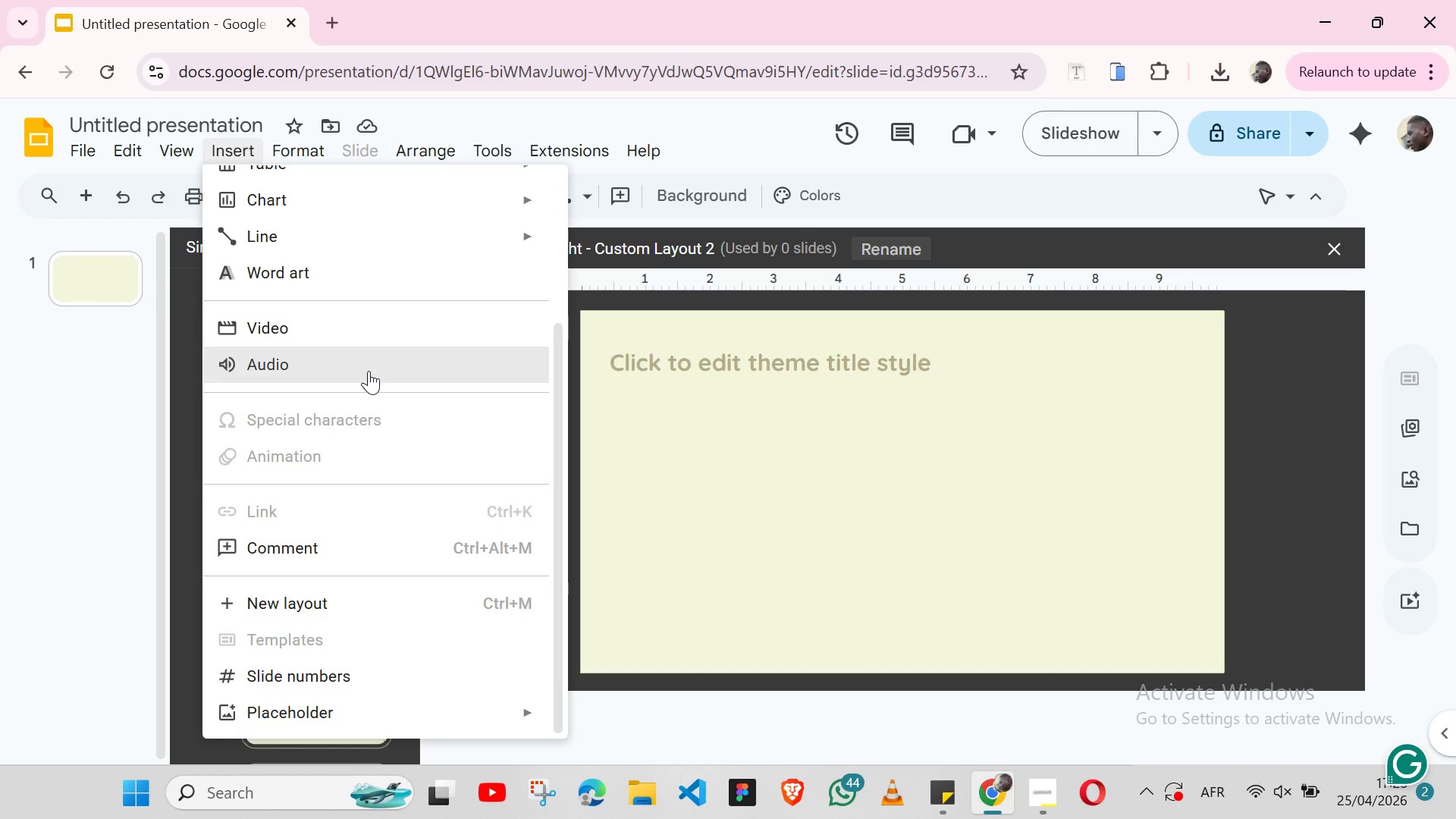 
wait(22.31)
 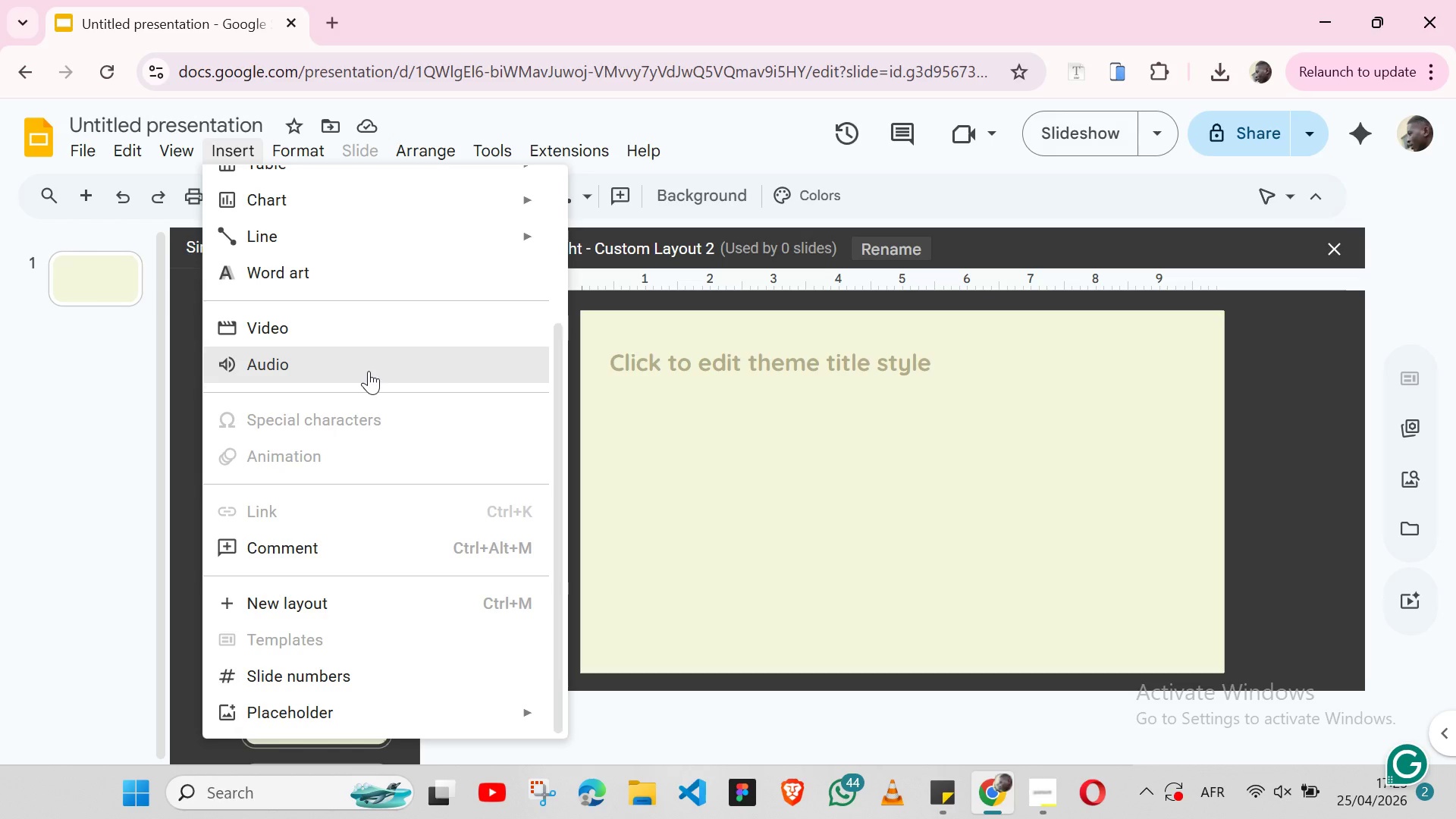 
left_click([700, 648])
 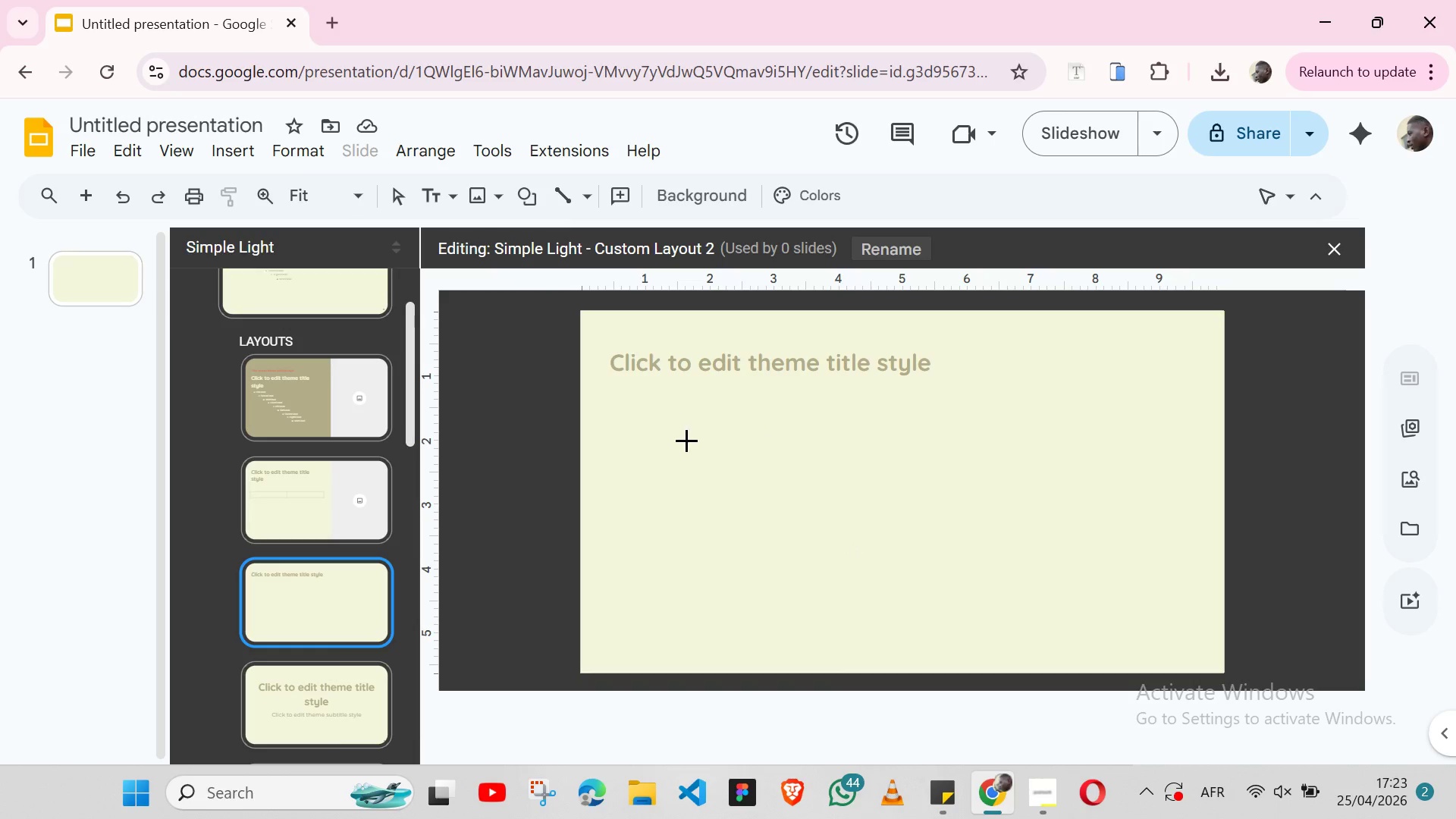 
left_click([686, 440])
 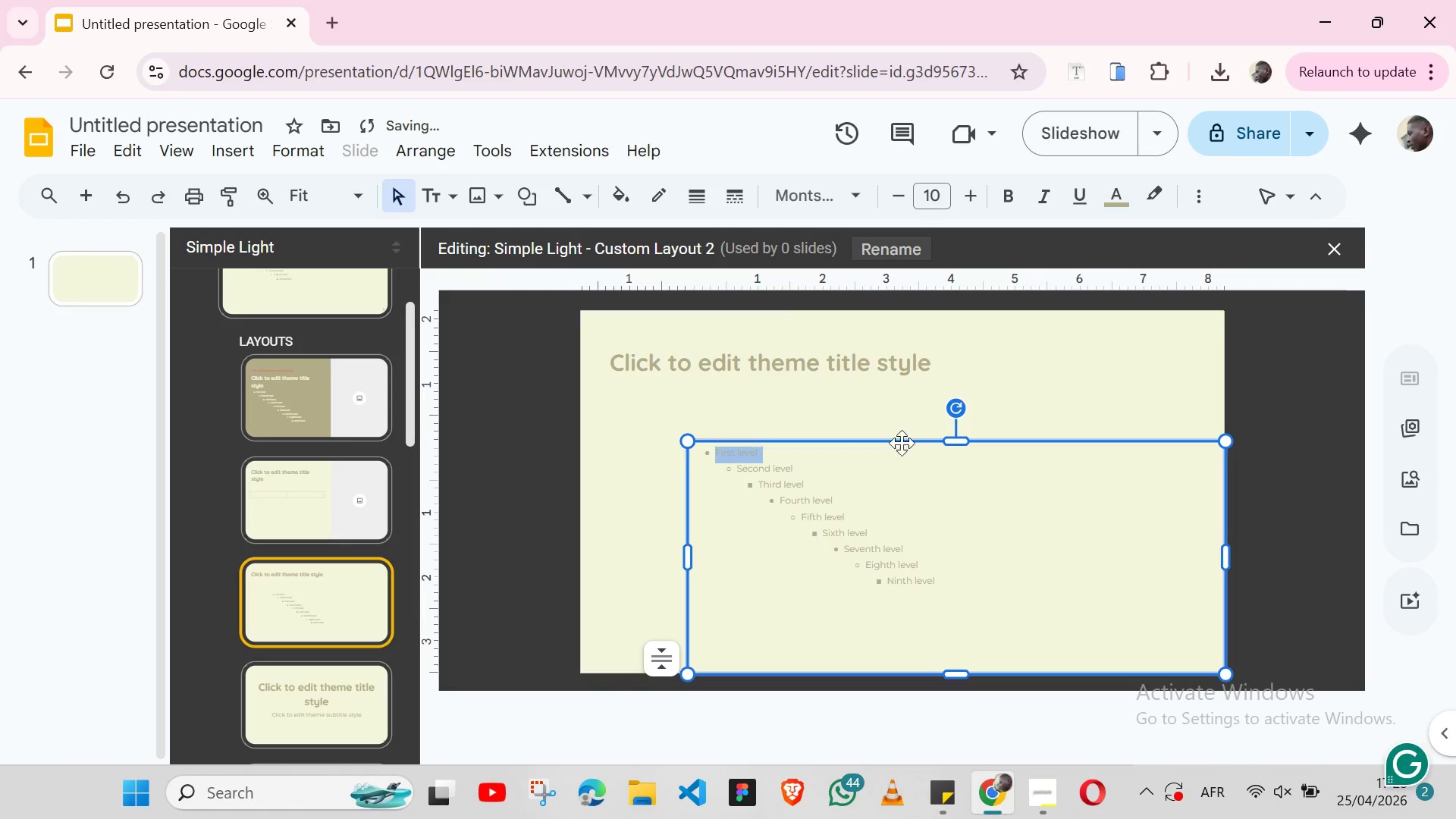 
left_click_drag(start_coordinate=[896, 442], to_coordinate=[814, 411])
 